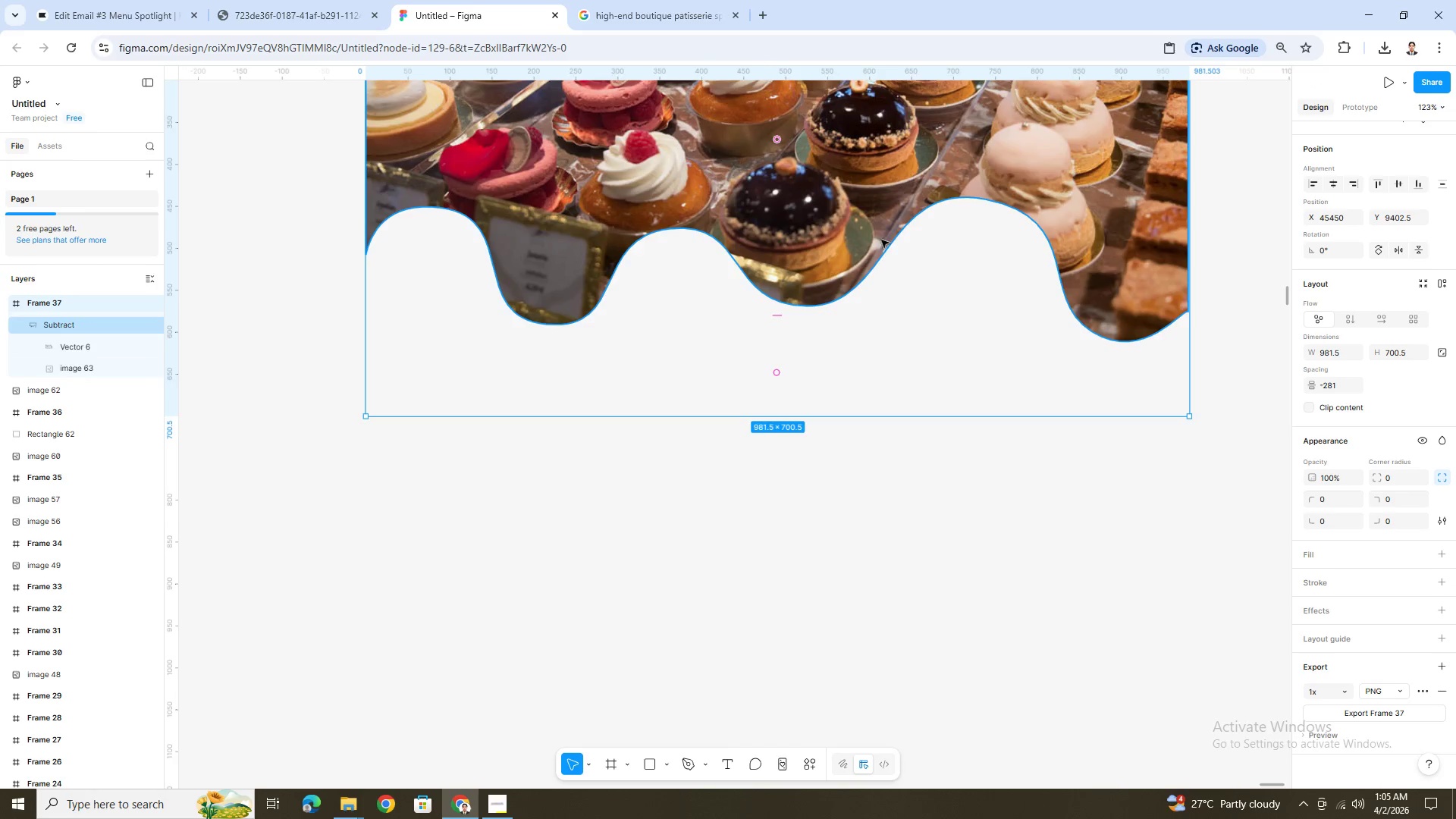 
key(Control+C)
 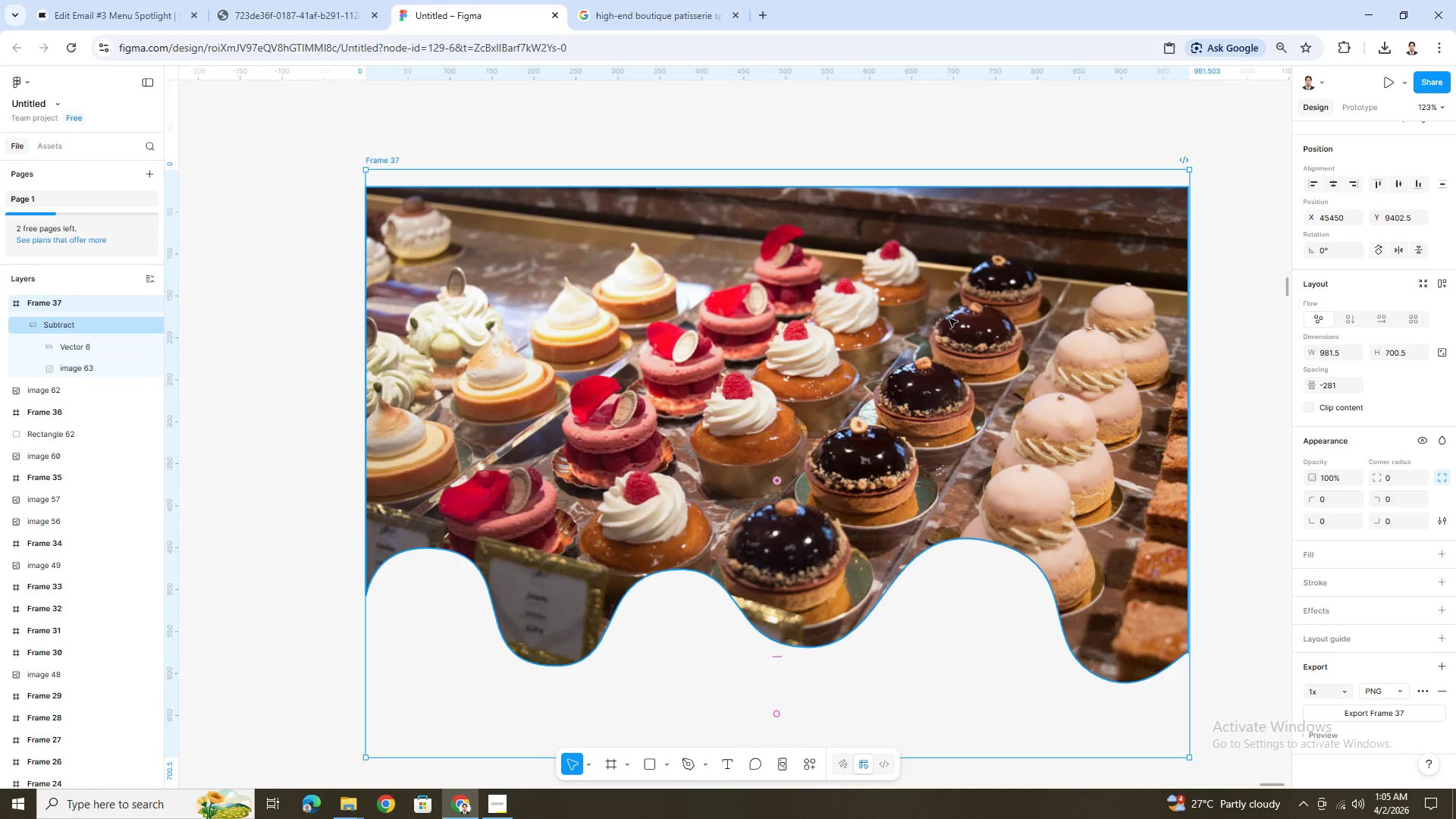 
scroll: coordinate [928, 287], scroll_direction: up, amount: 5.0
 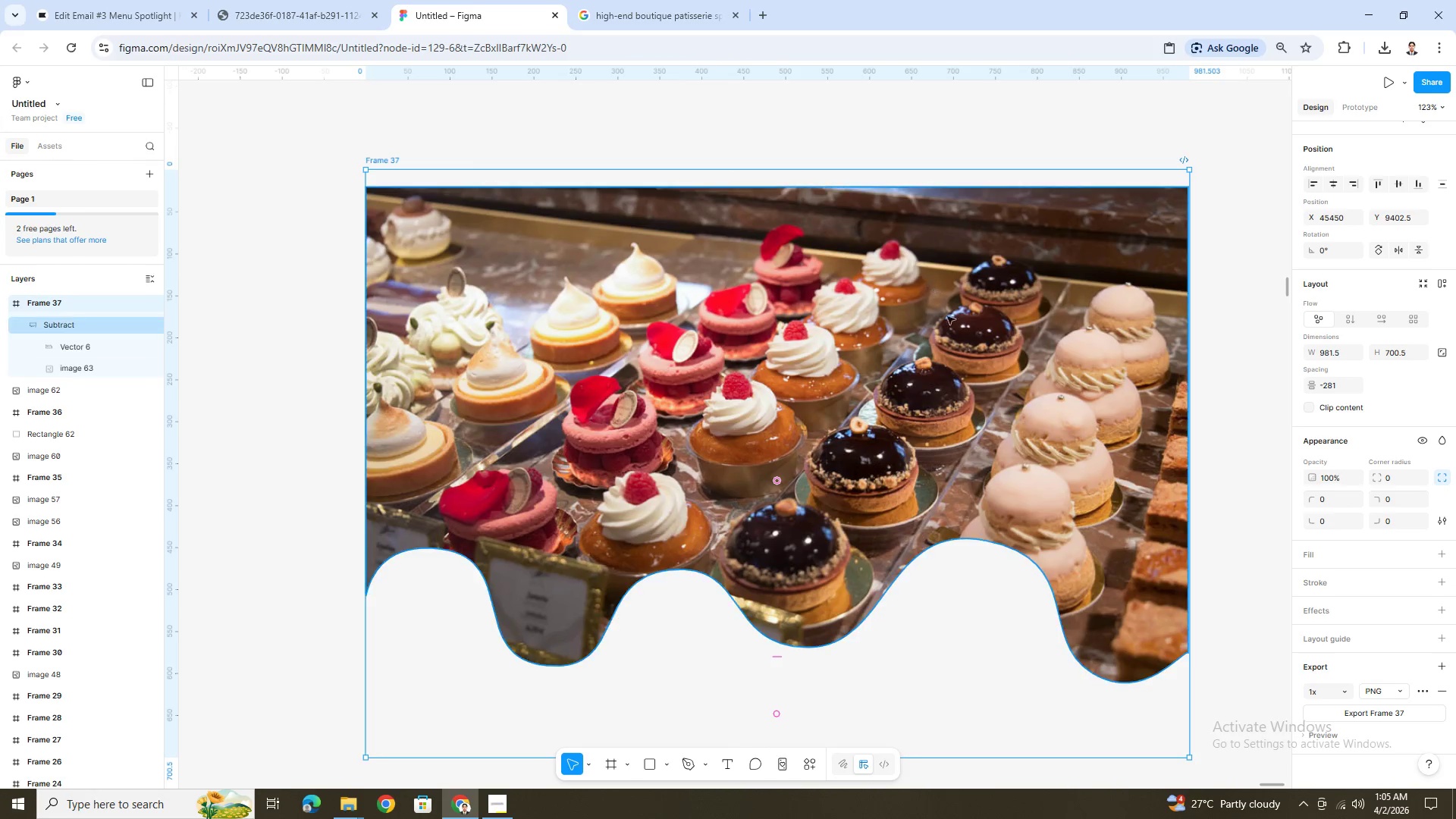 
key(Control+V)
 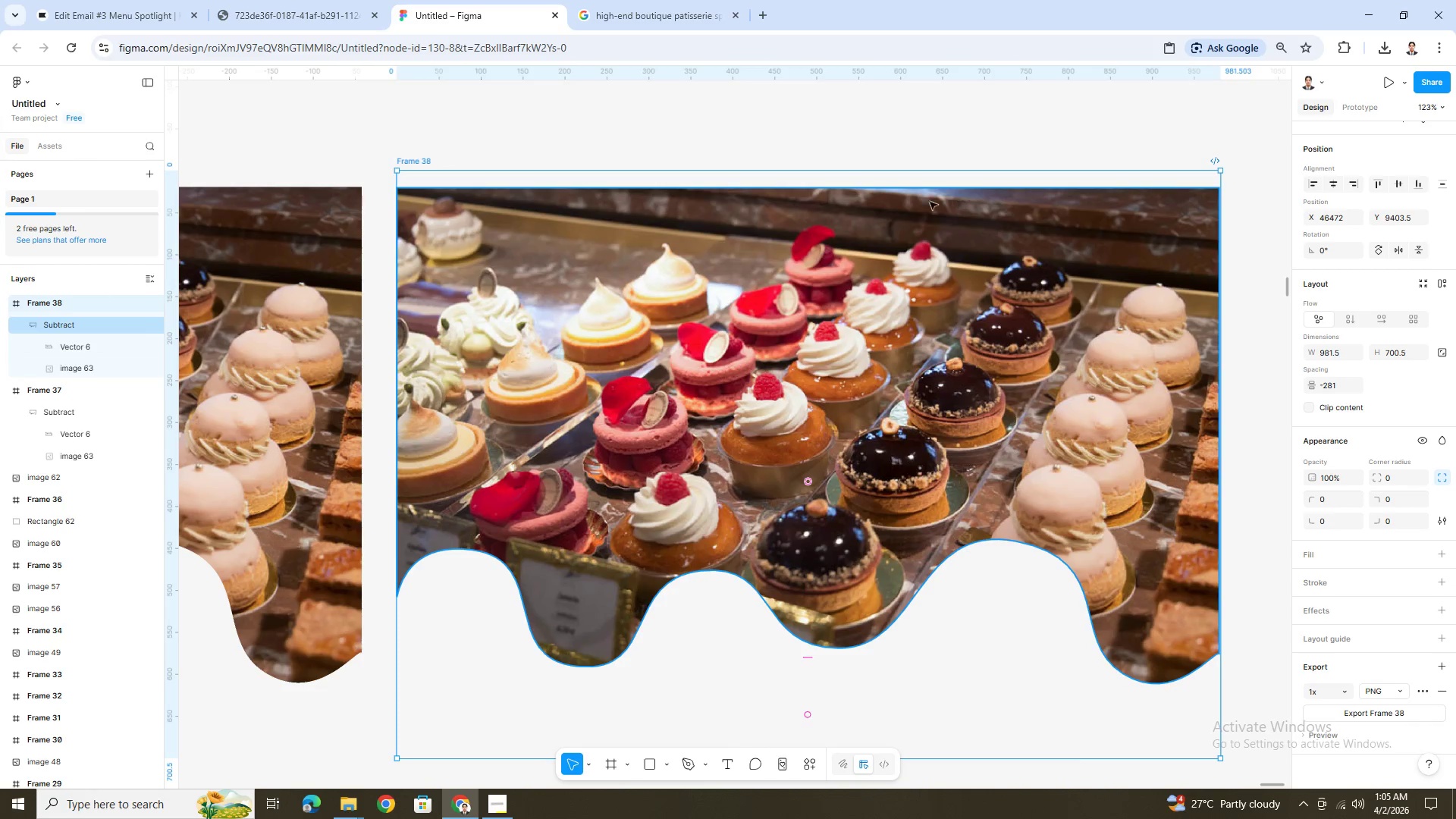 
key(Control+Z)
 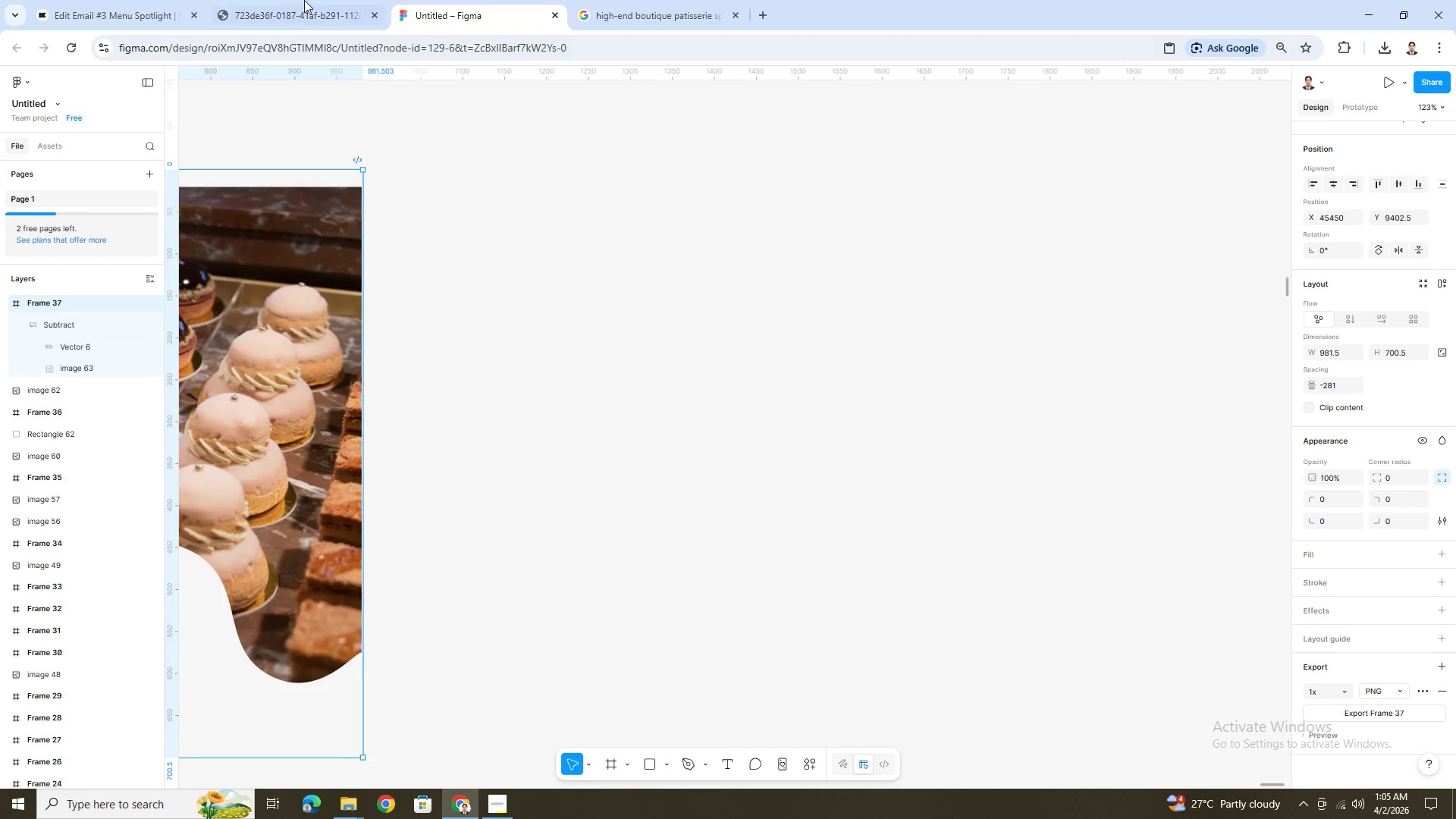 
left_click([272, 0])
 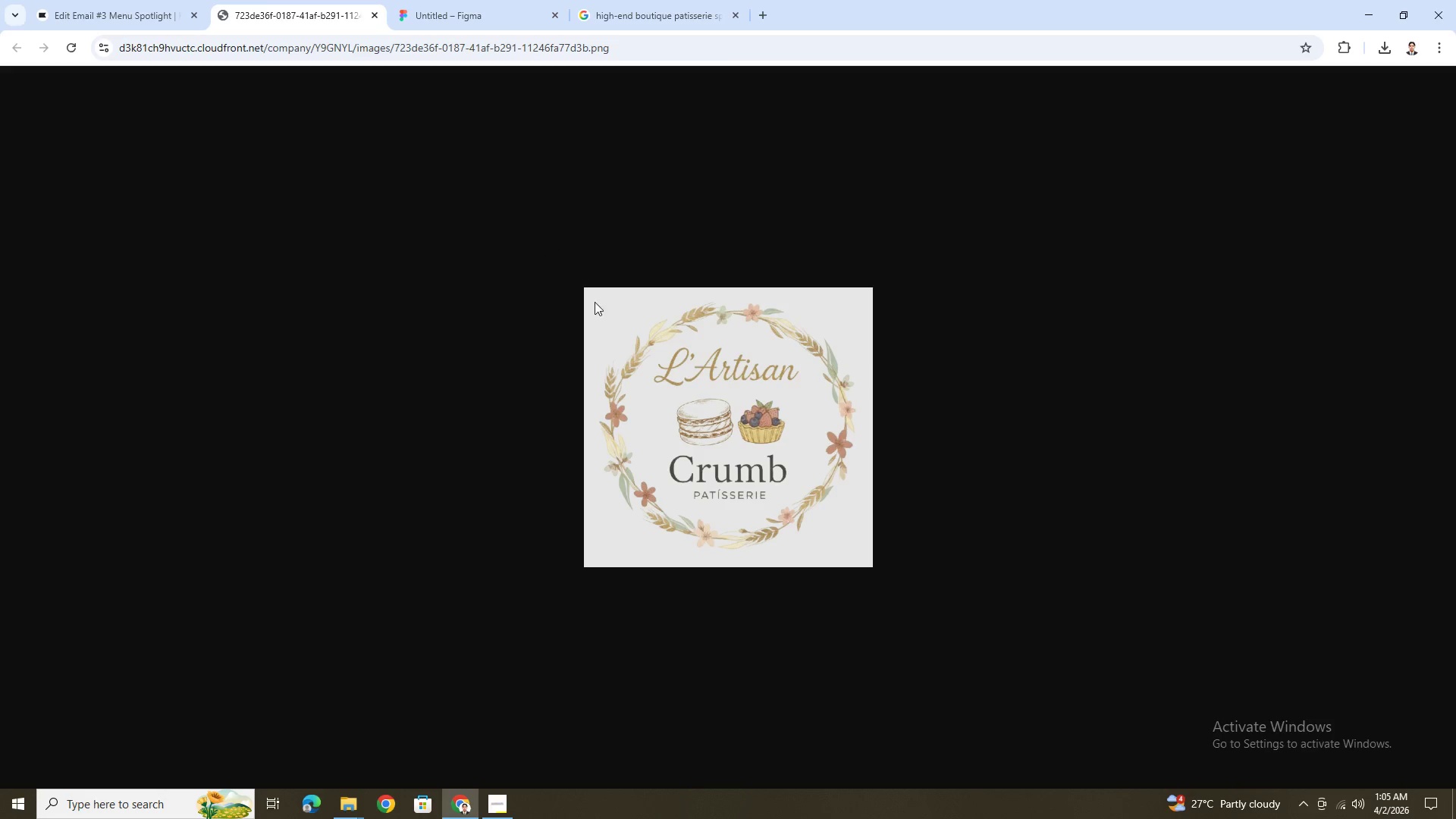 
hold_key(key=ControlLeft, duration=0.38)
 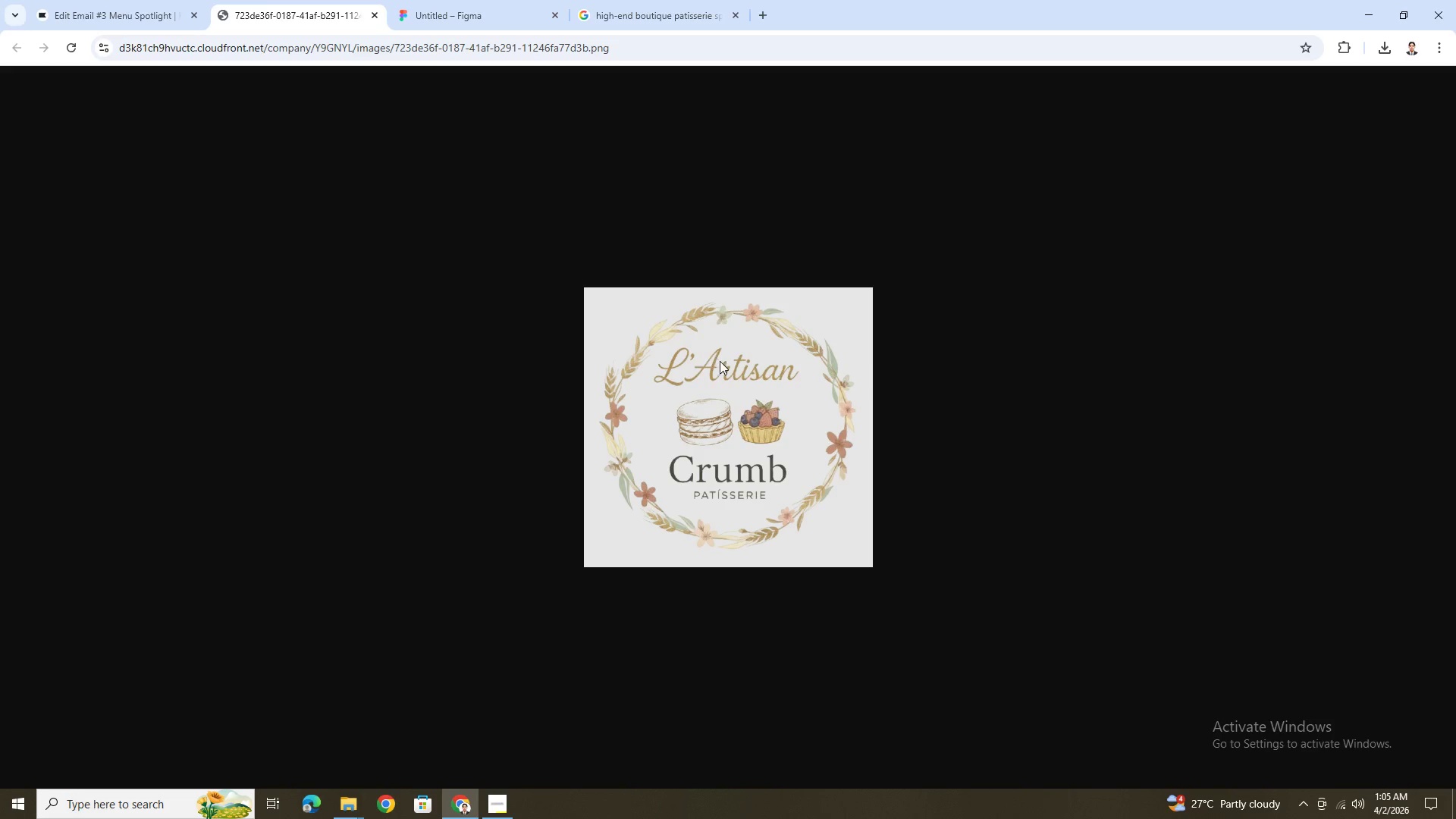 
right_click([720, 362])
 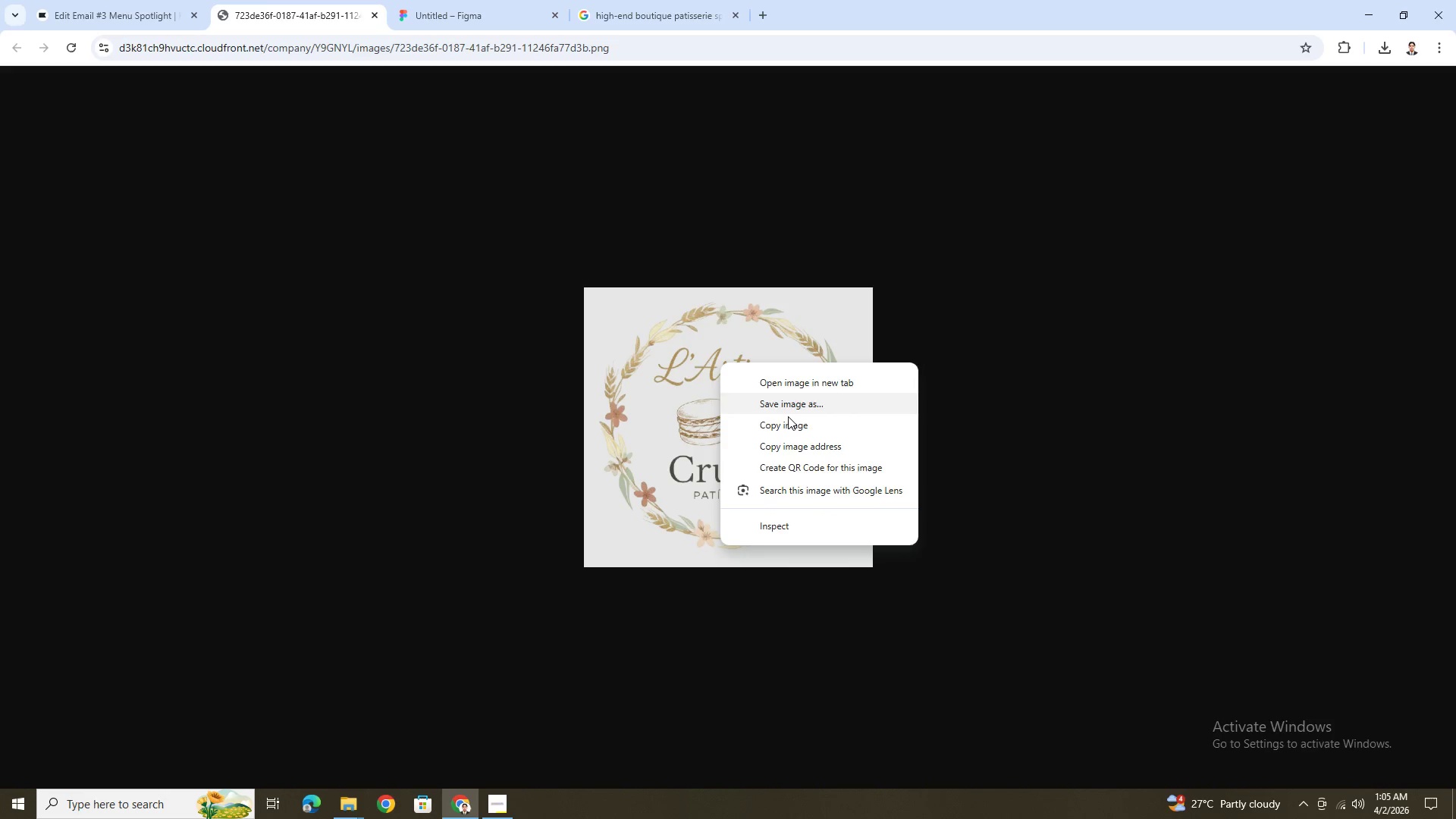 
left_click([789, 423])
 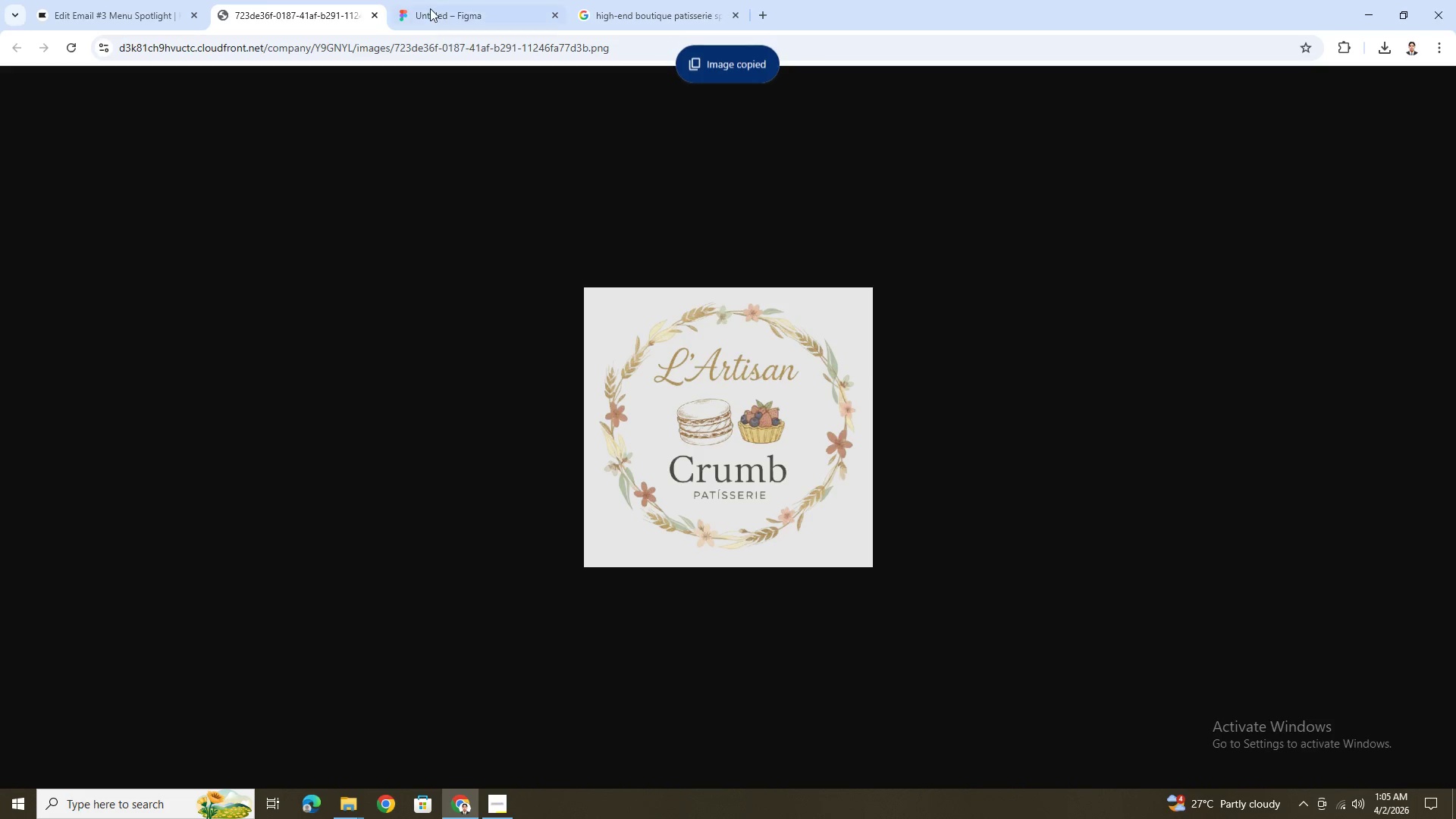 
left_click([428, 0])
 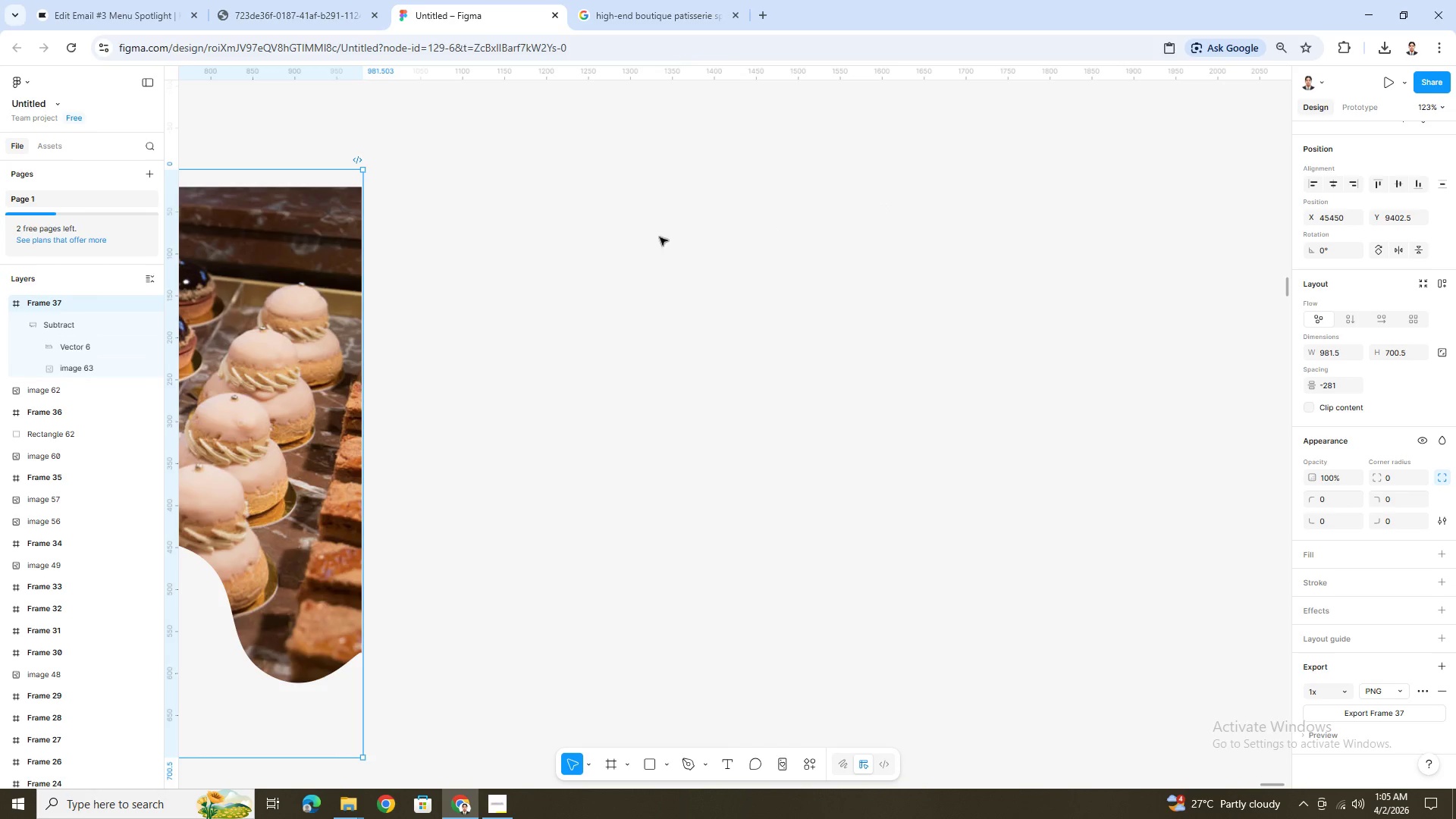 
left_click([649, 243])
 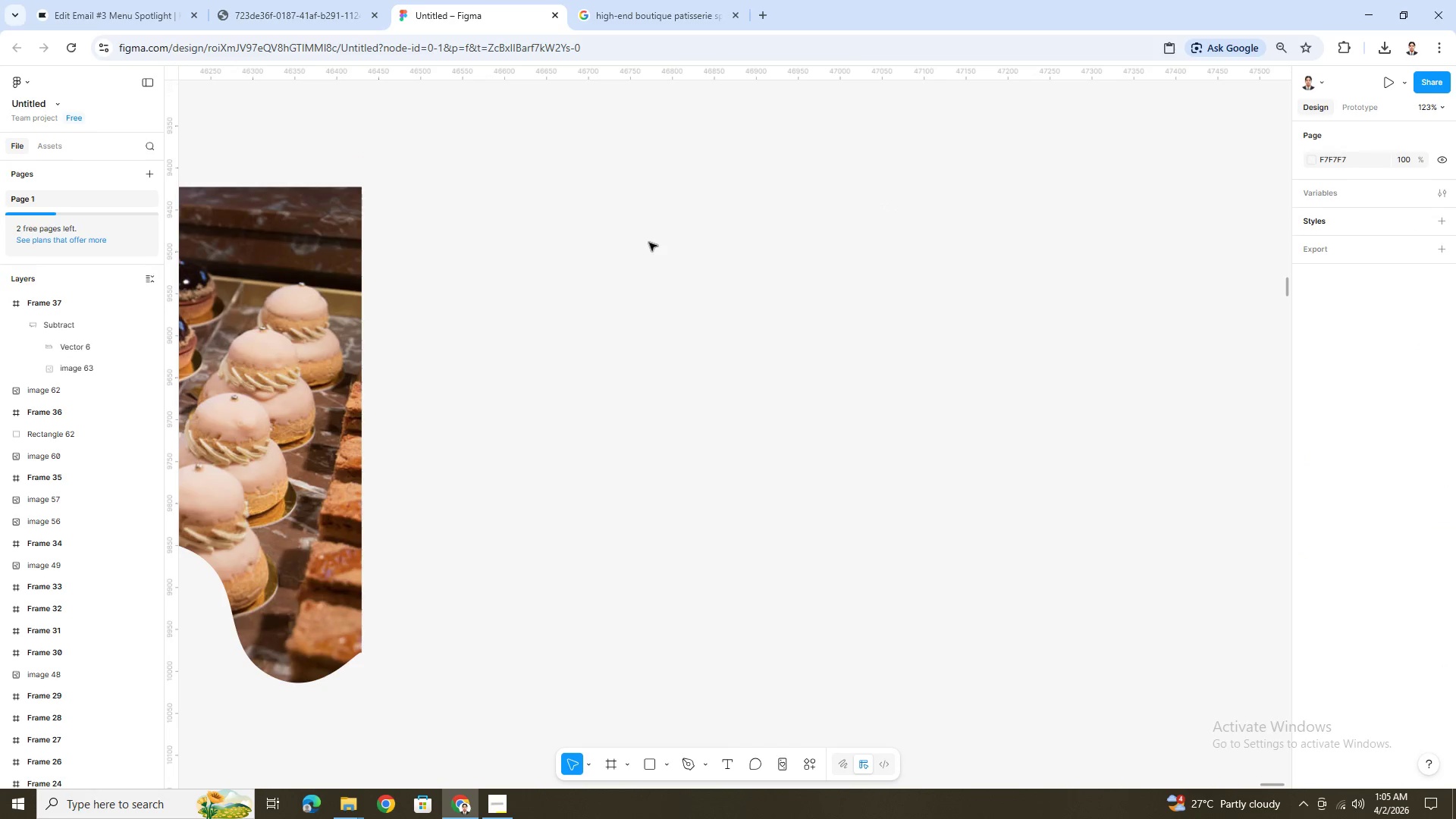 
key(Control+V)
 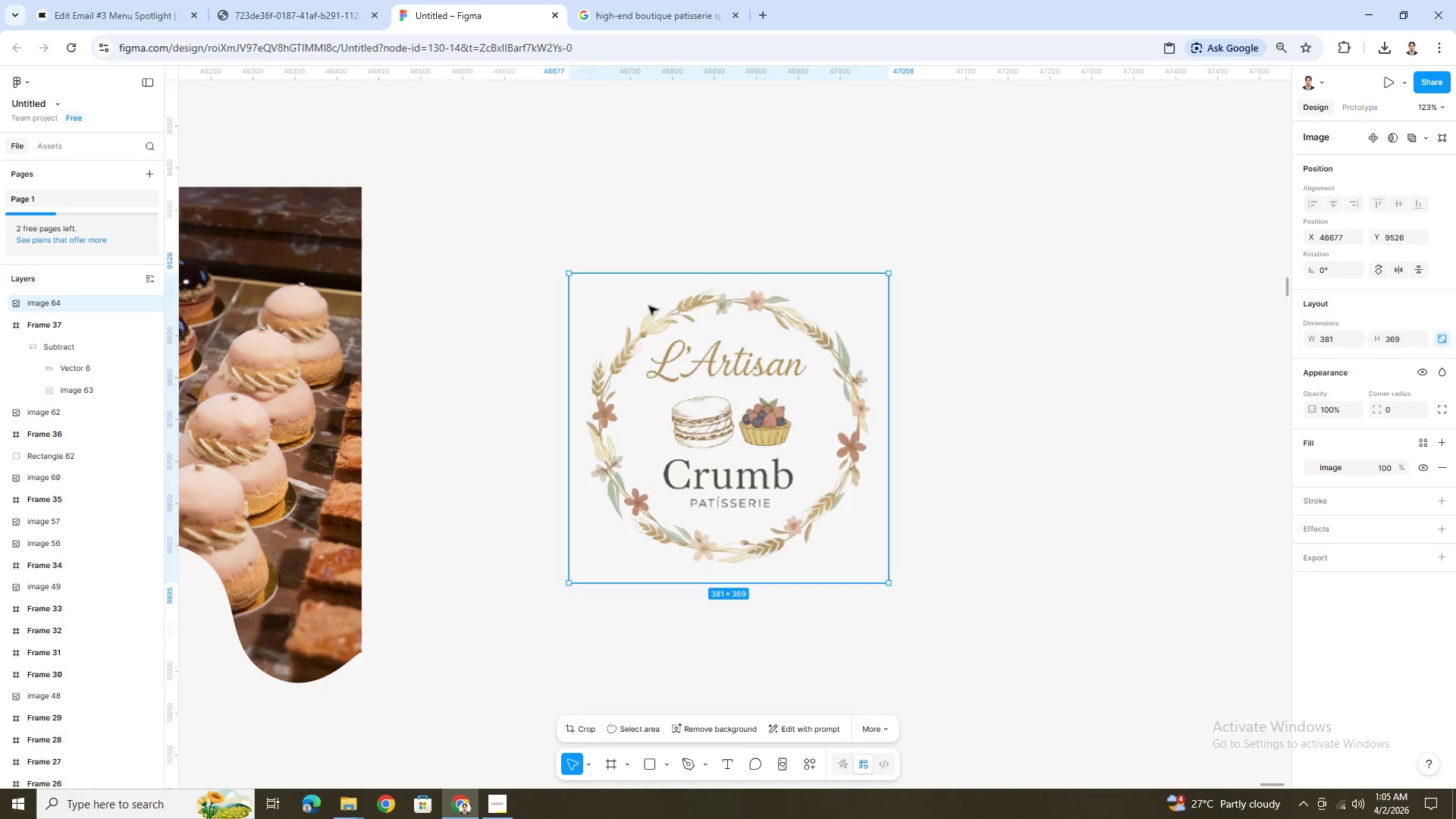 
hold_key(key=ControlLeft, duration=0.73)
scroll: coordinate [649, 306], scroll_direction: down, amount: 6.0
 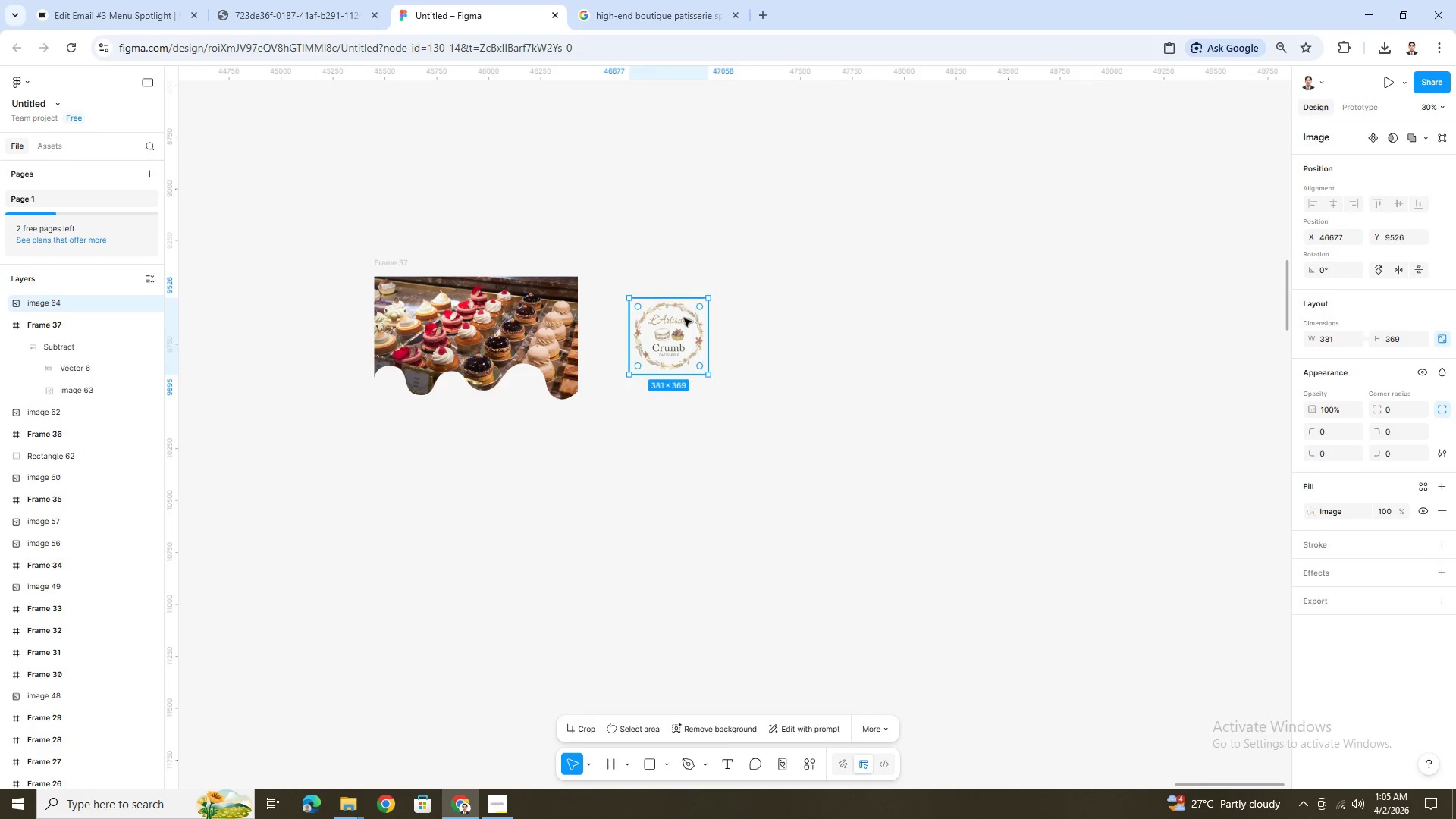 
left_click_drag(start_coordinate=[685, 322], to_coordinate=[507, 304])
 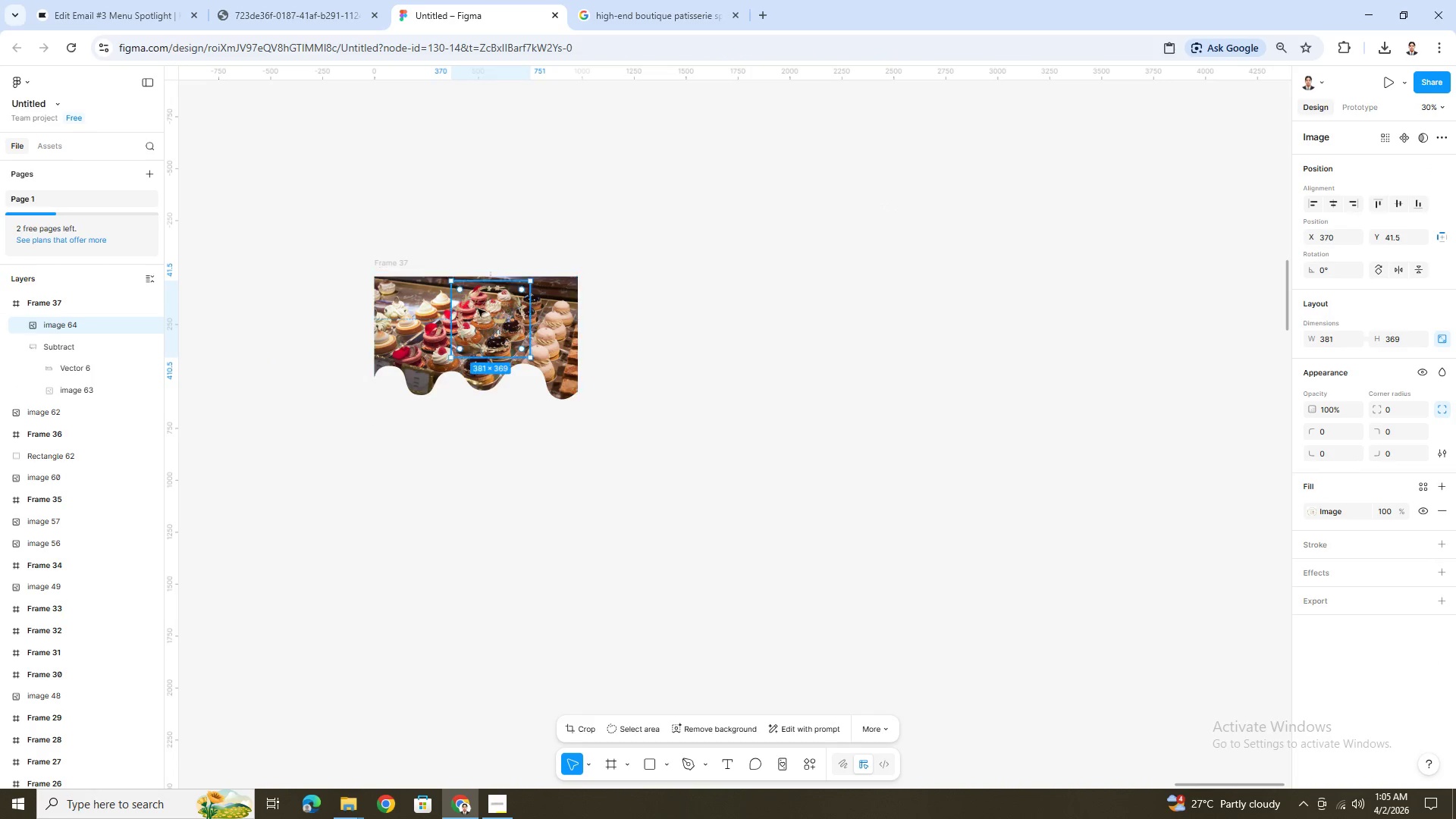 
hold_key(key=ControlLeft, duration=0.5)
scroll: coordinate [416, 315], scroll_direction: up, amount: 6.0
 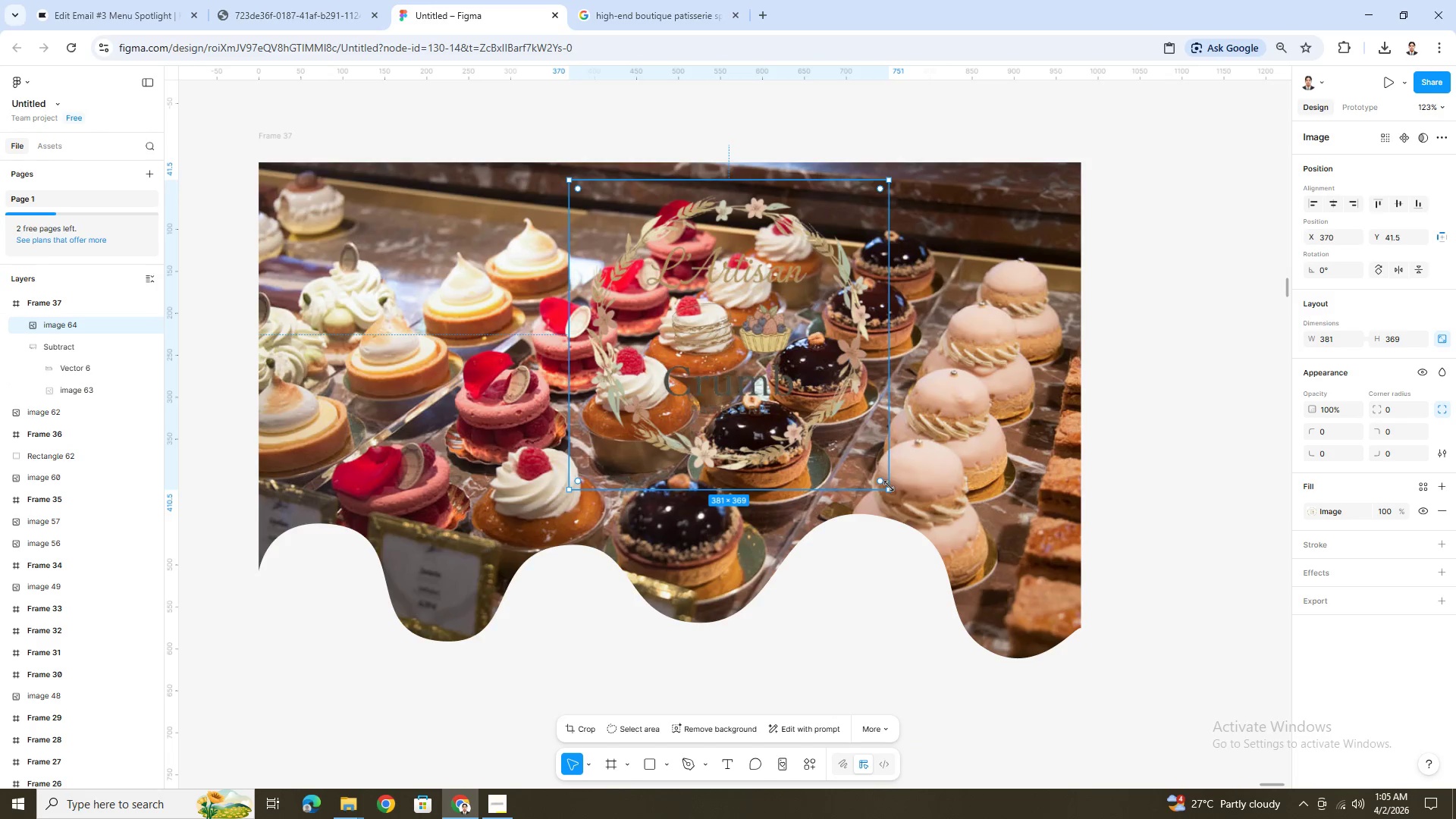 
left_click_drag(start_coordinate=[890, 491], to_coordinate=[671, 256])
 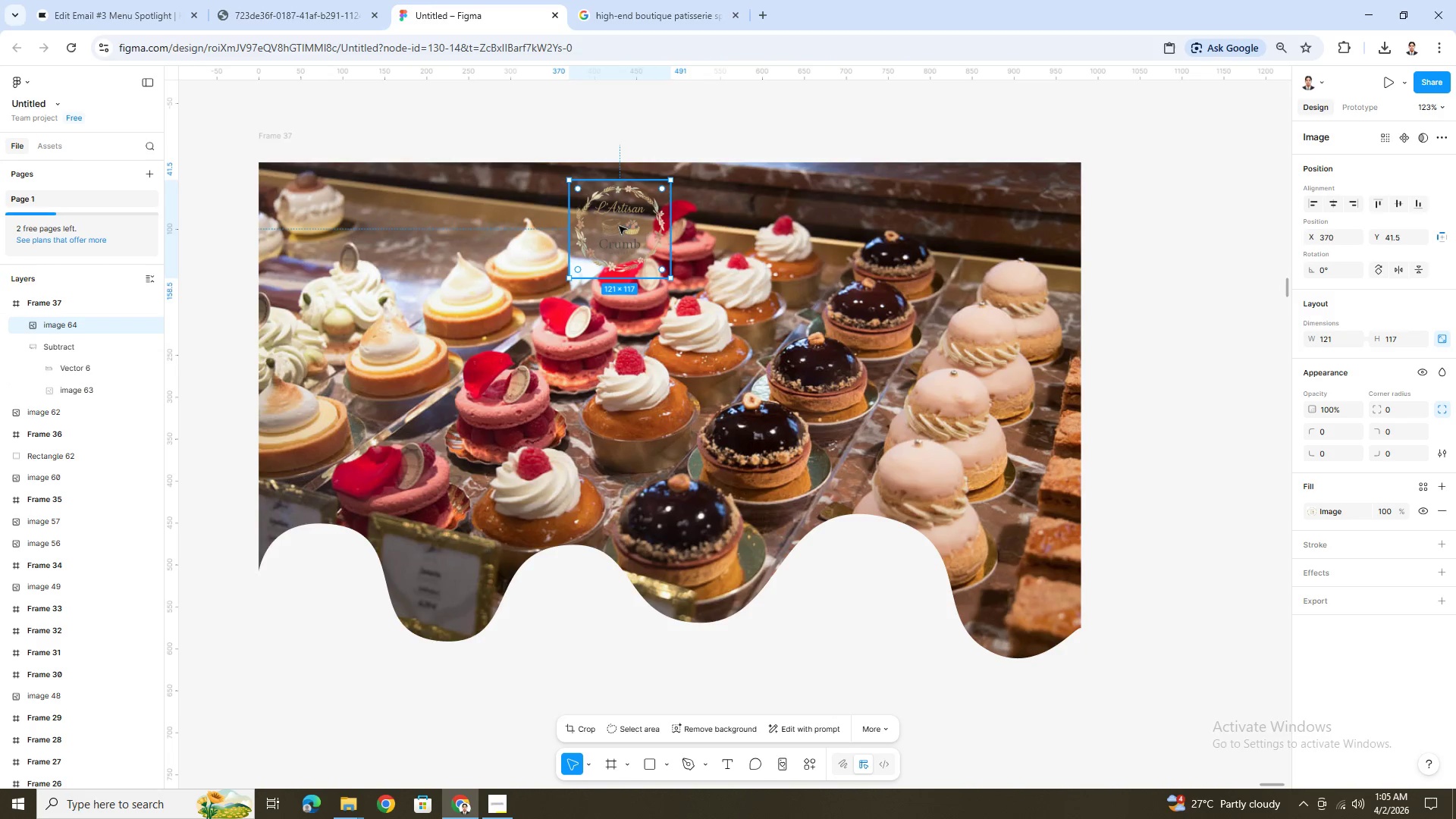 
left_click_drag(start_coordinate=[619, 226], to_coordinate=[1021, 215])
 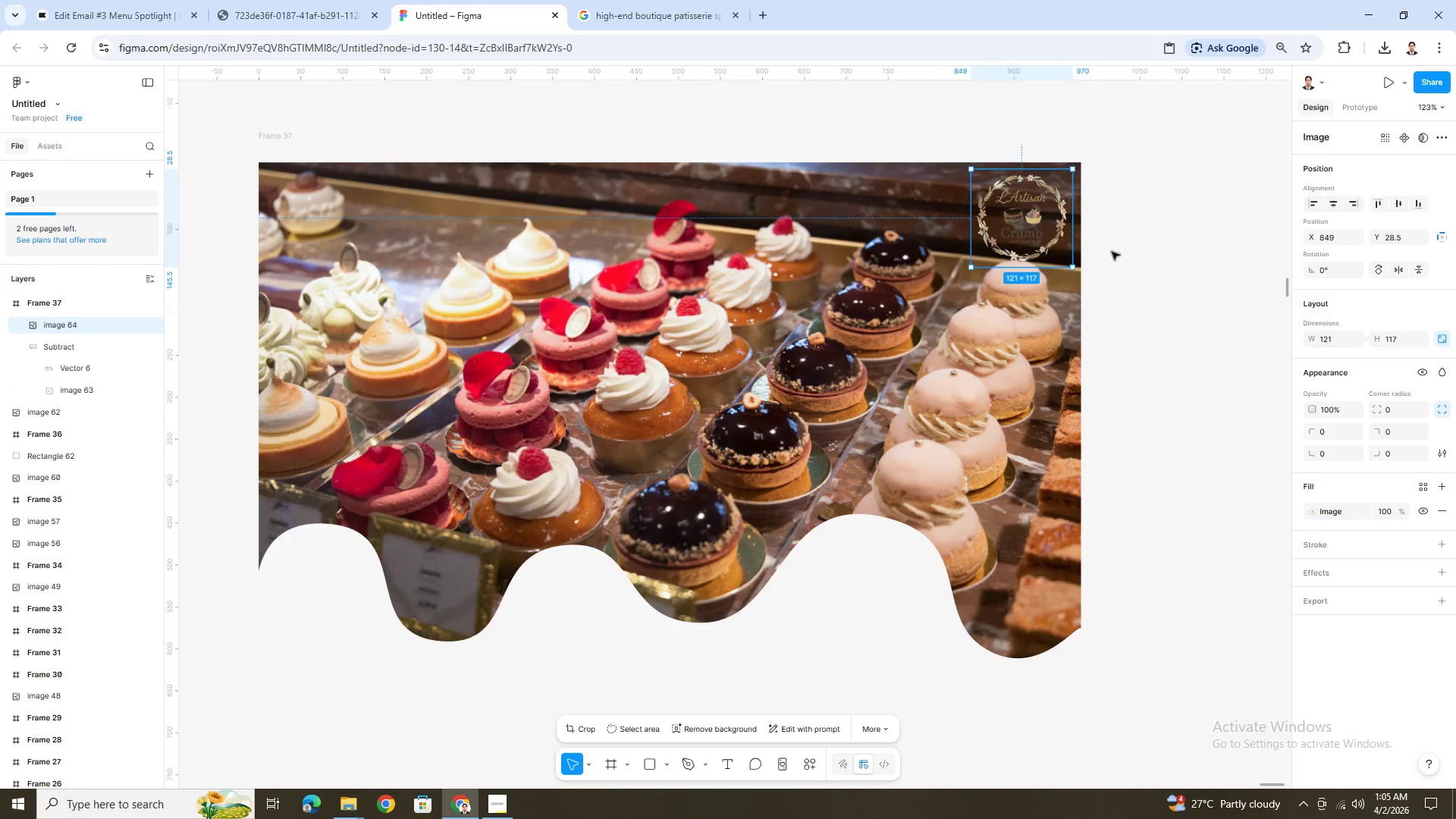 
key(Delete)
 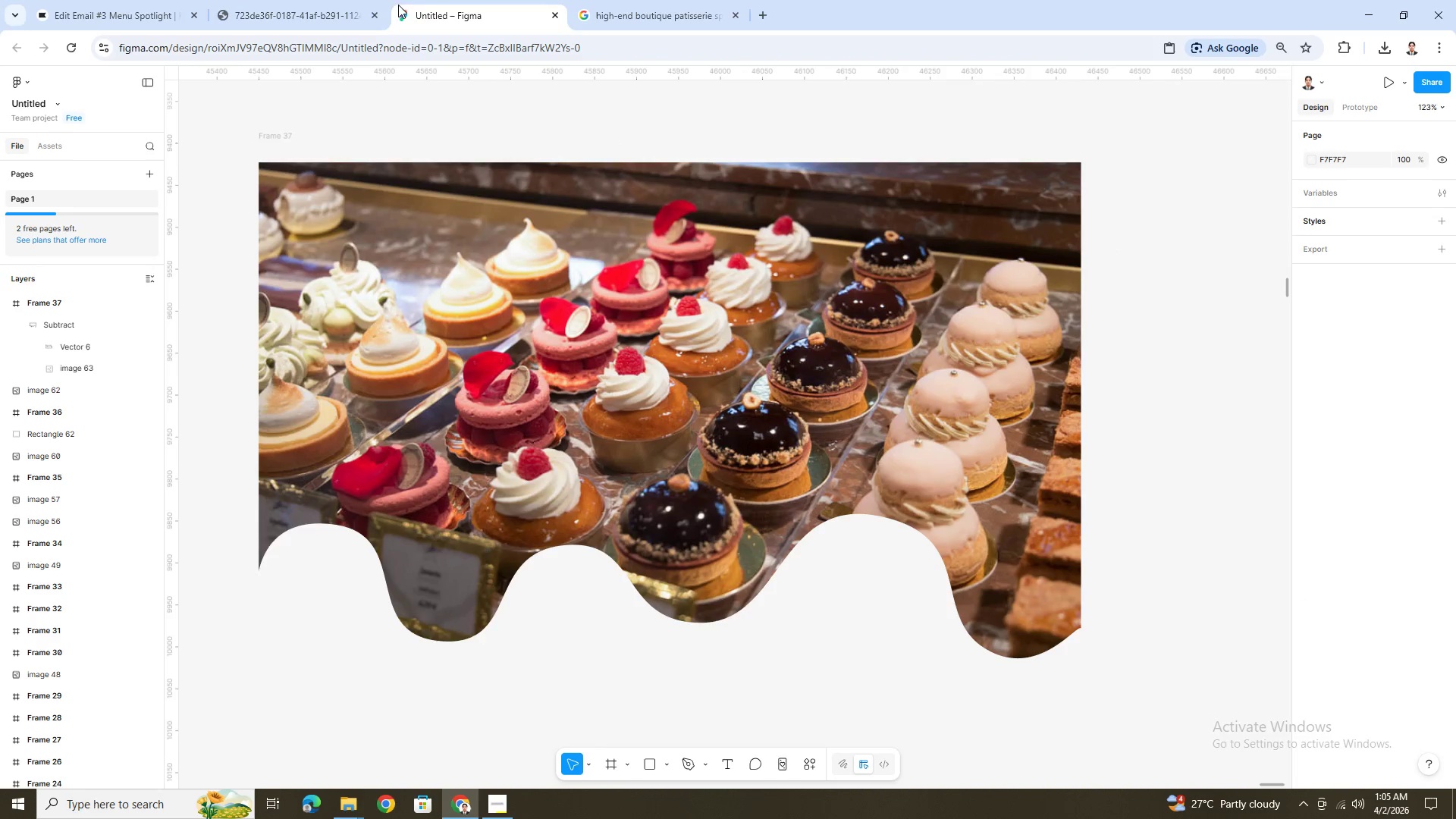 
left_click([292, 5])
 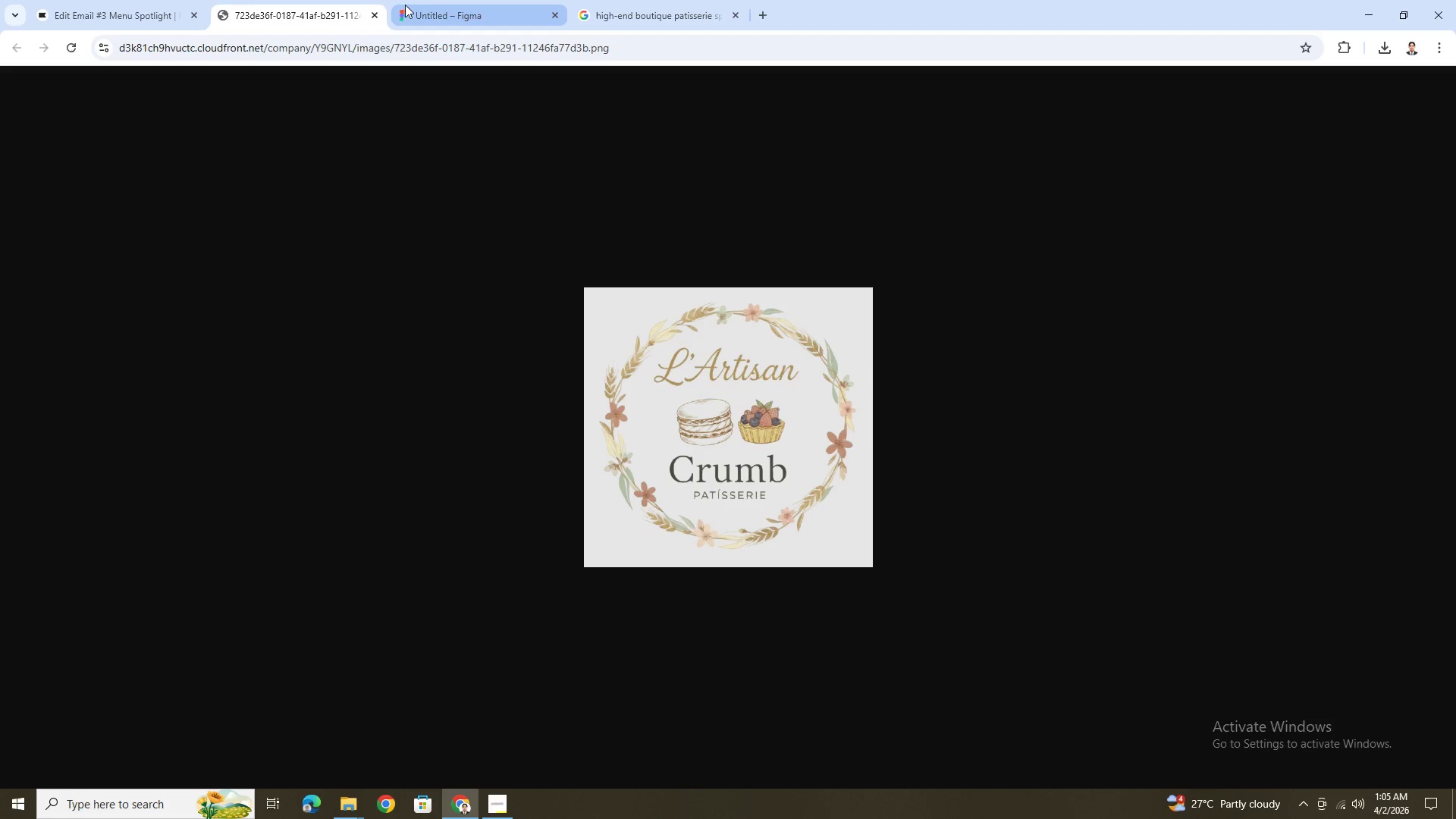 
left_click([376, 11])
 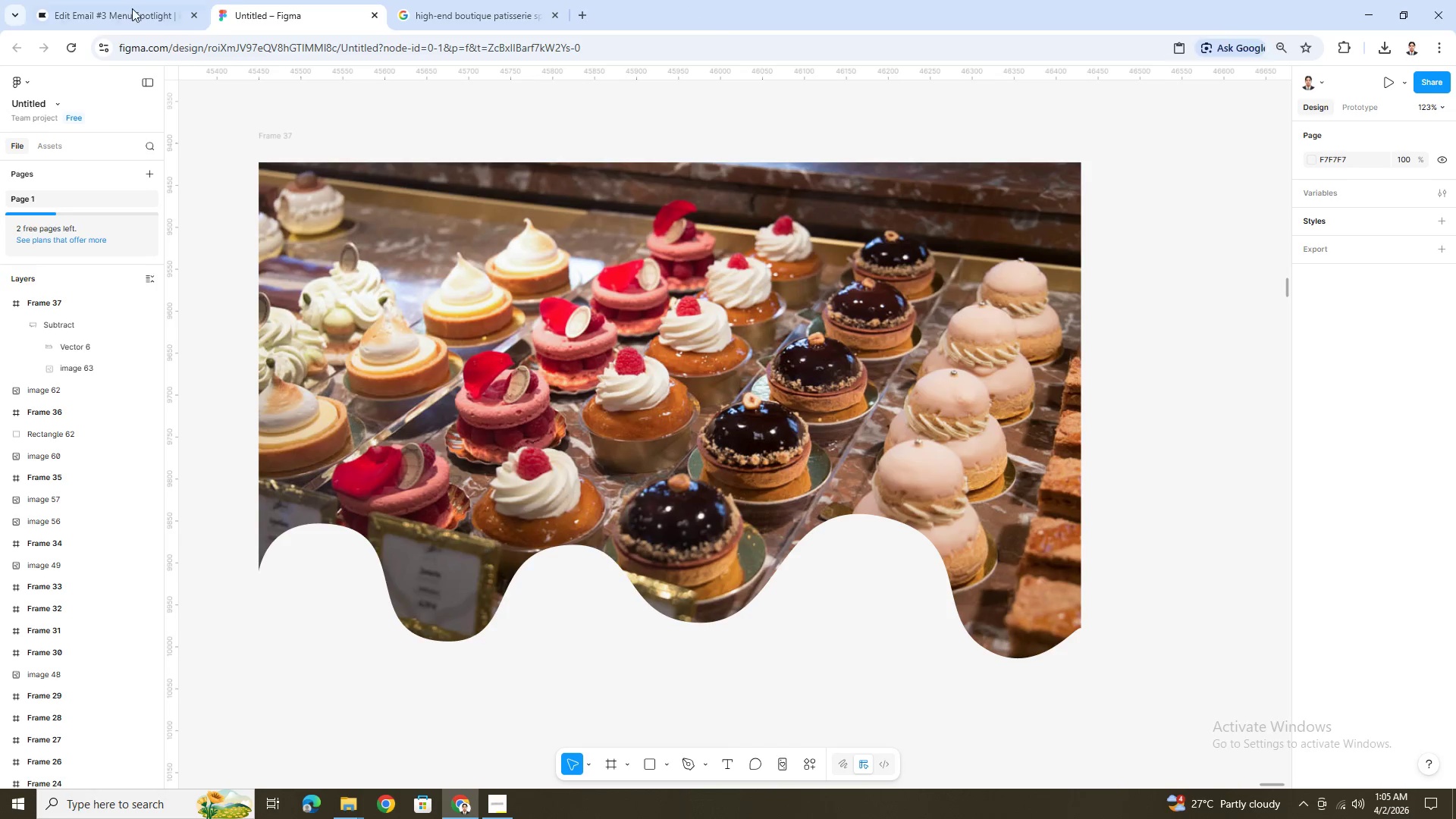 
left_click([124, 7])
 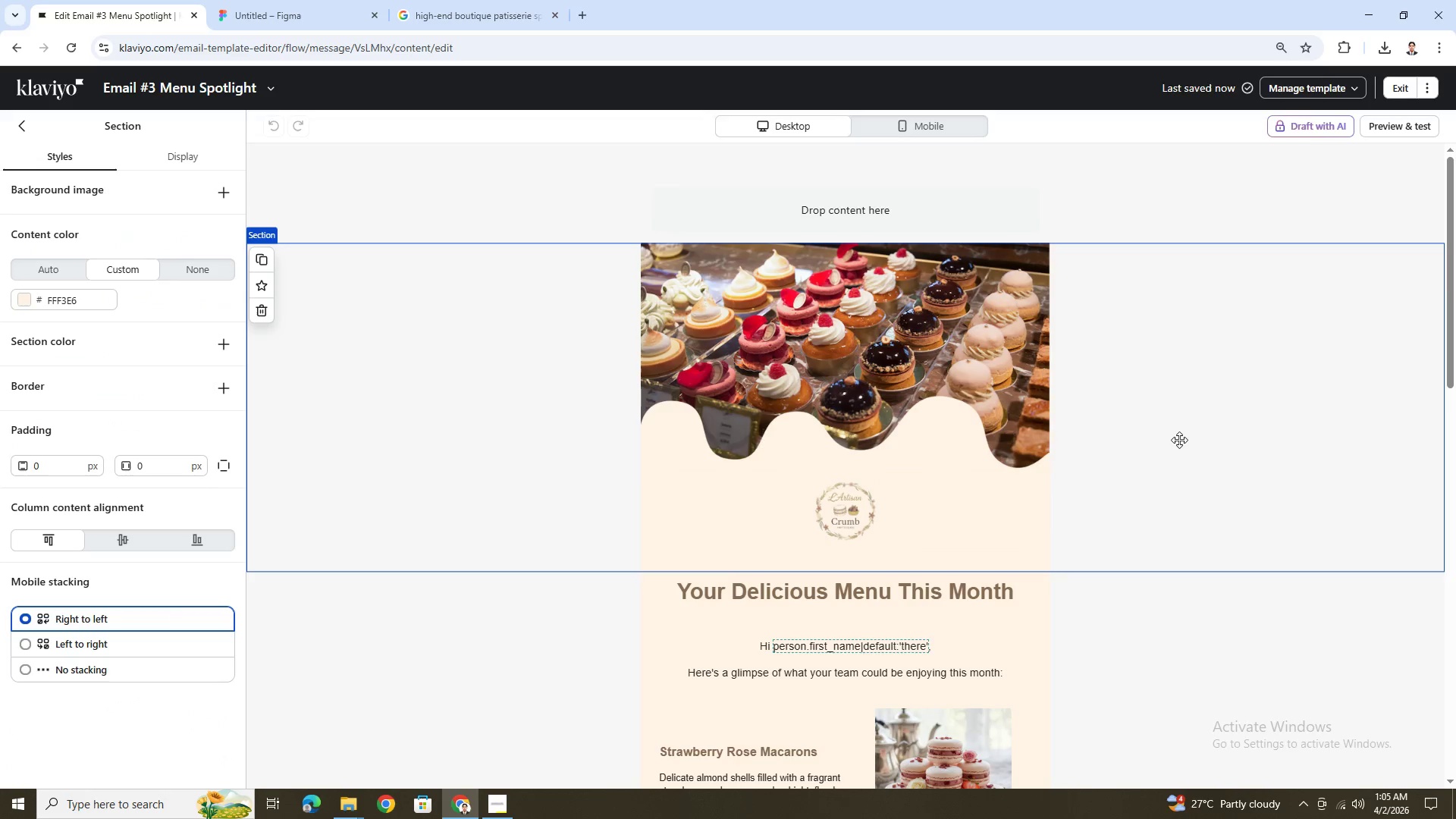 
hold_key(key=ControlLeft, duration=1.42)
scroll: coordinate [1179, 440], scroll_direction: down, amount: 4.0
 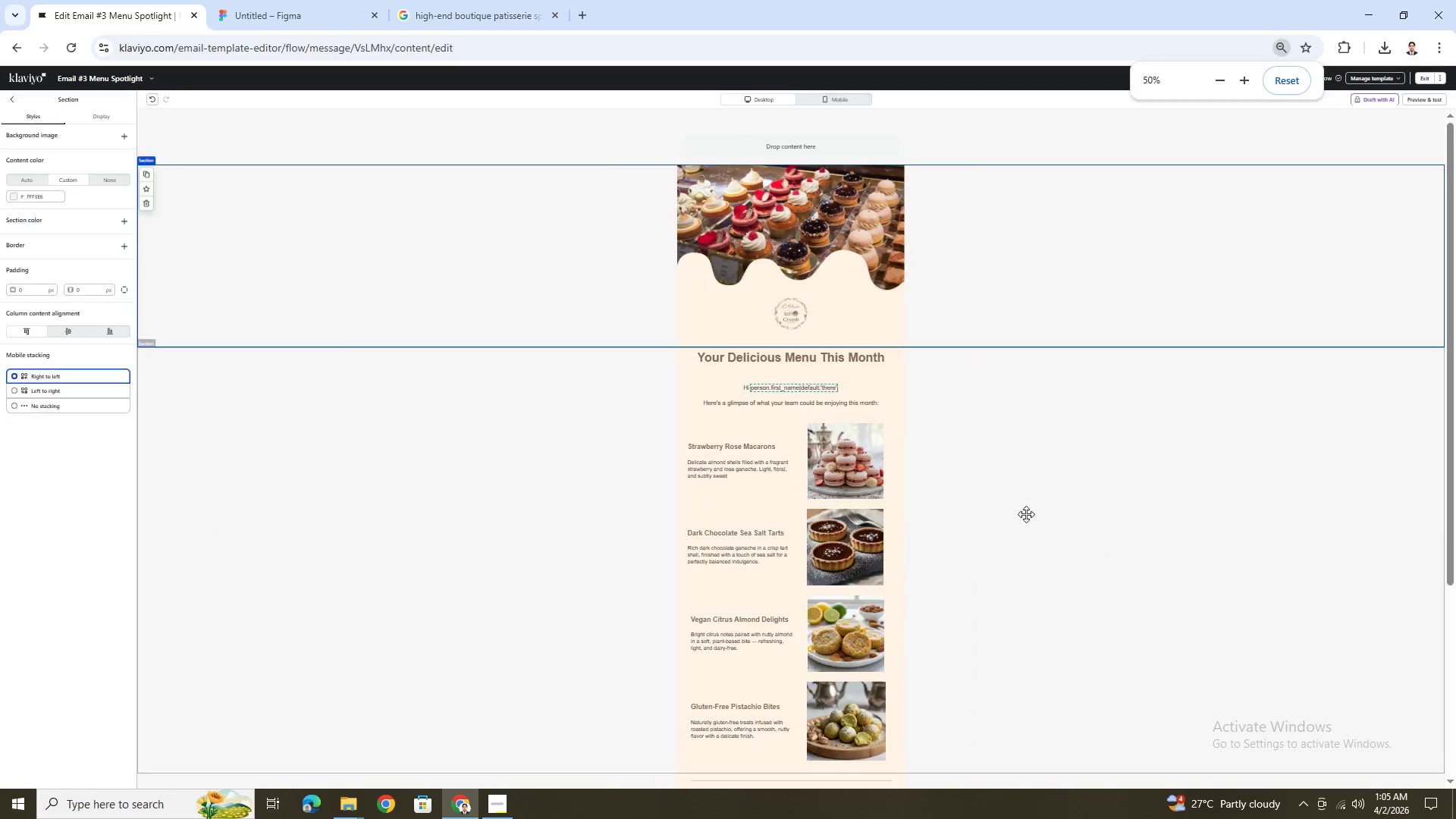 
scroll: coordinate [1013, 510], scroll_direction: up, amount: 3.0
 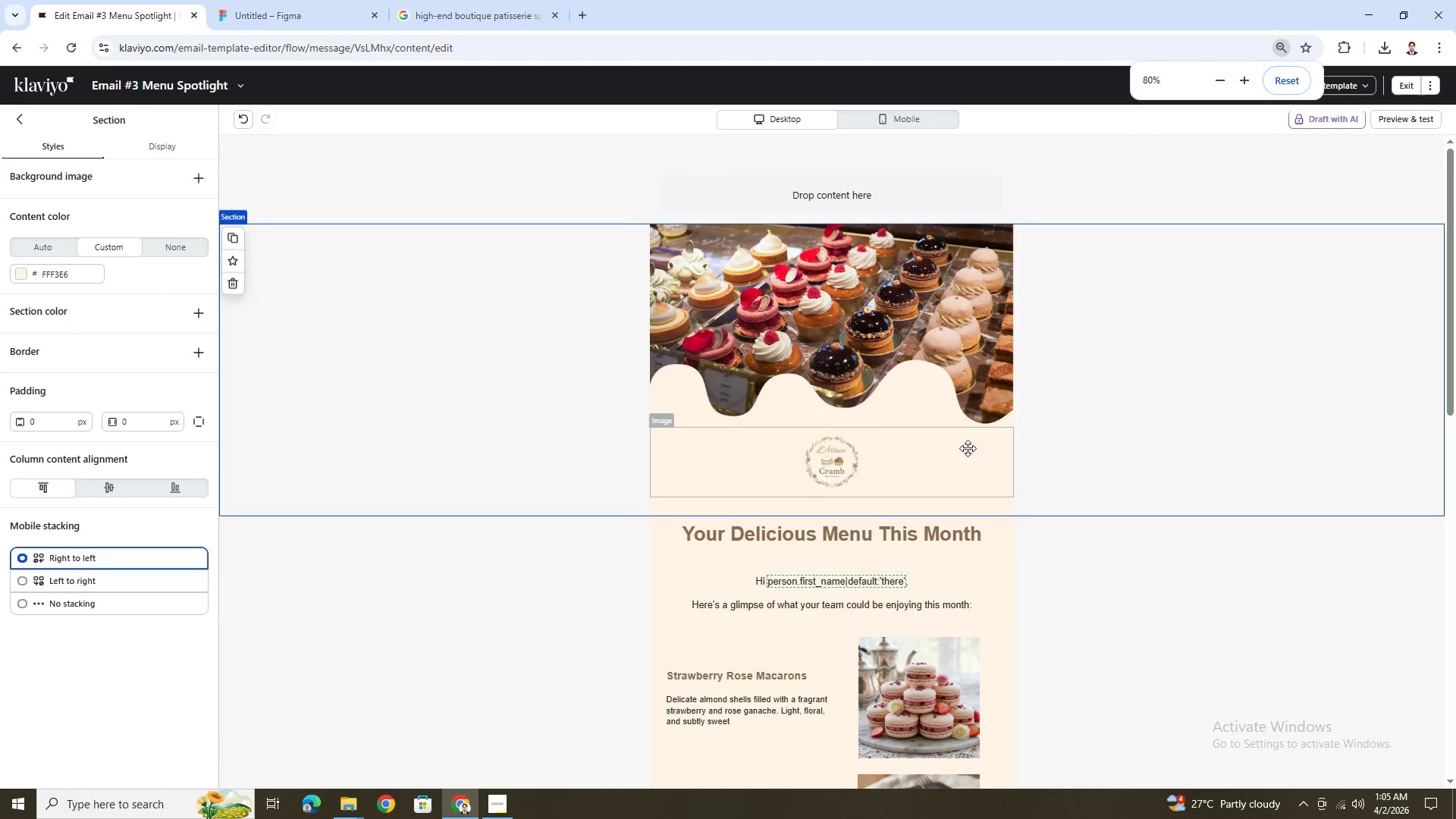 
left_click([839, 415])
 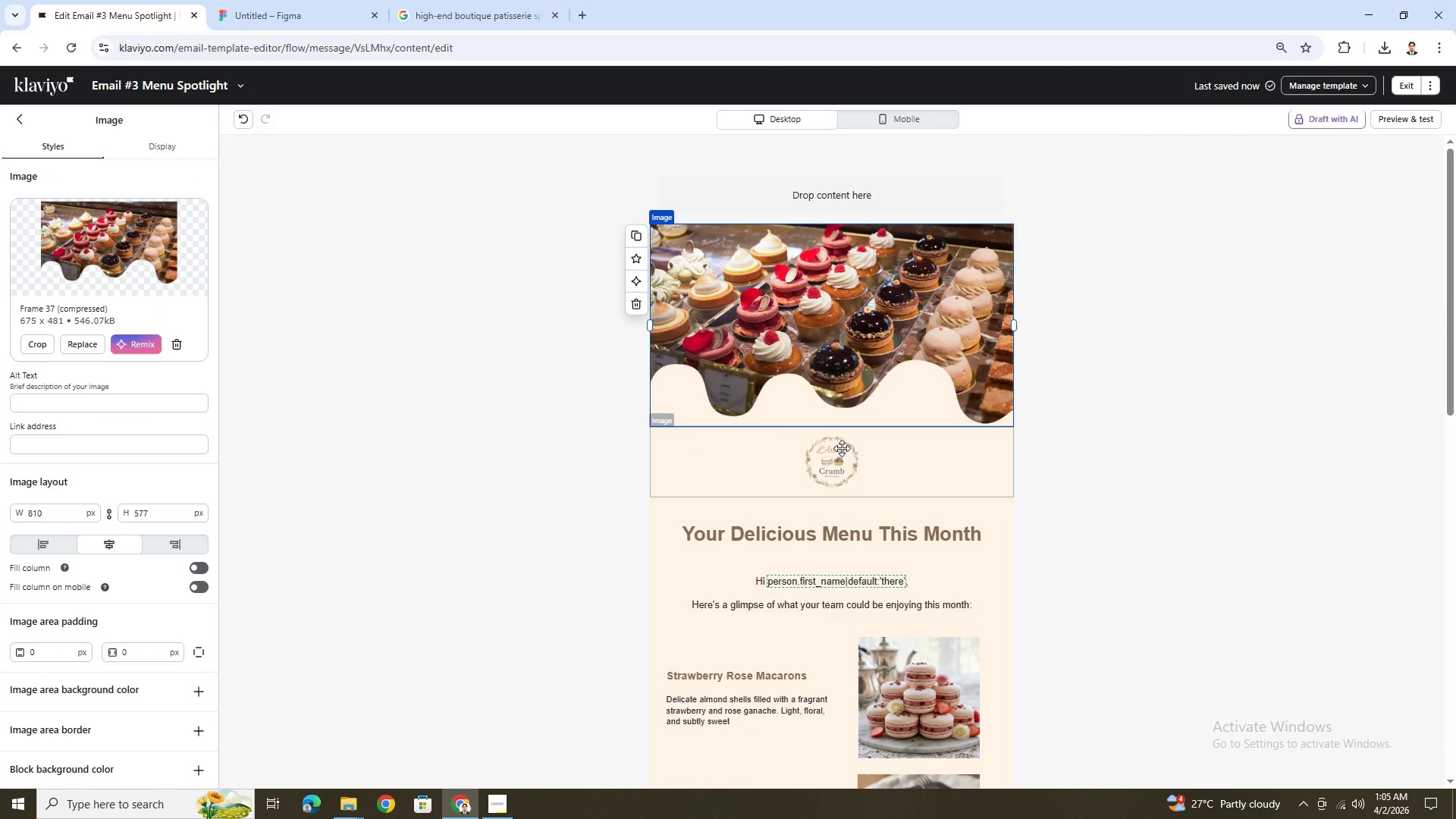 
left_click([845, 460])
 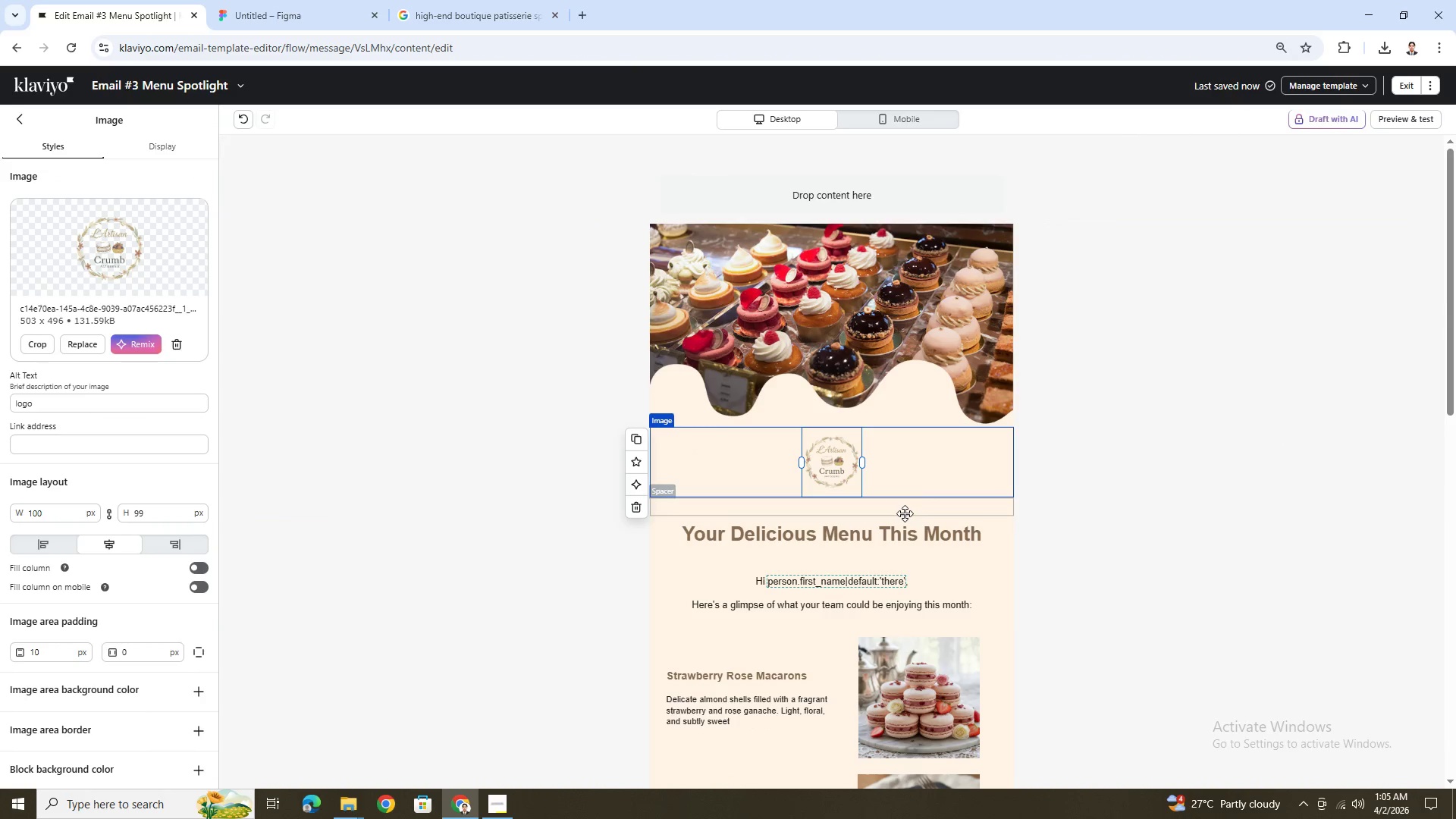 
left_click([902, 513])
 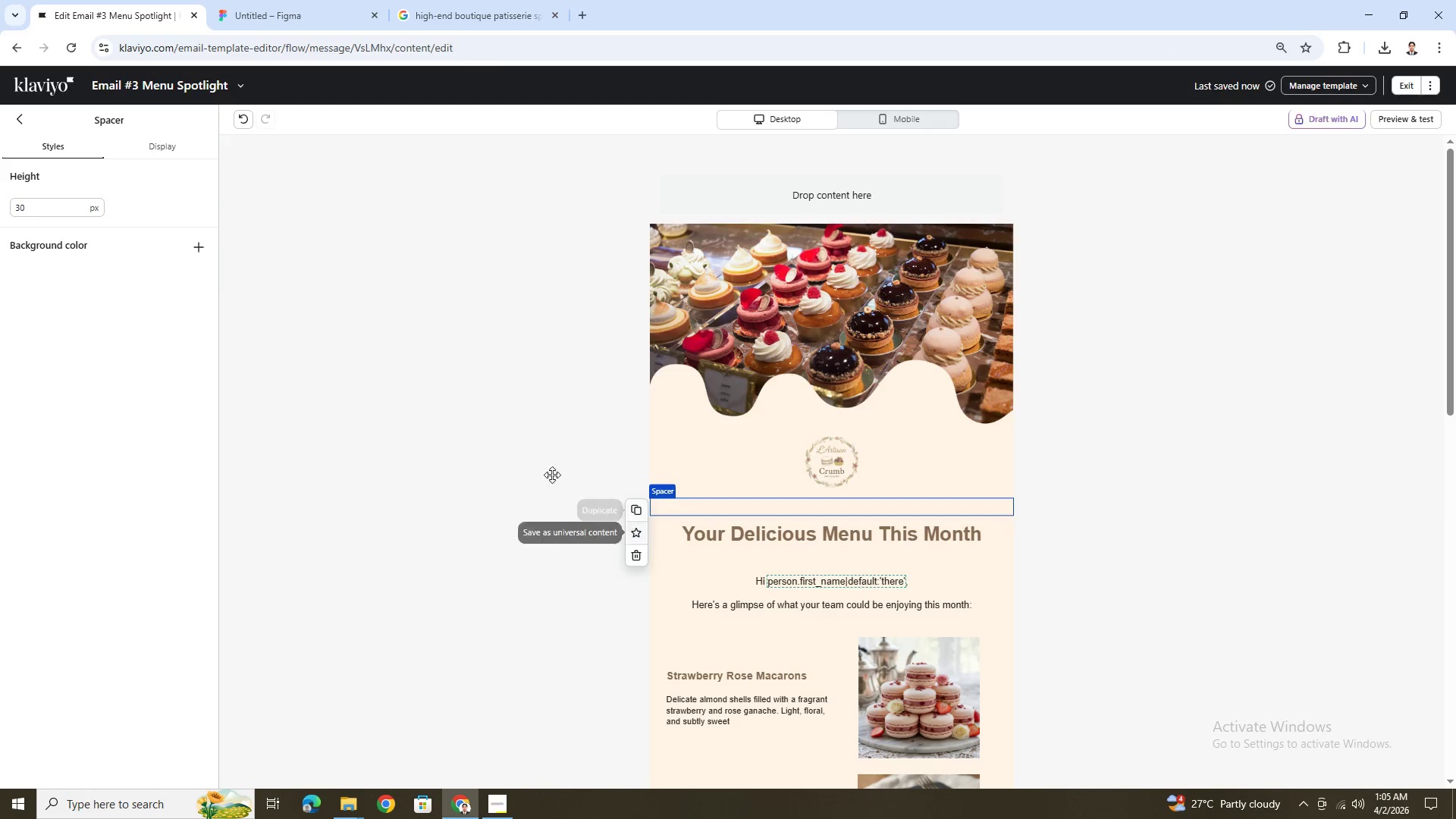 
double_click([27, 204])
 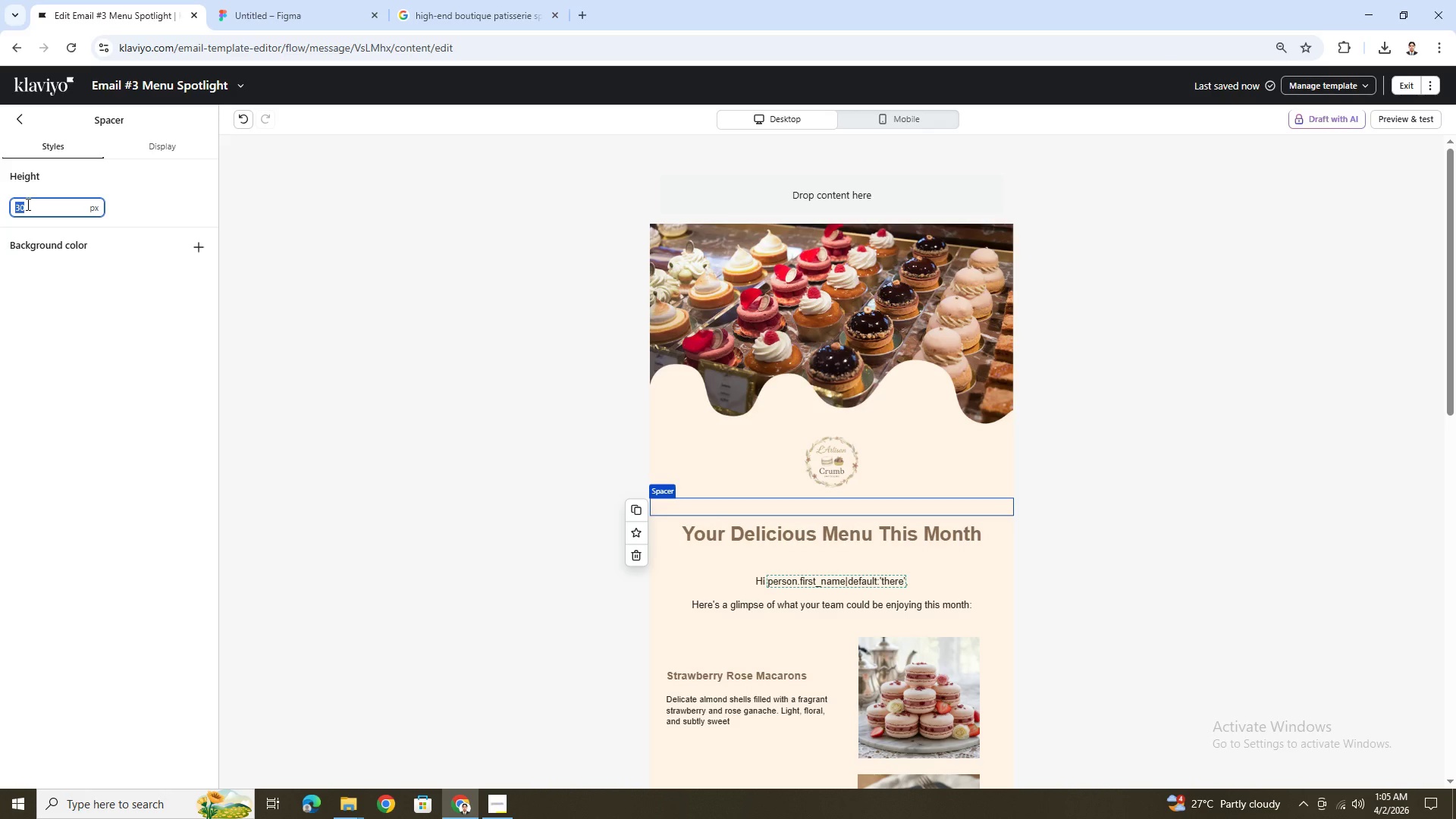 
key(Numpad1)
 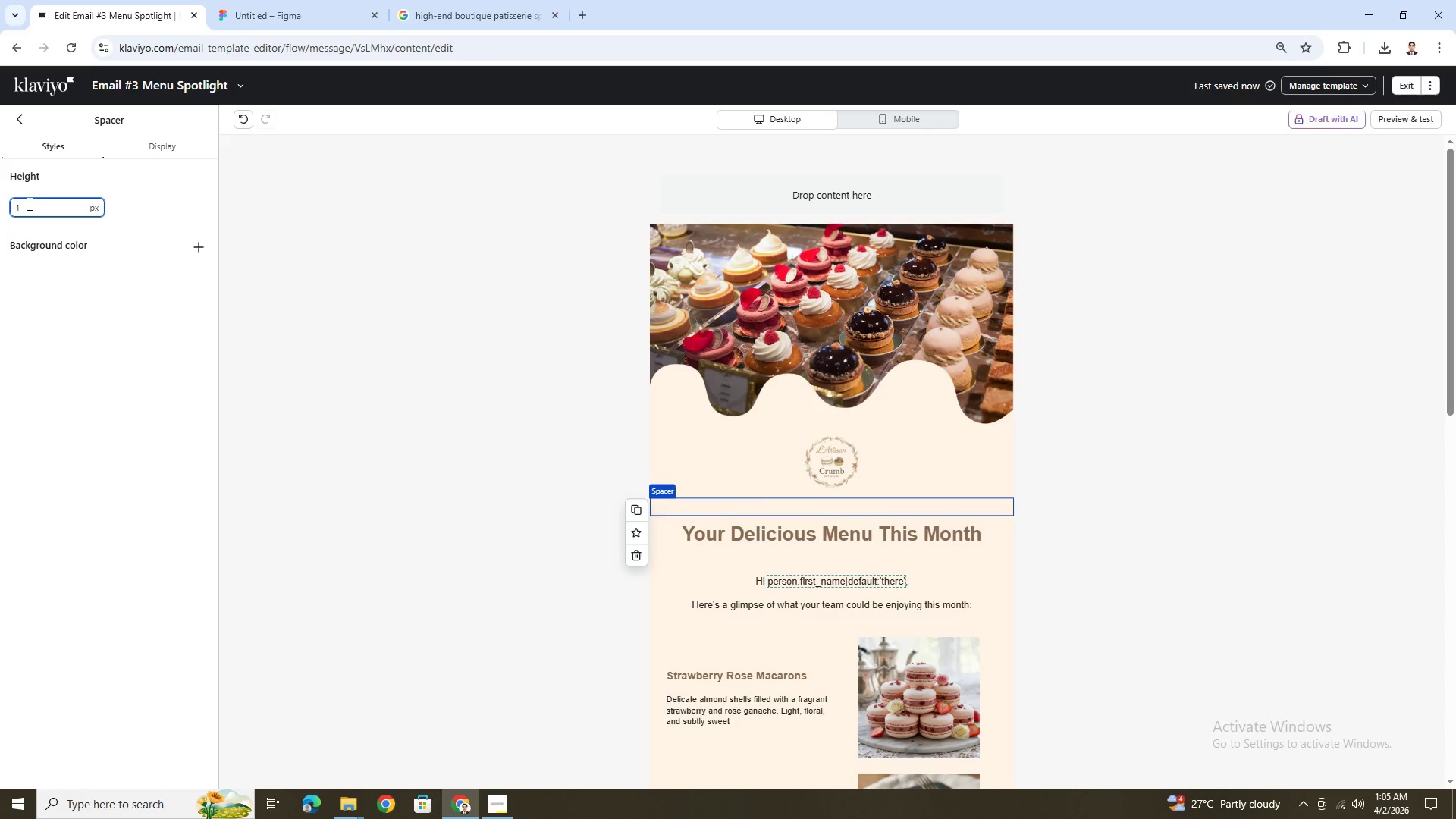 
key(Numpad0)
 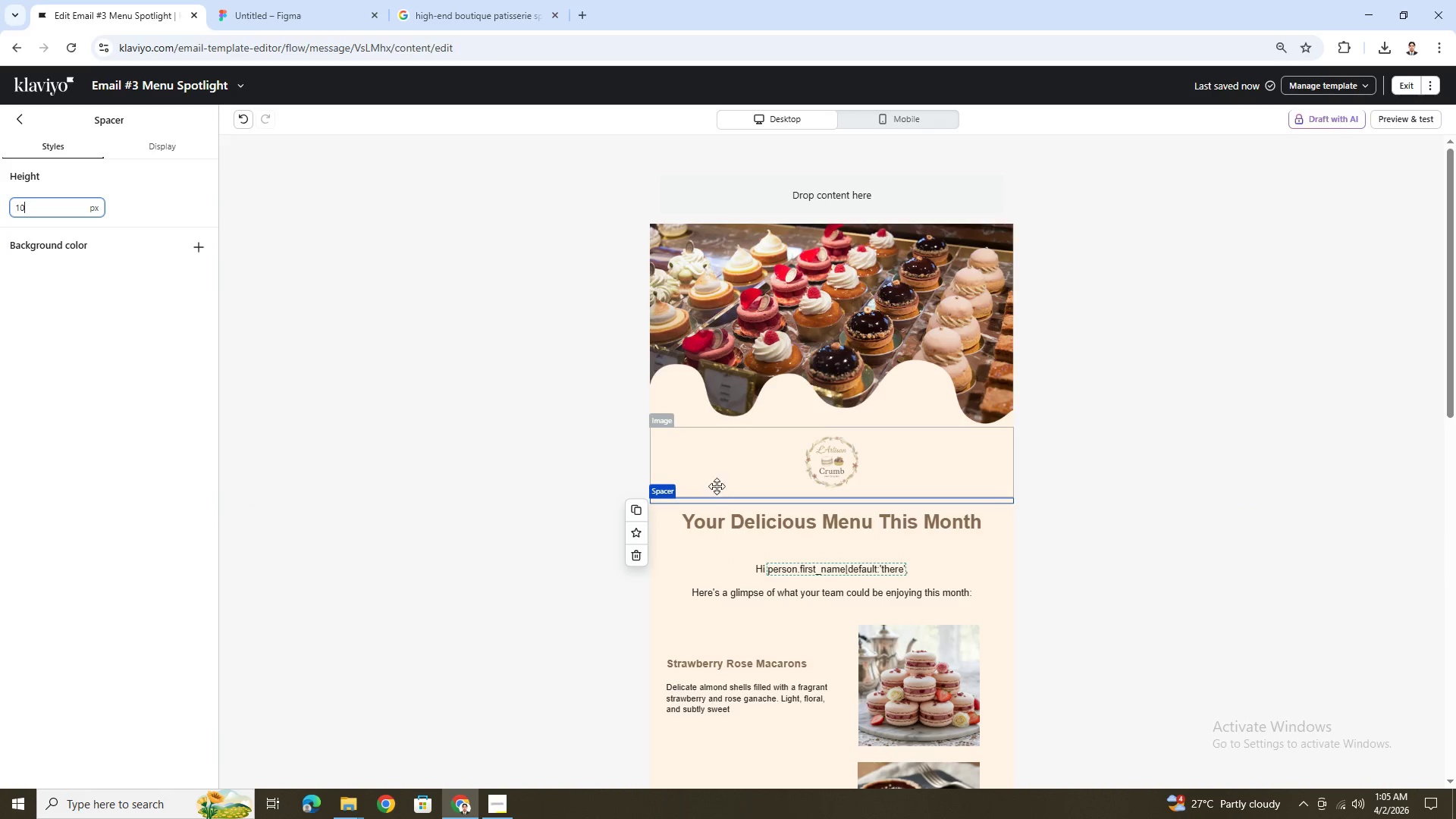 
left_click([724, 499])
 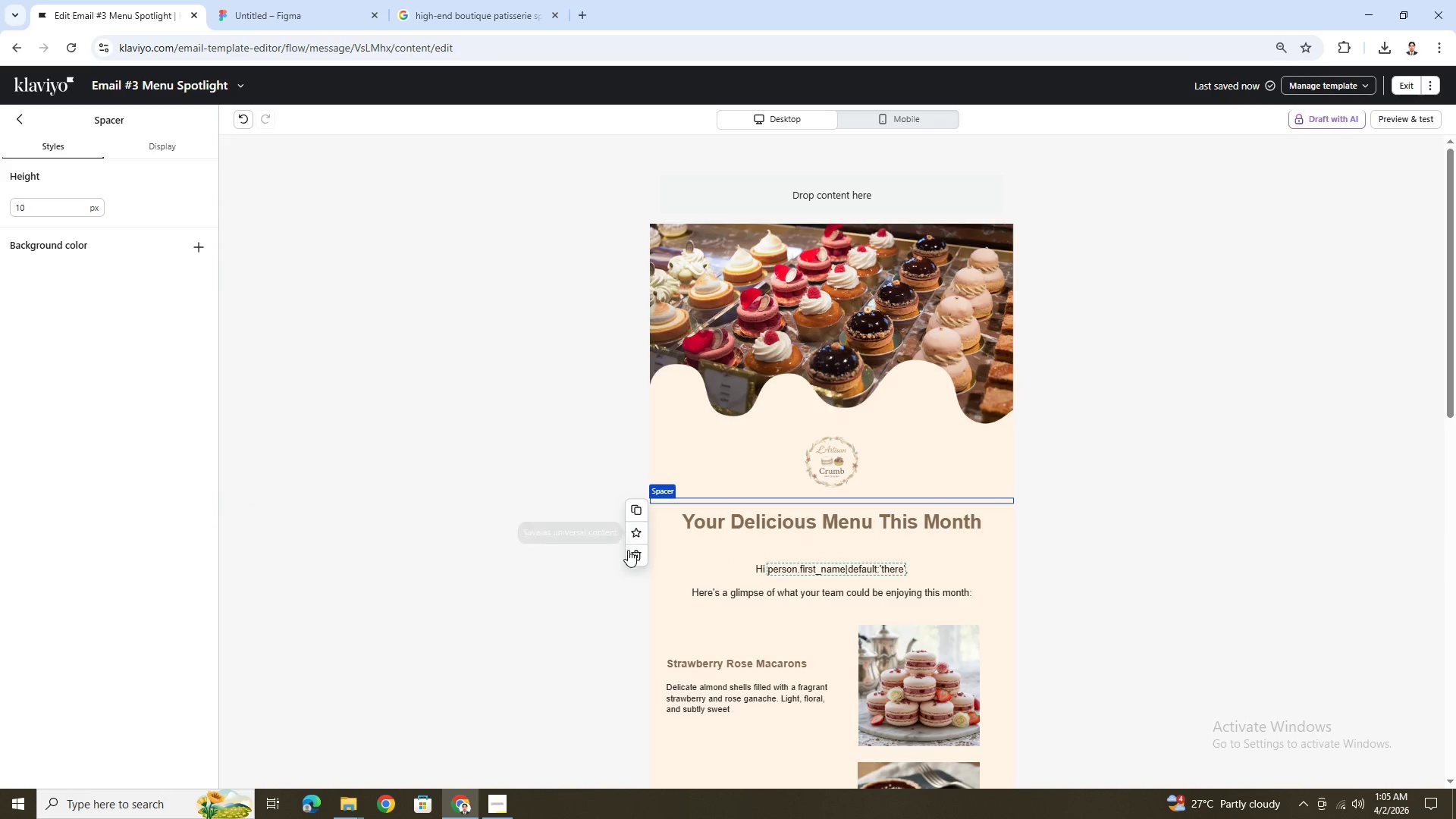 
left_click([632, 557])
 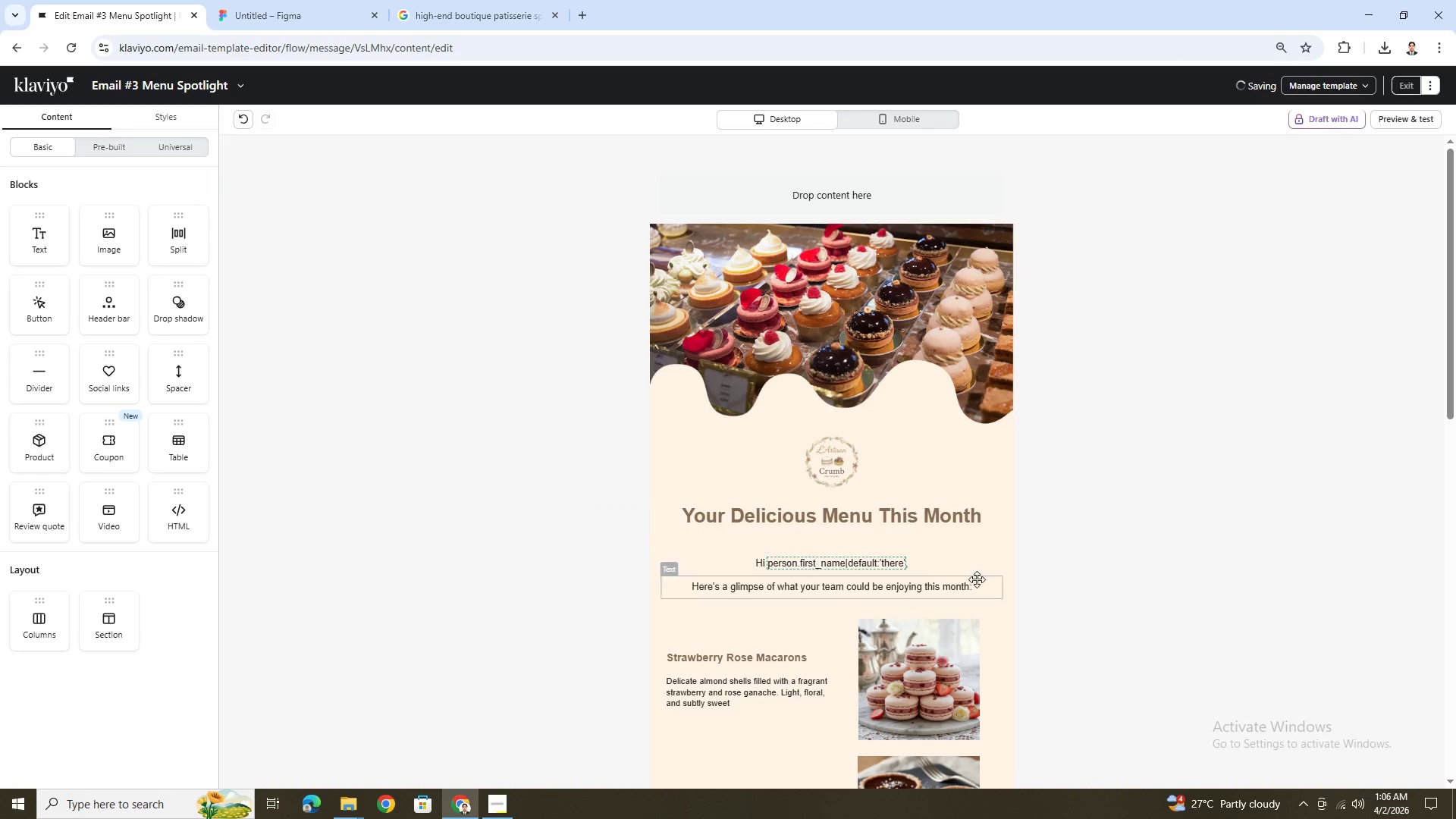 
left_click([1133, 573])
 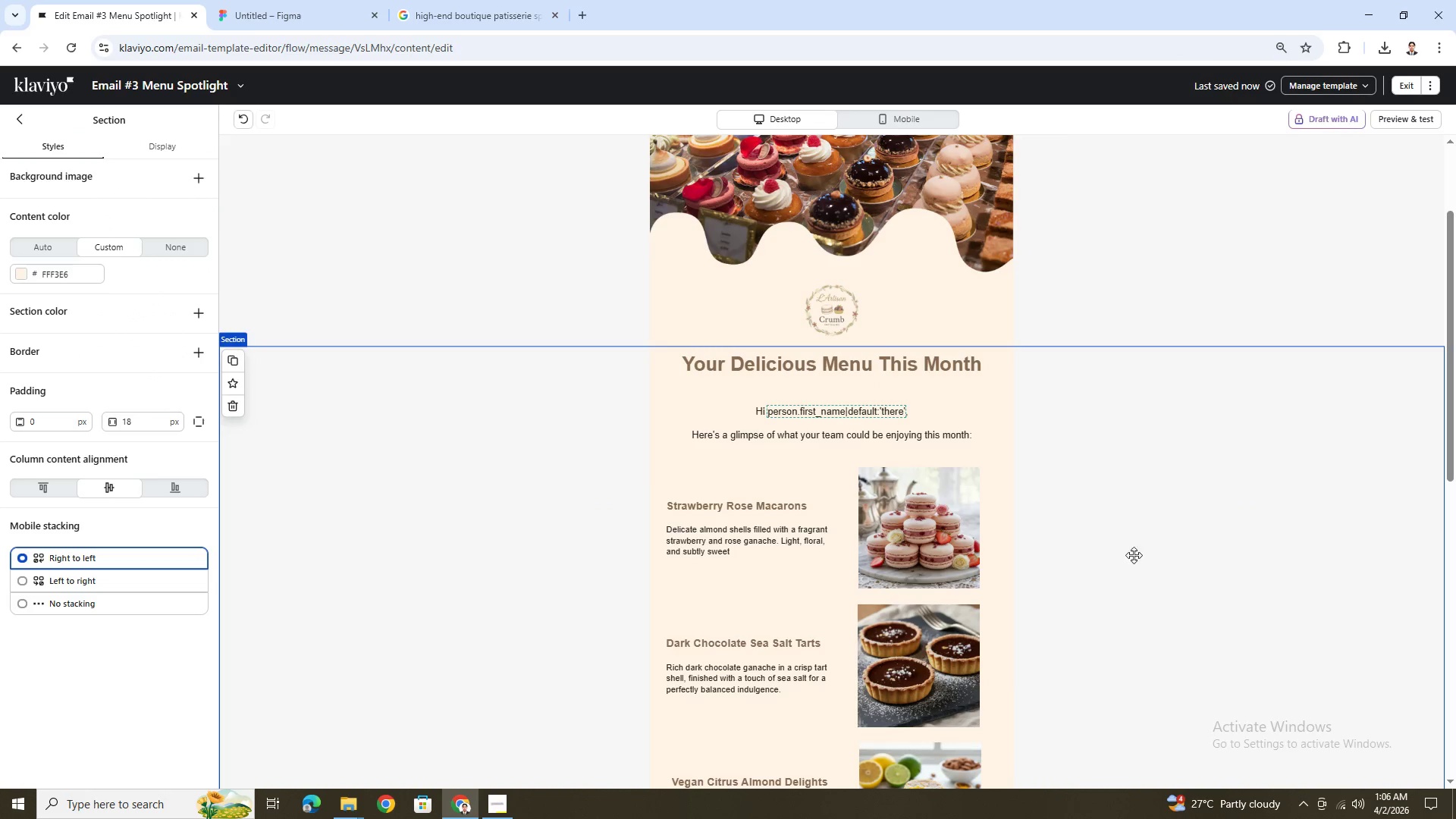 
scroll: coordinate [1122, 497], scroll_direction: down, amount: 12.0
 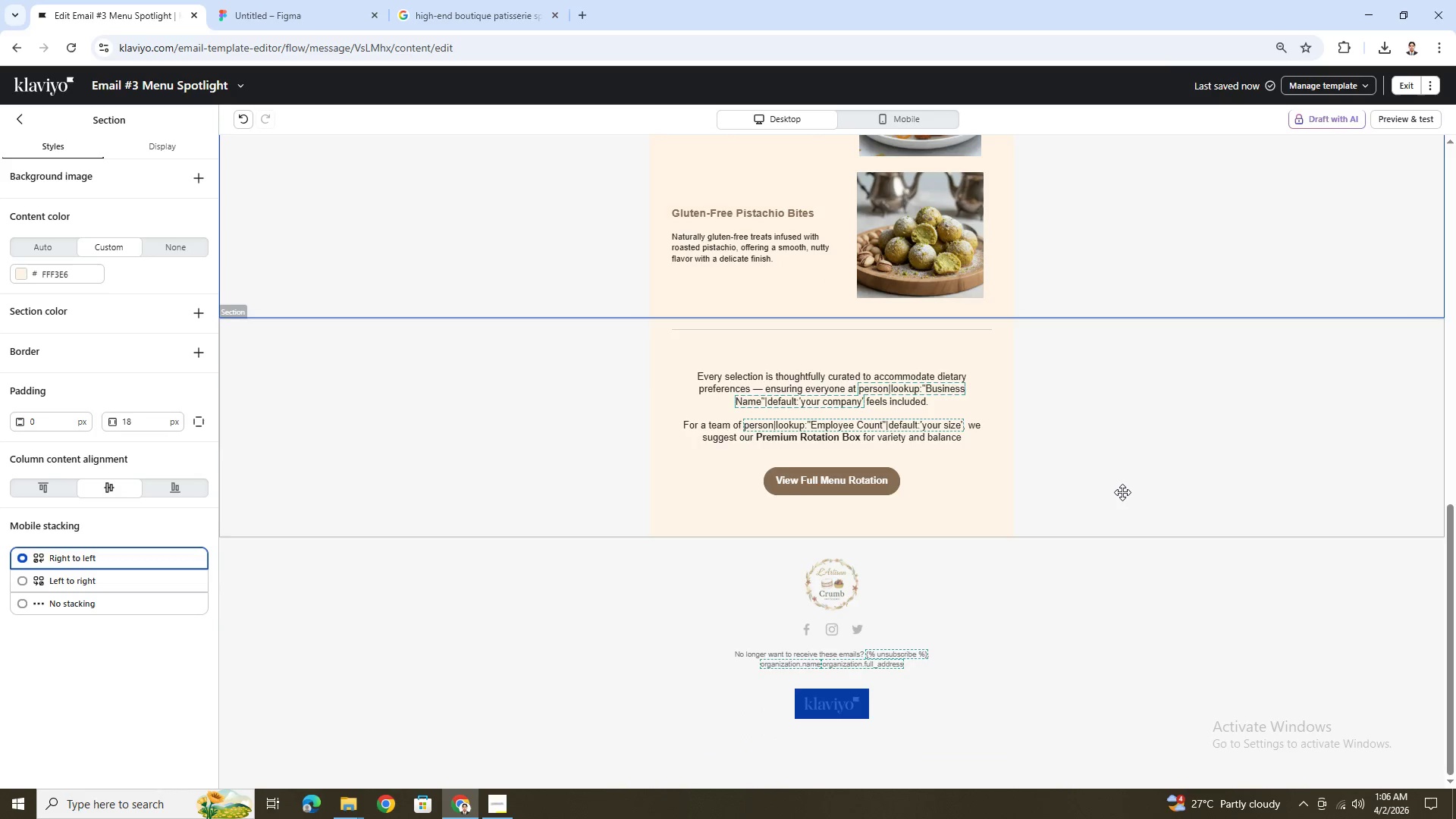 
scroll: coordinate [1162, 545], scroll_direction: up, amount: 14.0
 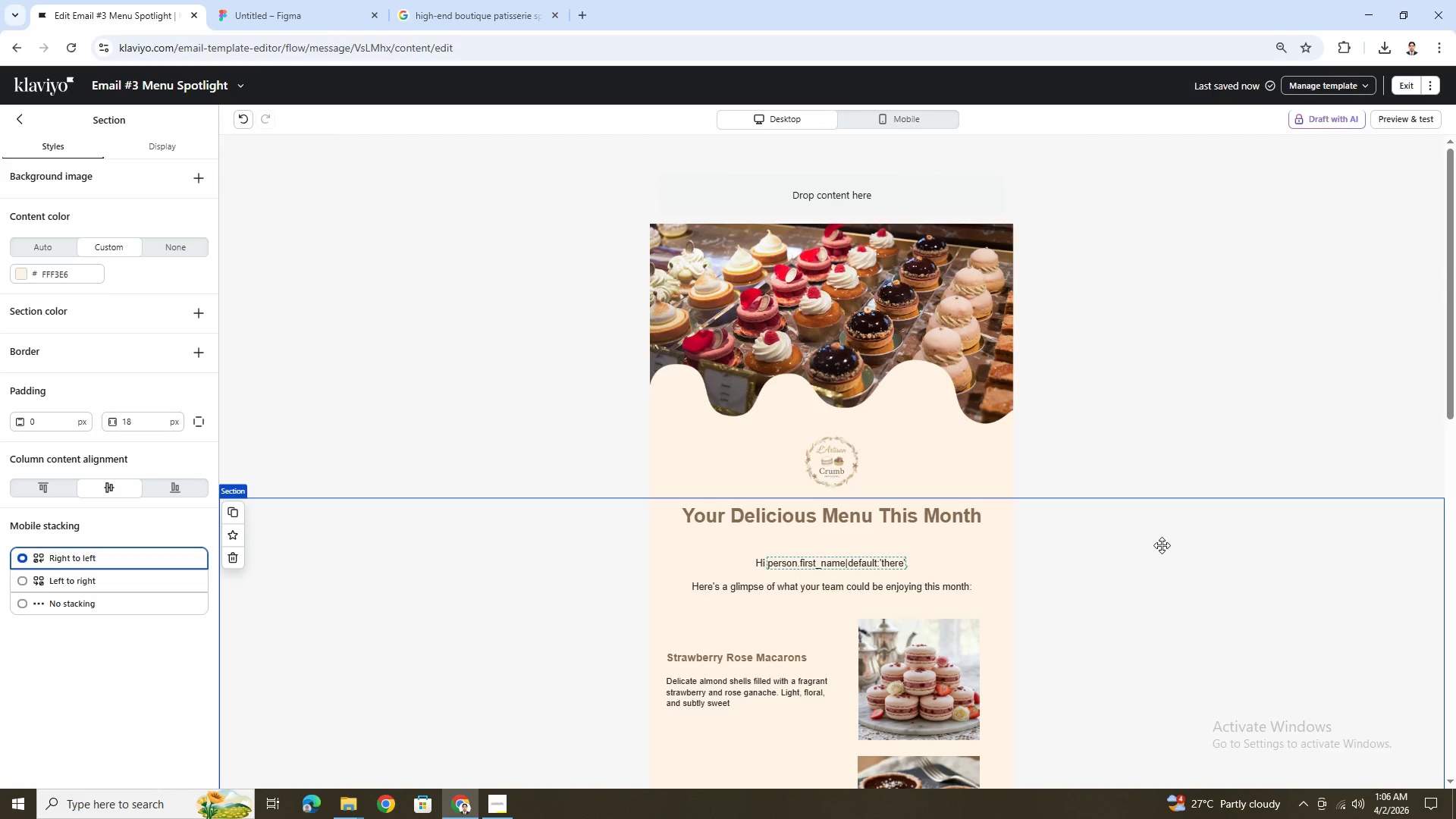 
scroll: coordinate [1162, 545], scroll_direction: down, amount: 4.0
 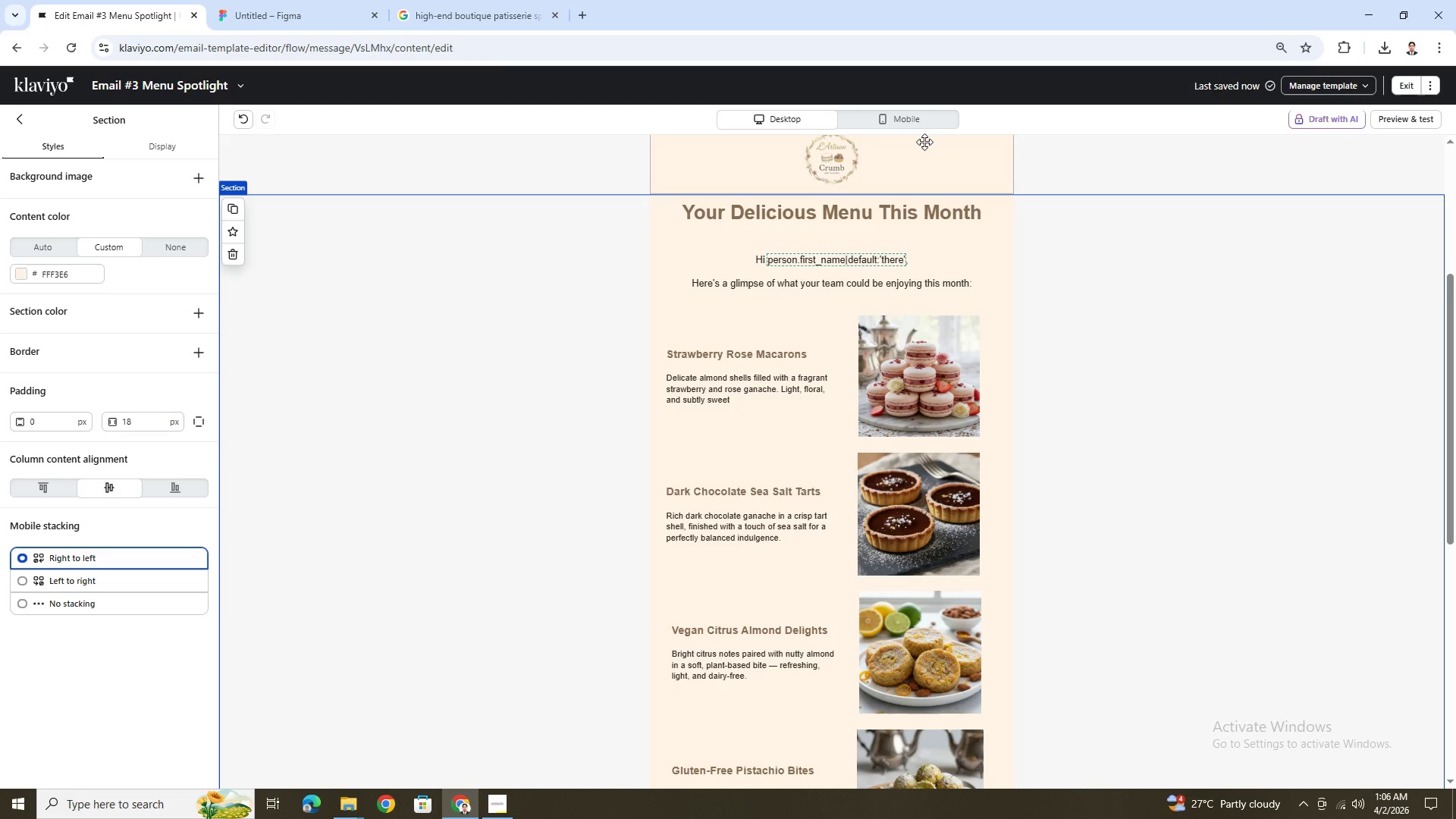 
left_click([1385, 119])
 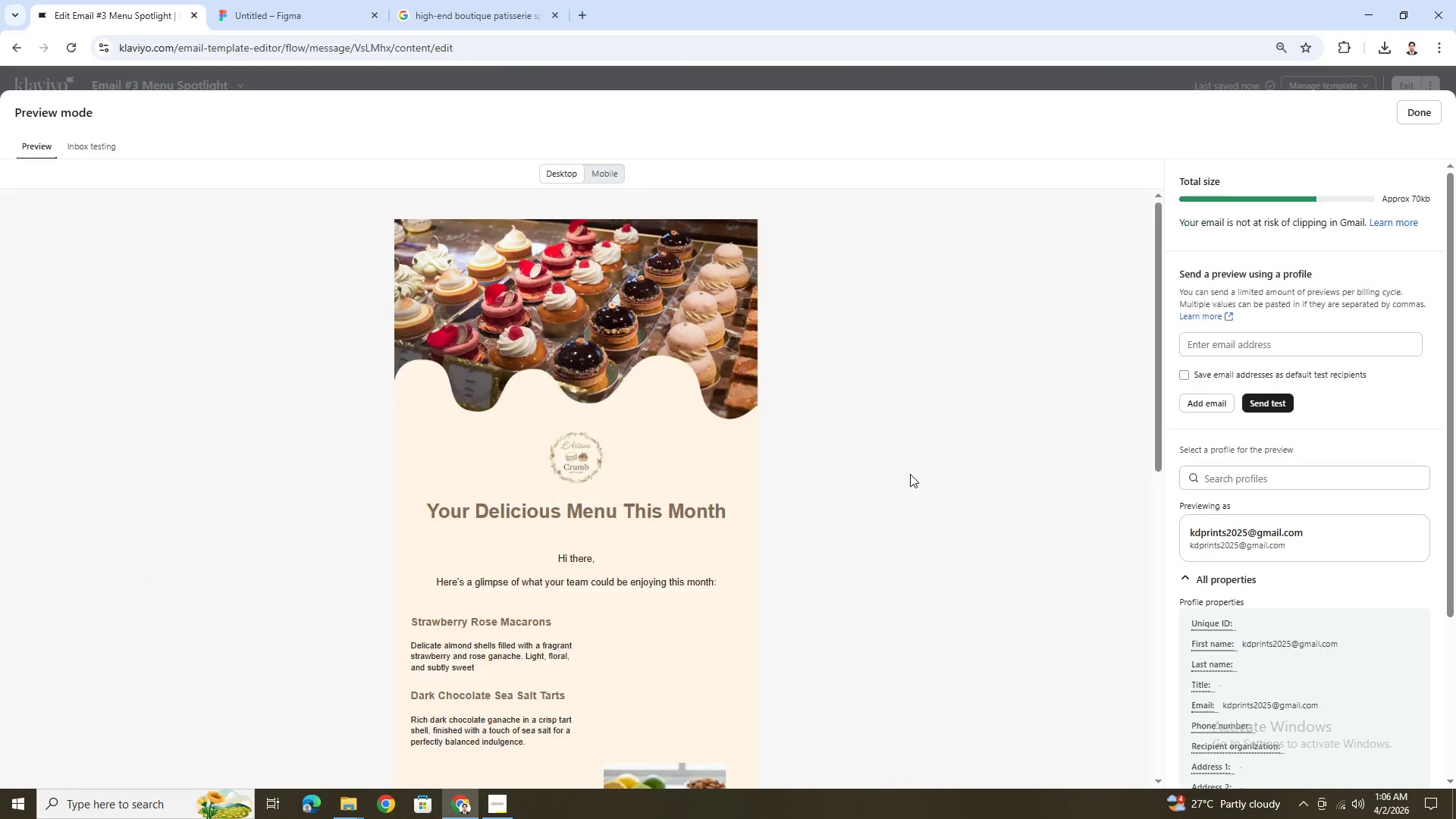 
left_click([1337, 484])
 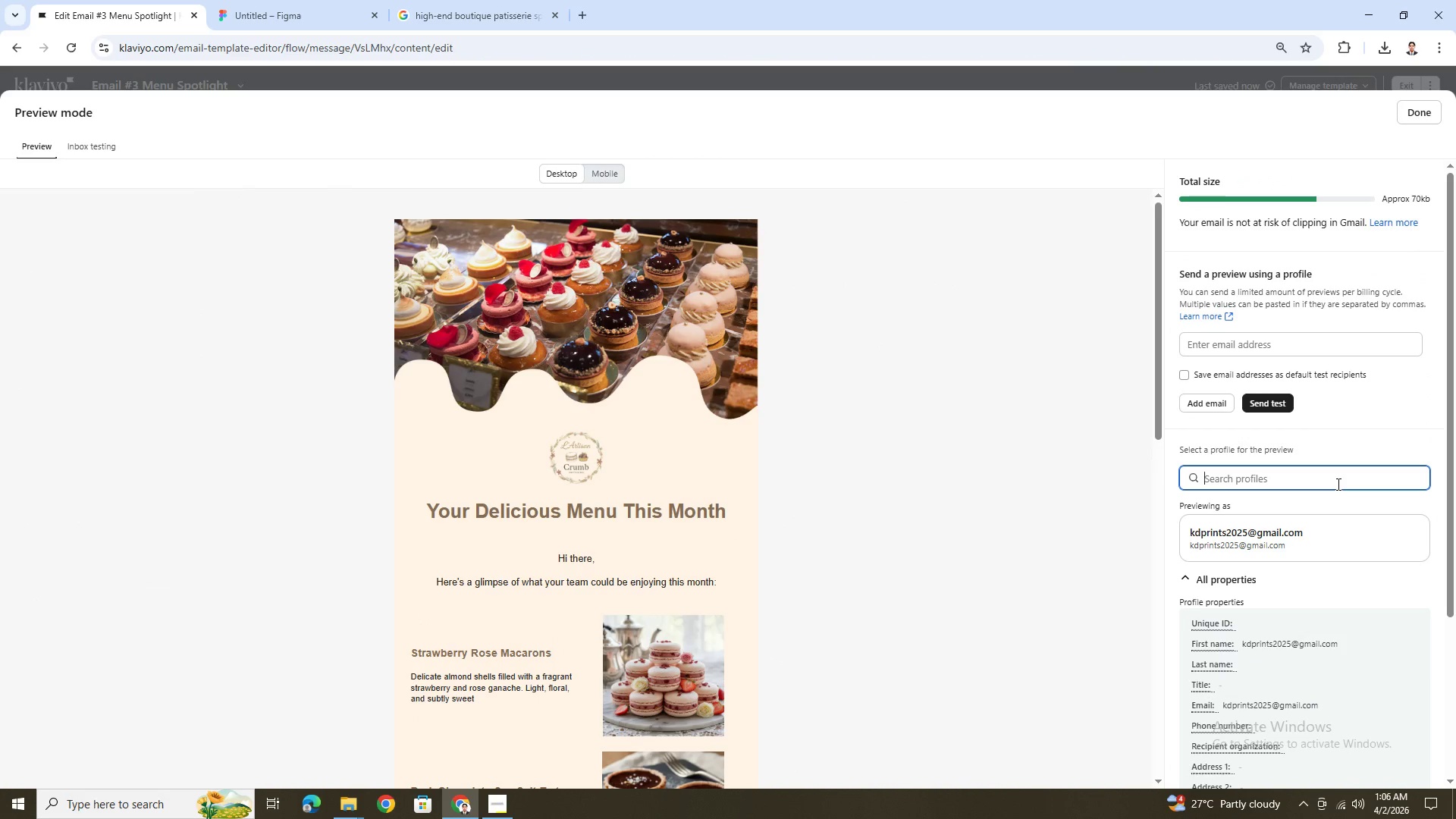 
type(sa)
key(Backspace)
type(anna=)
key(Backspace)
key(Backspace)
key(Backspace)
key(Backspace)
key(Backspace)
key(Backspace)
key(Backspace)
type(anna)
 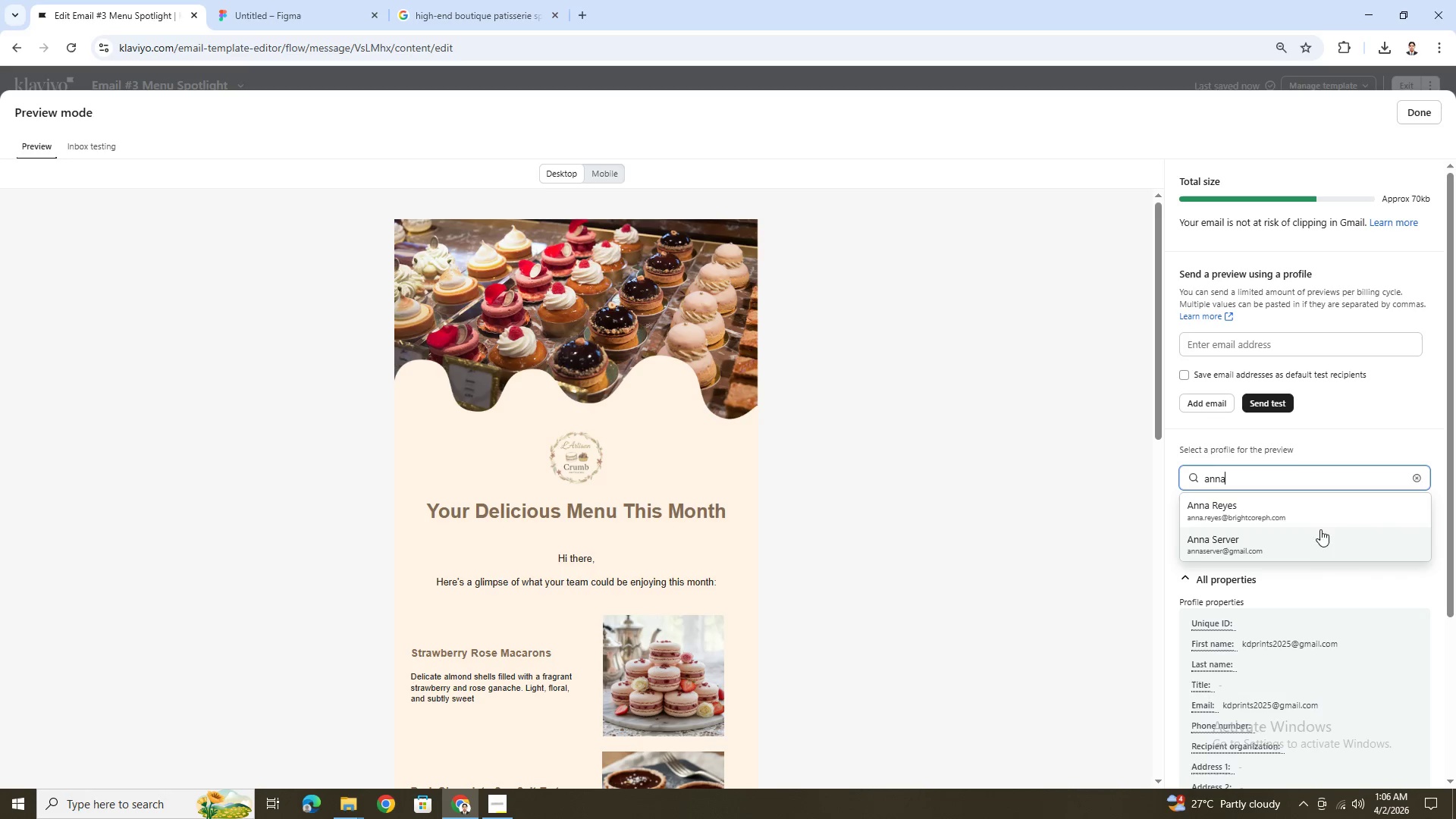 
left_click([1266, 507])
 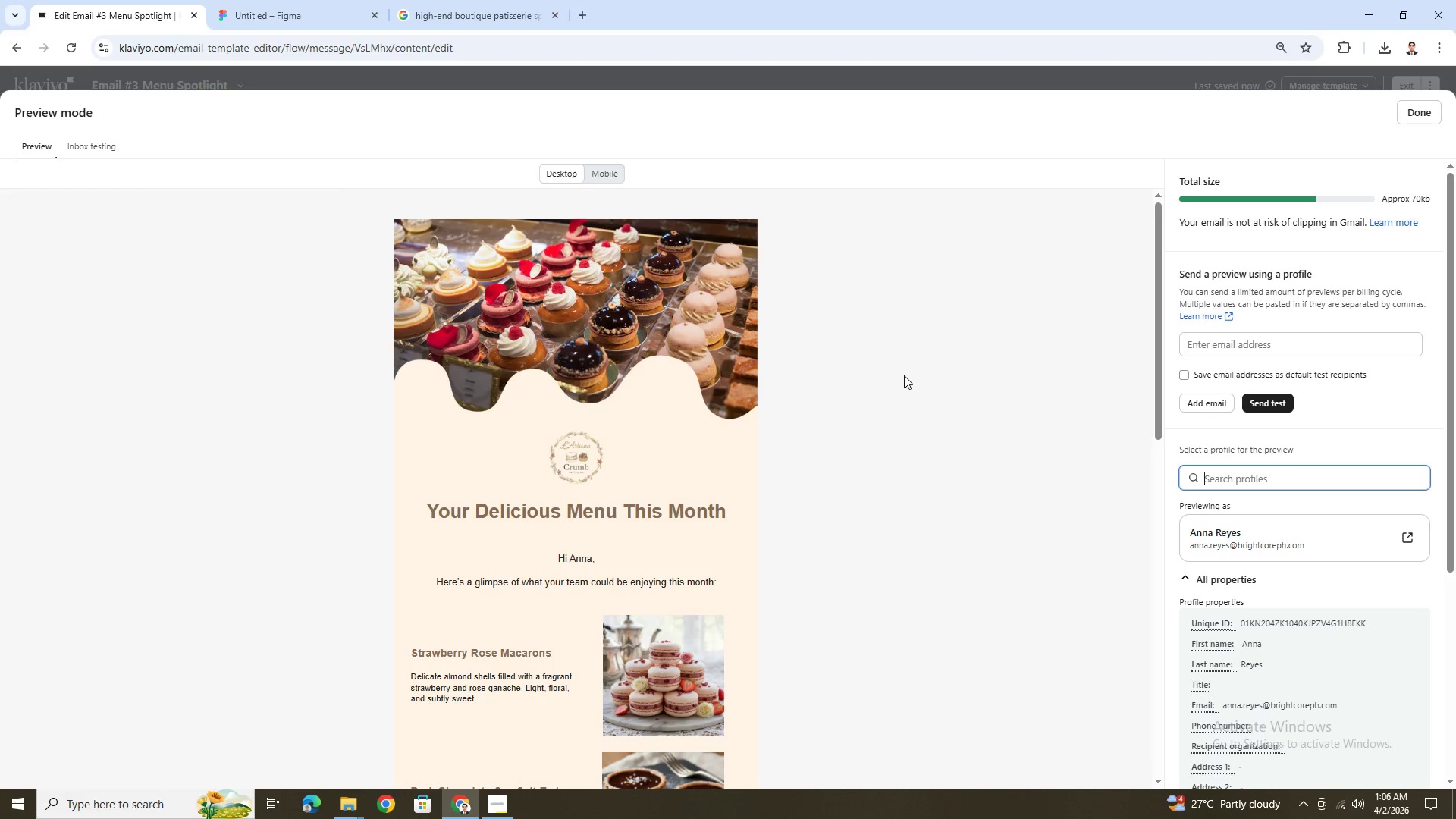 
wait(5.03)
 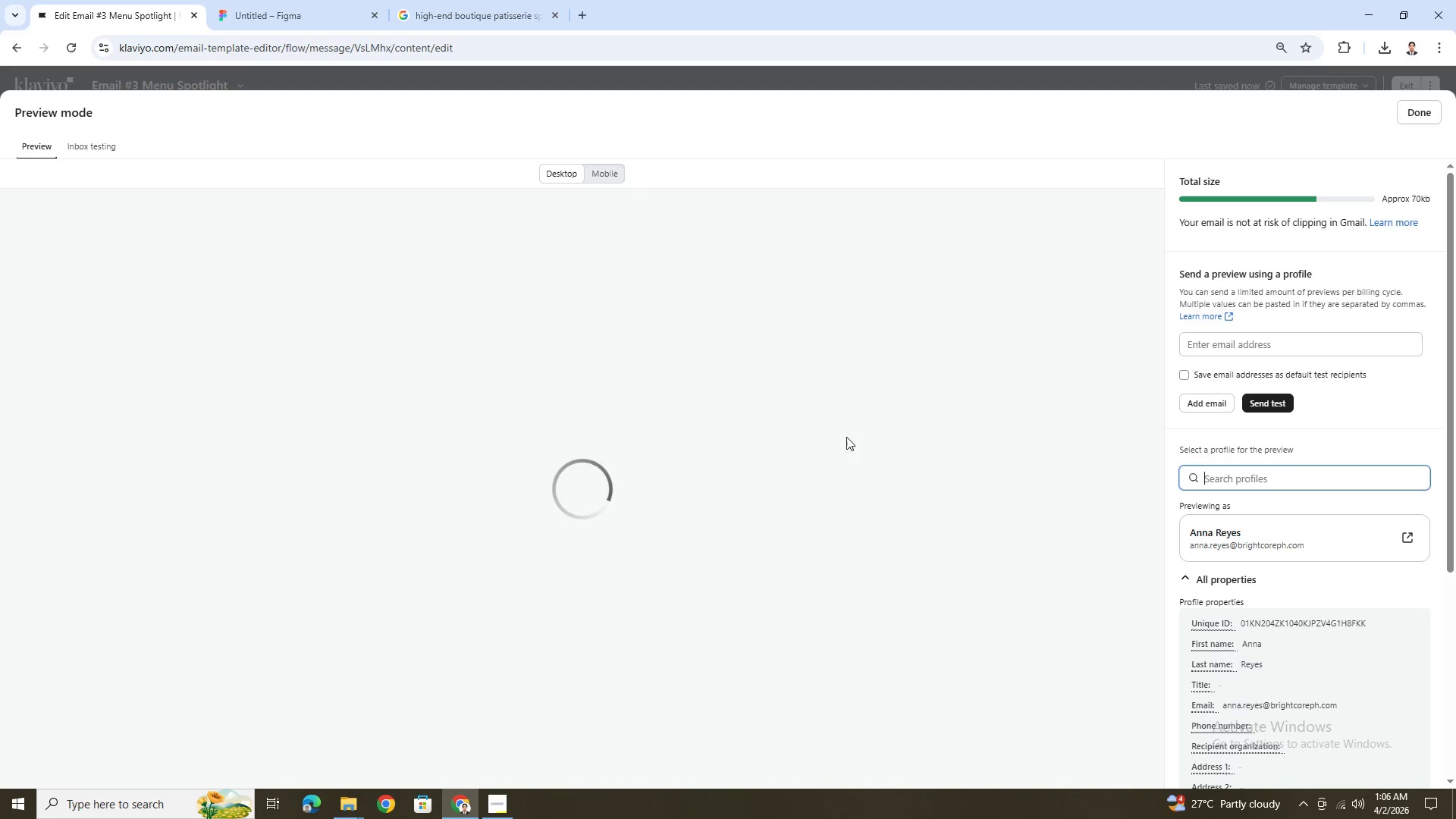 
scroll: coordinate [906, 371], scroll_direction: down, amount: 6.0
 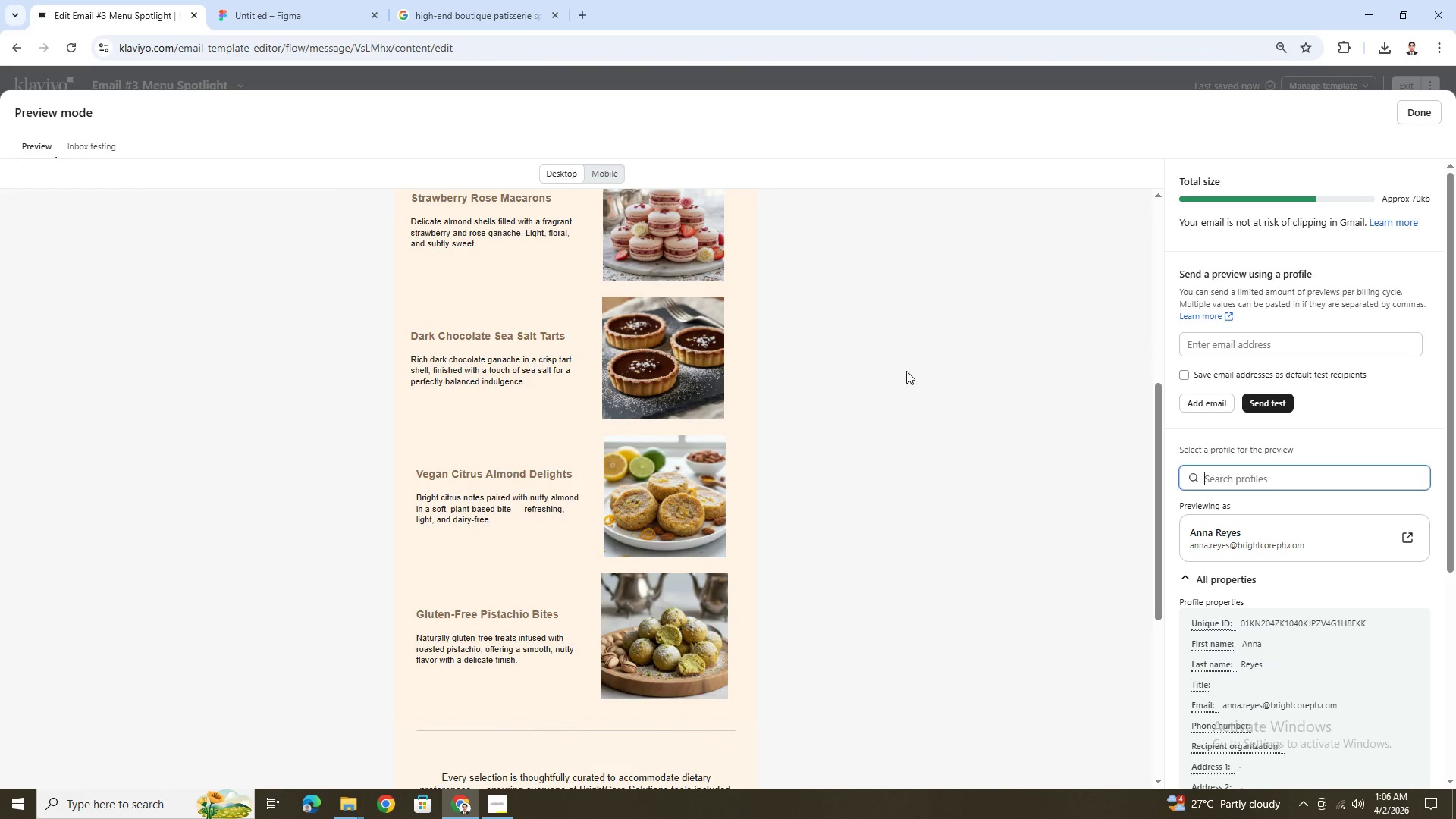 
scroll: coordinate [906, 371], scroll_direction: up, amount: 5.0
 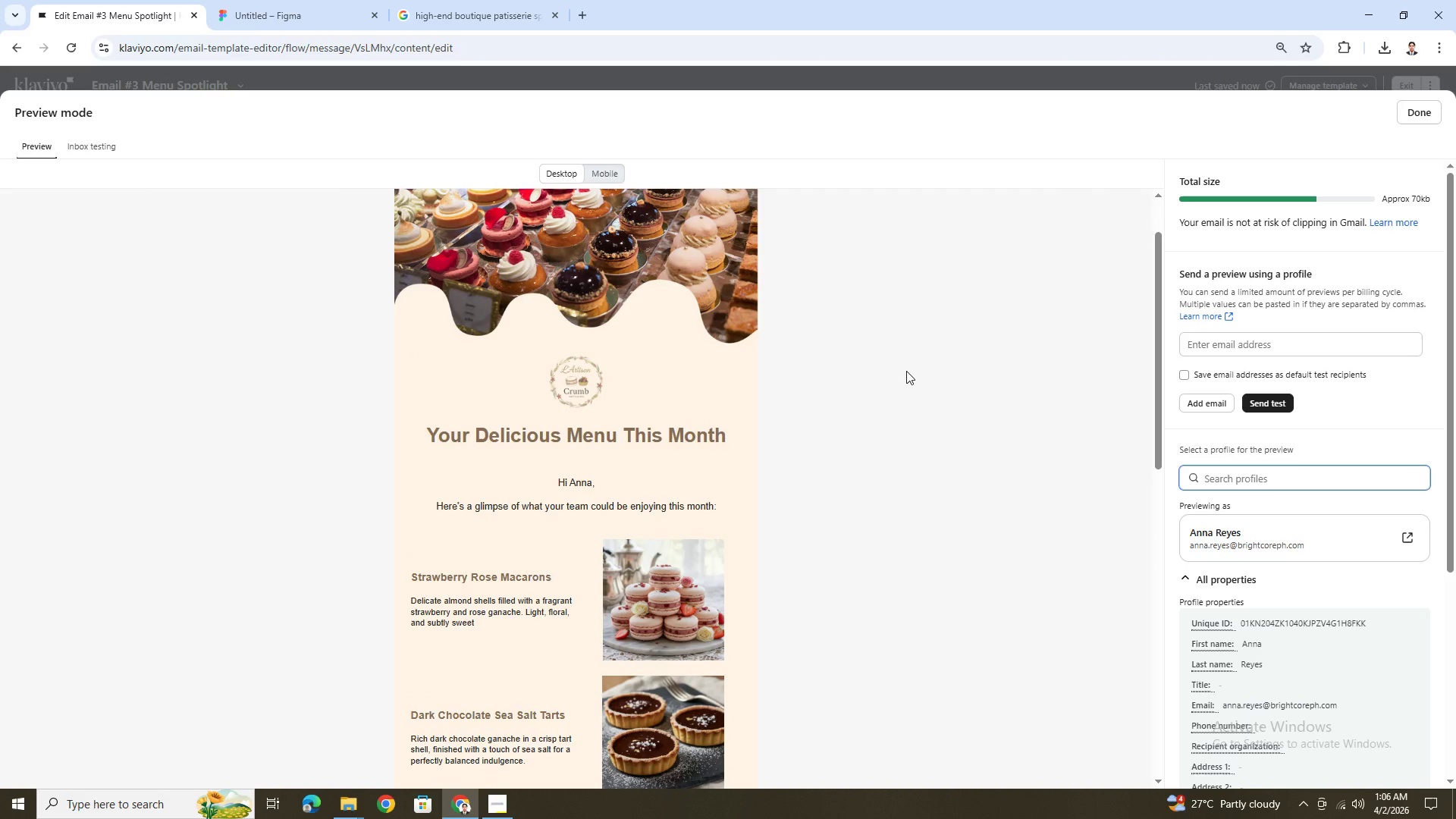 
scroll: coordinate [906, 371], scroll_direction: down, amount: 2.0
 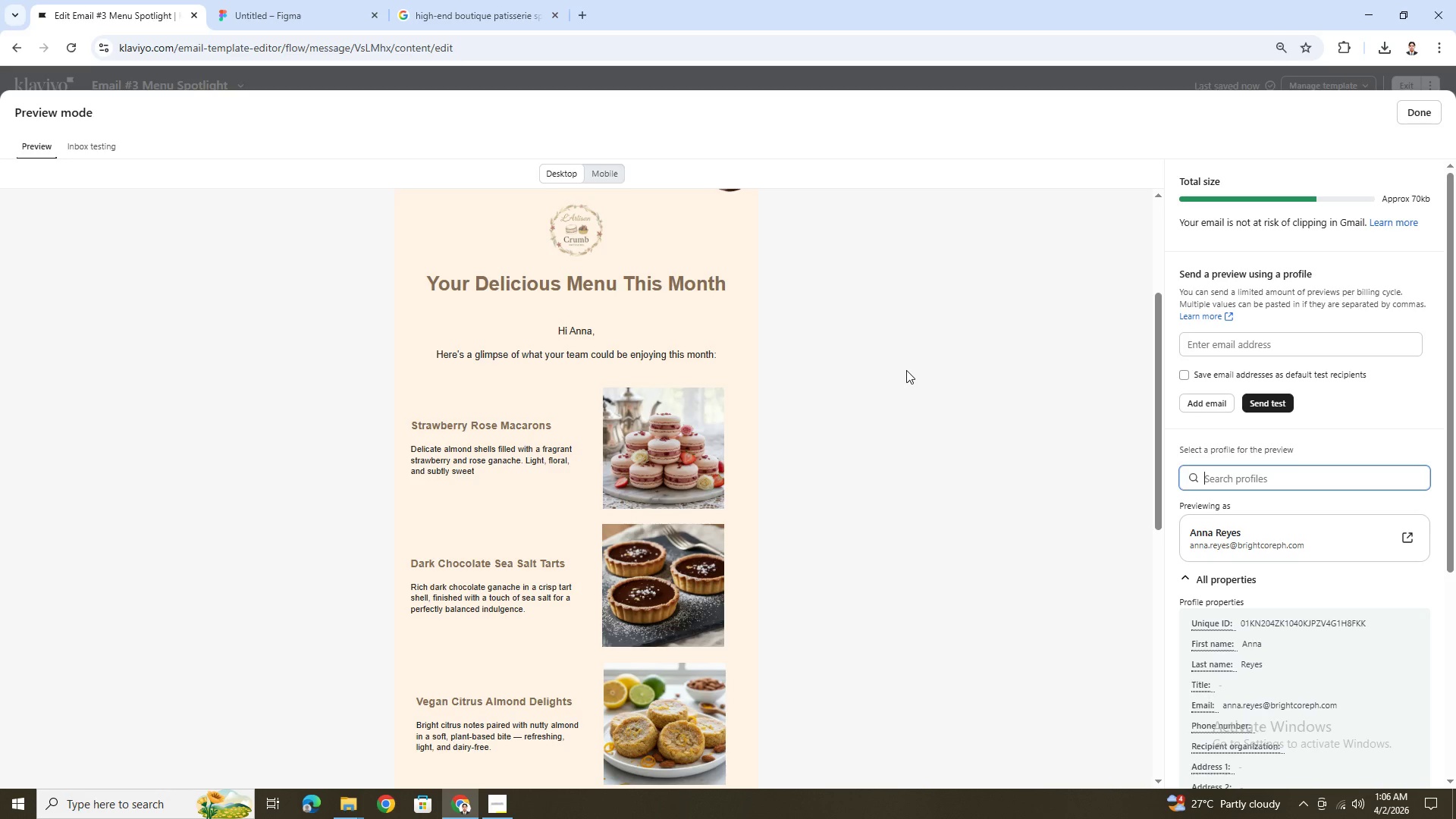 
scroll: coordinate [906, 370], scroll_direction: none, amount: 0.0
 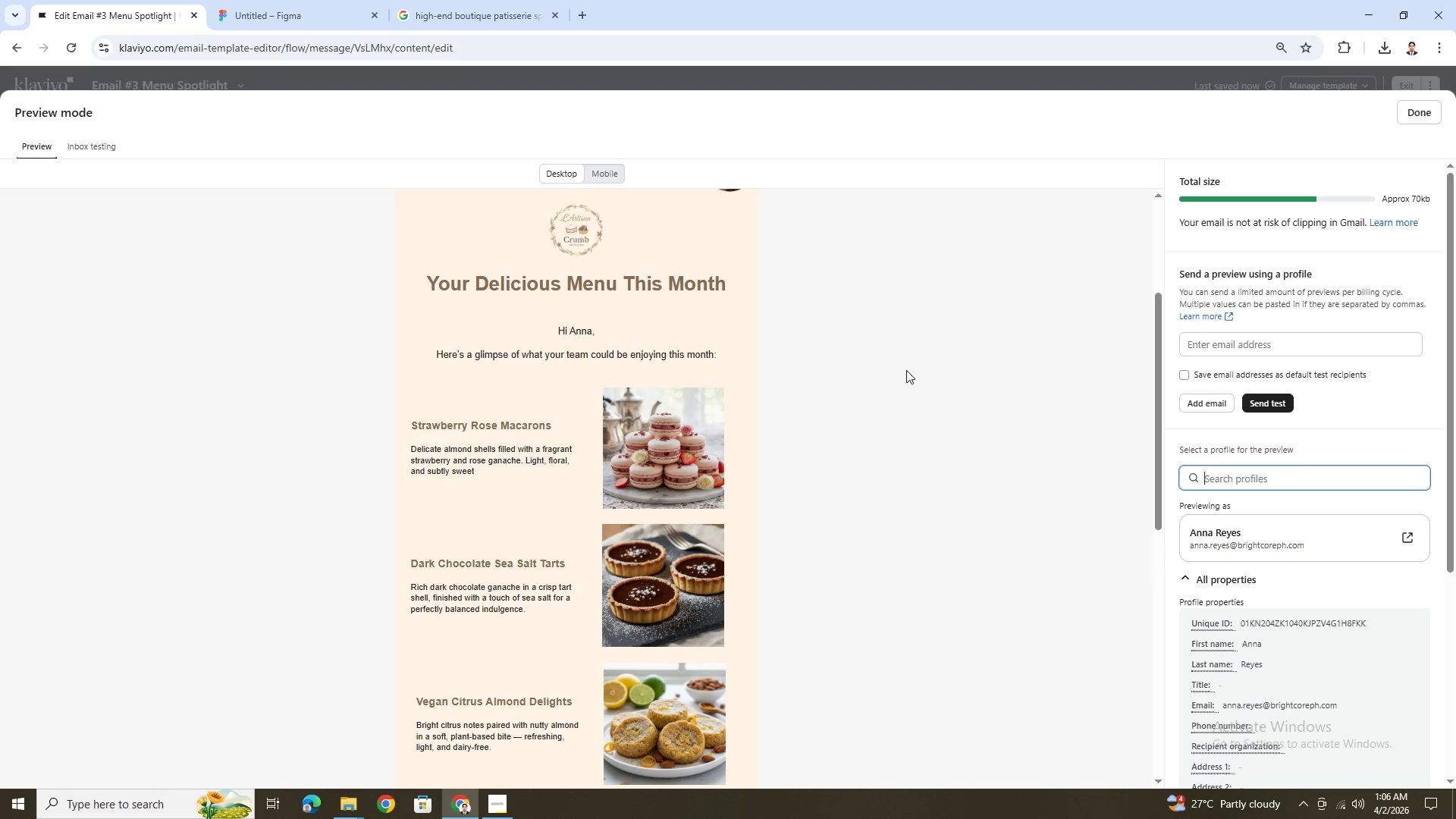 
scroll: coordinate [906, 370], scroll_direction: down, amount: 6.0
 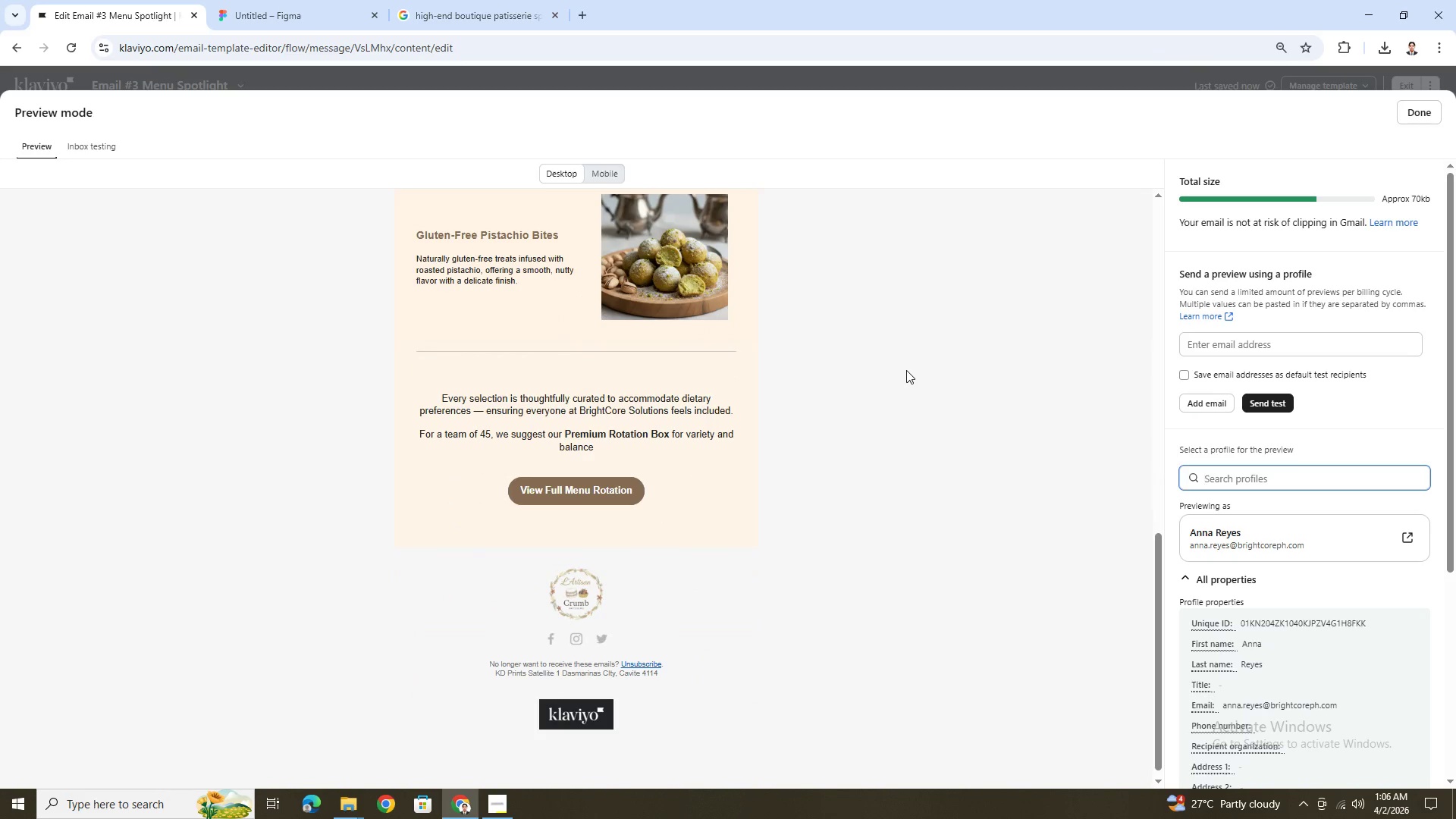 
scroll: coordinate [906, 370], scroll_direction: up, amount: 7.0
 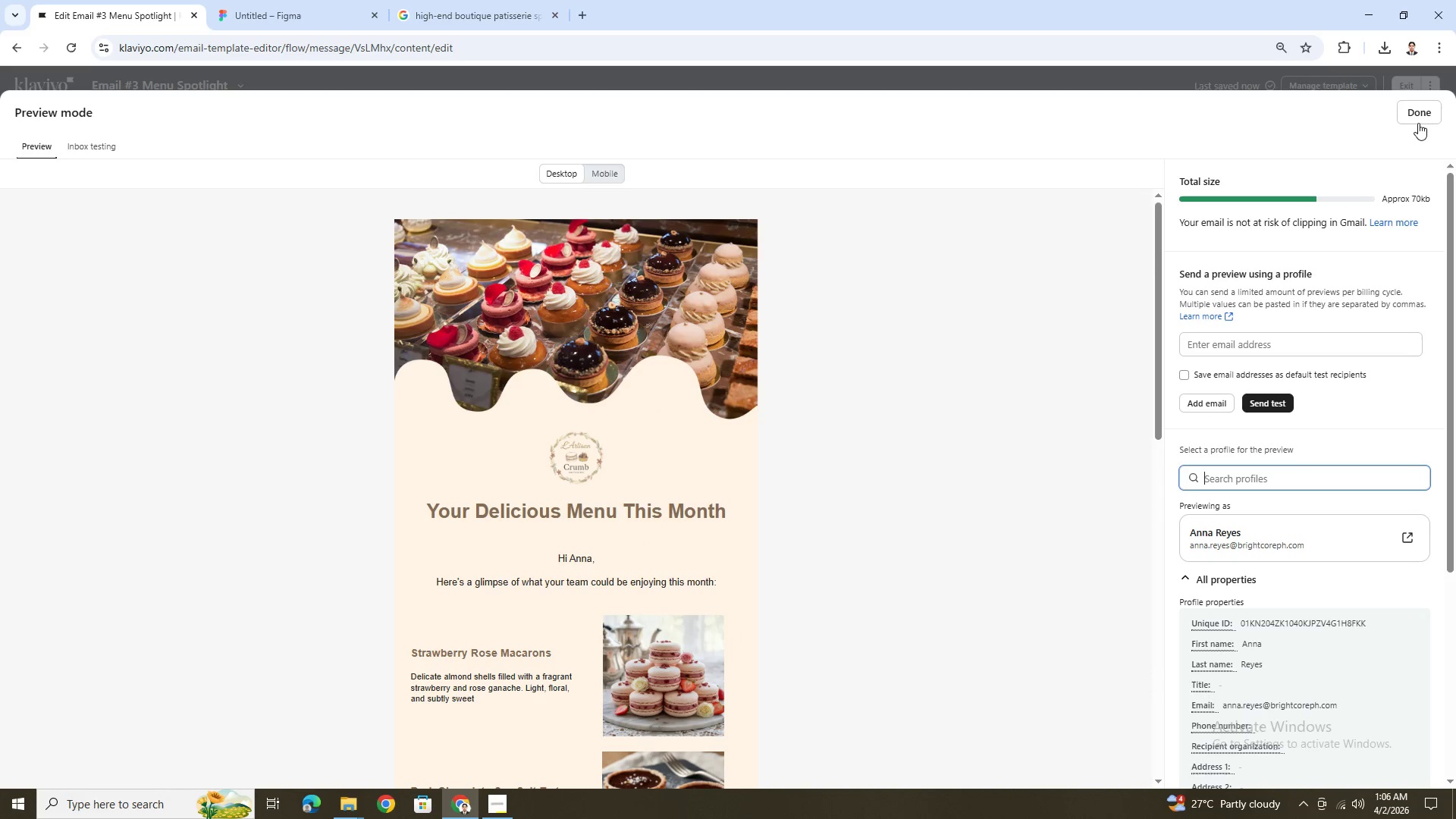 
left_click([1418, 116])
 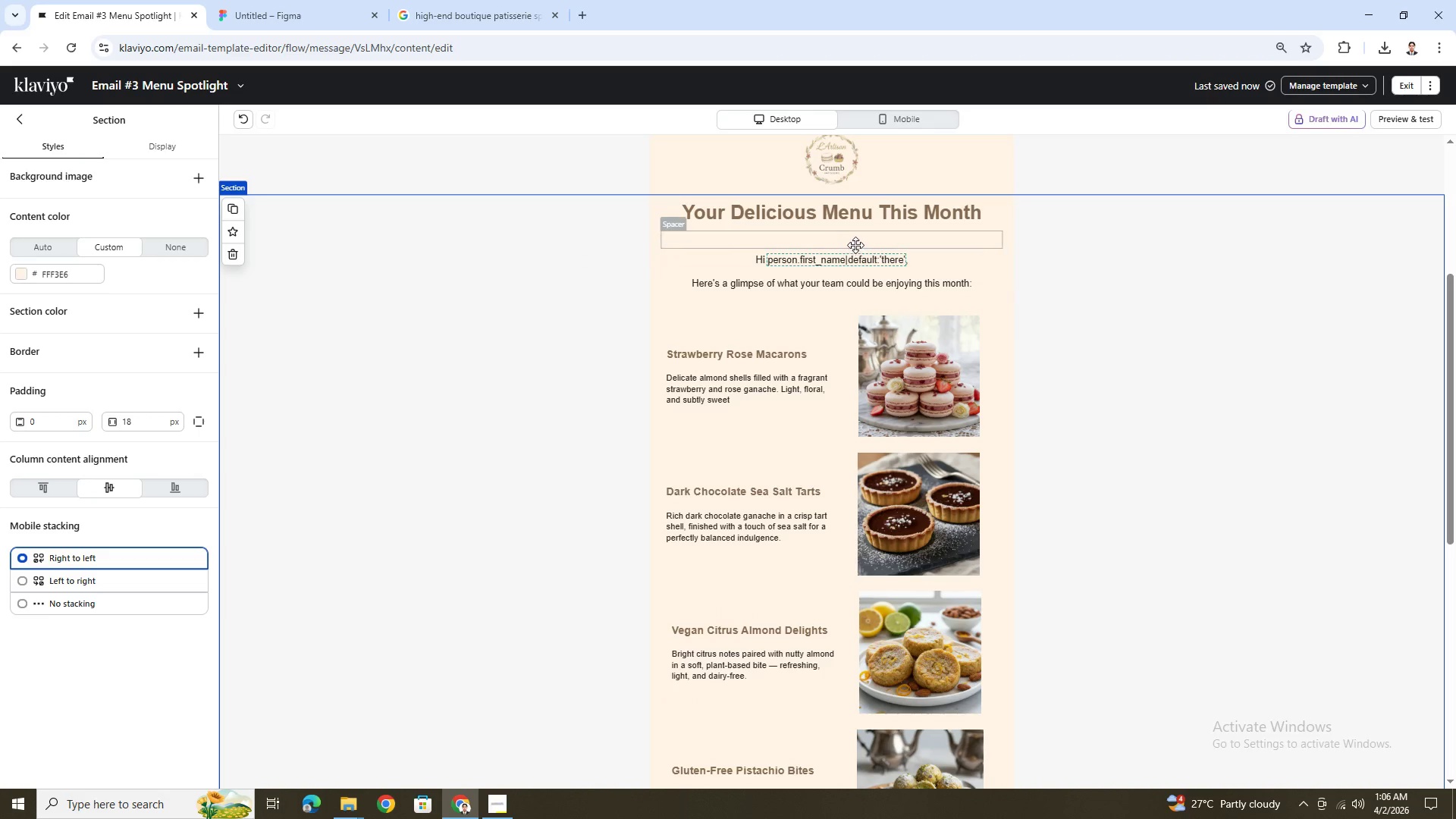 
scroll: coordinate [886, 259], scroll_direction: up, amount: 2.0
 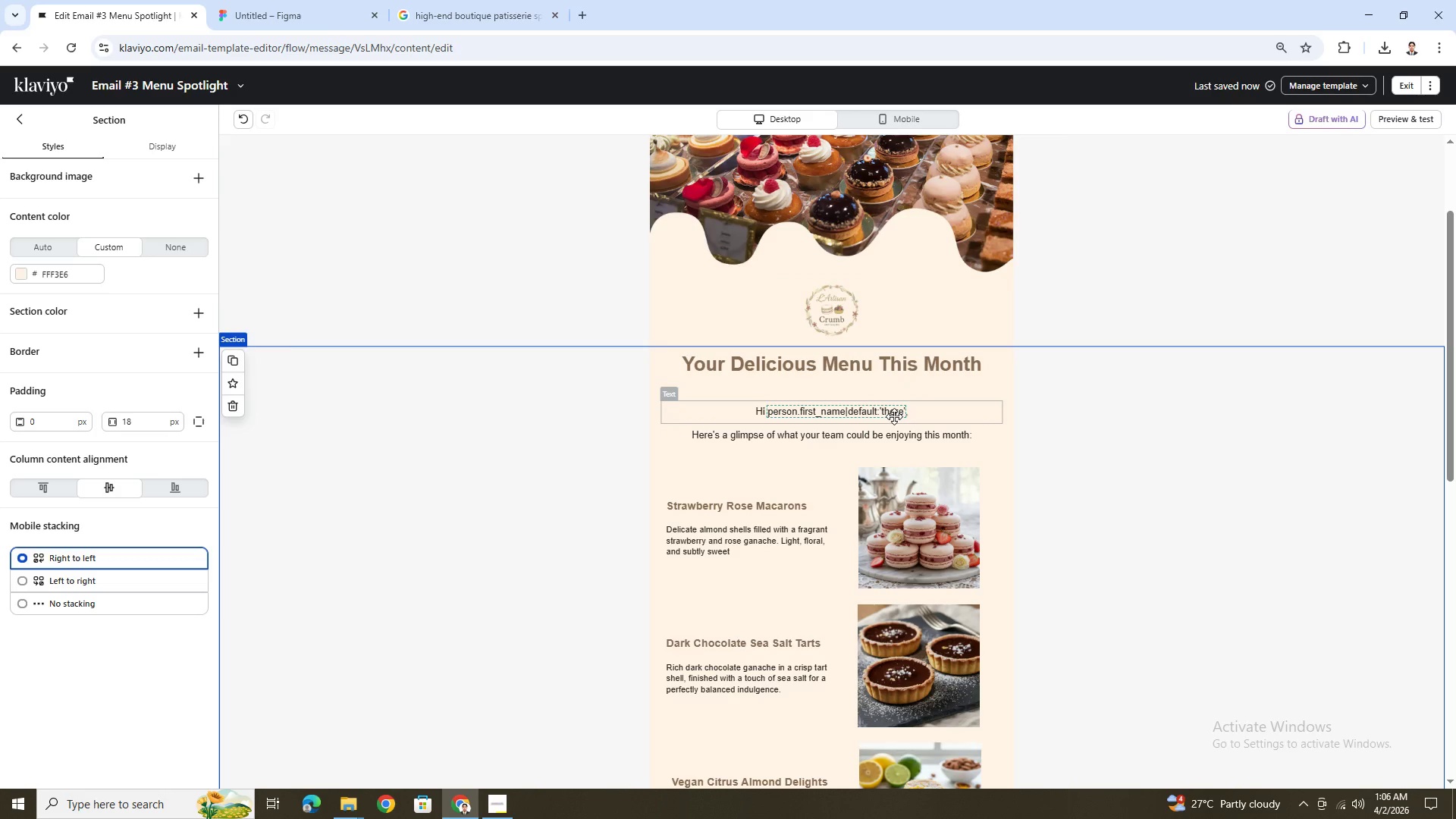 
double_click([894, 416])
 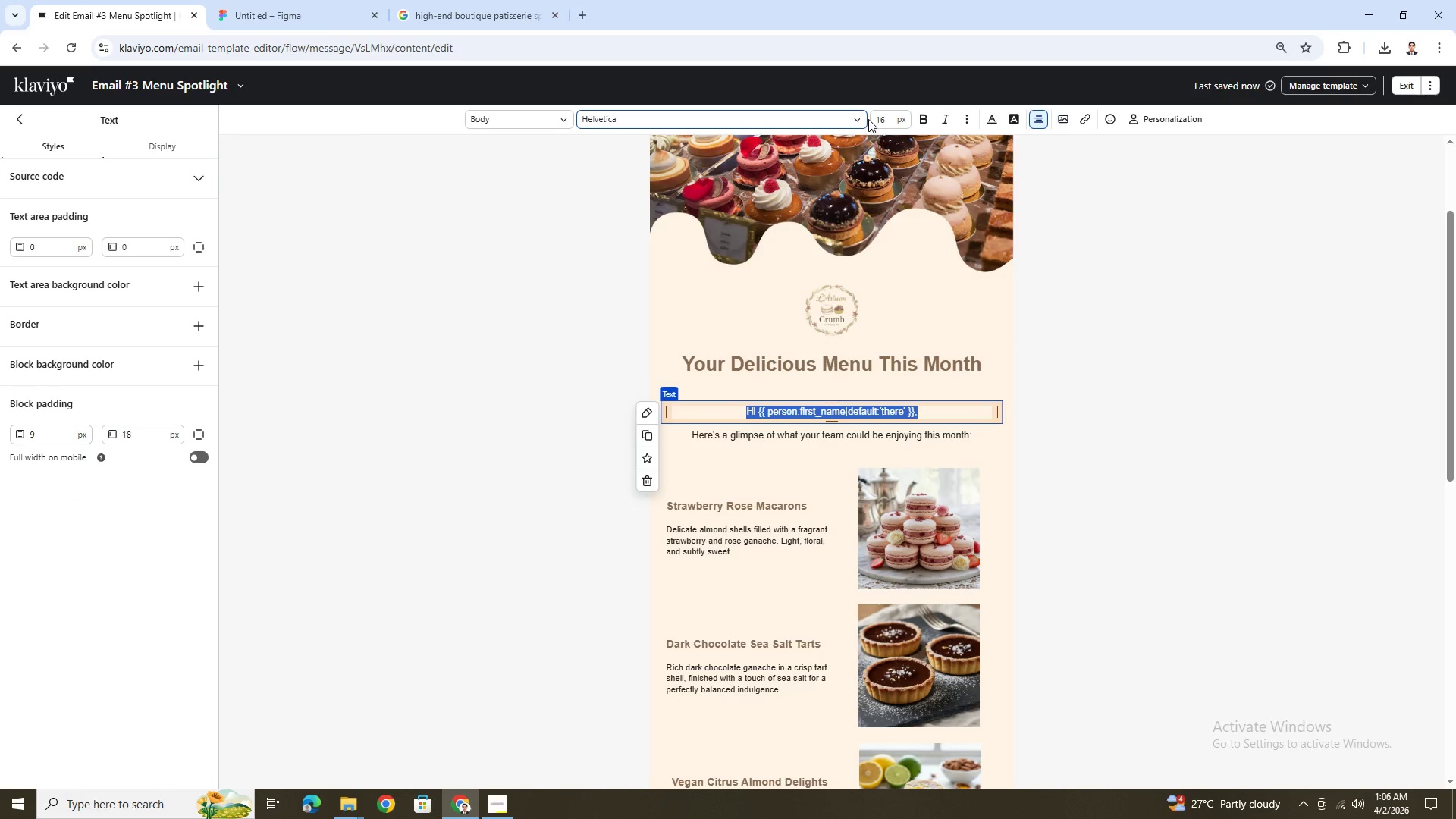 
double_click([892, 116])
 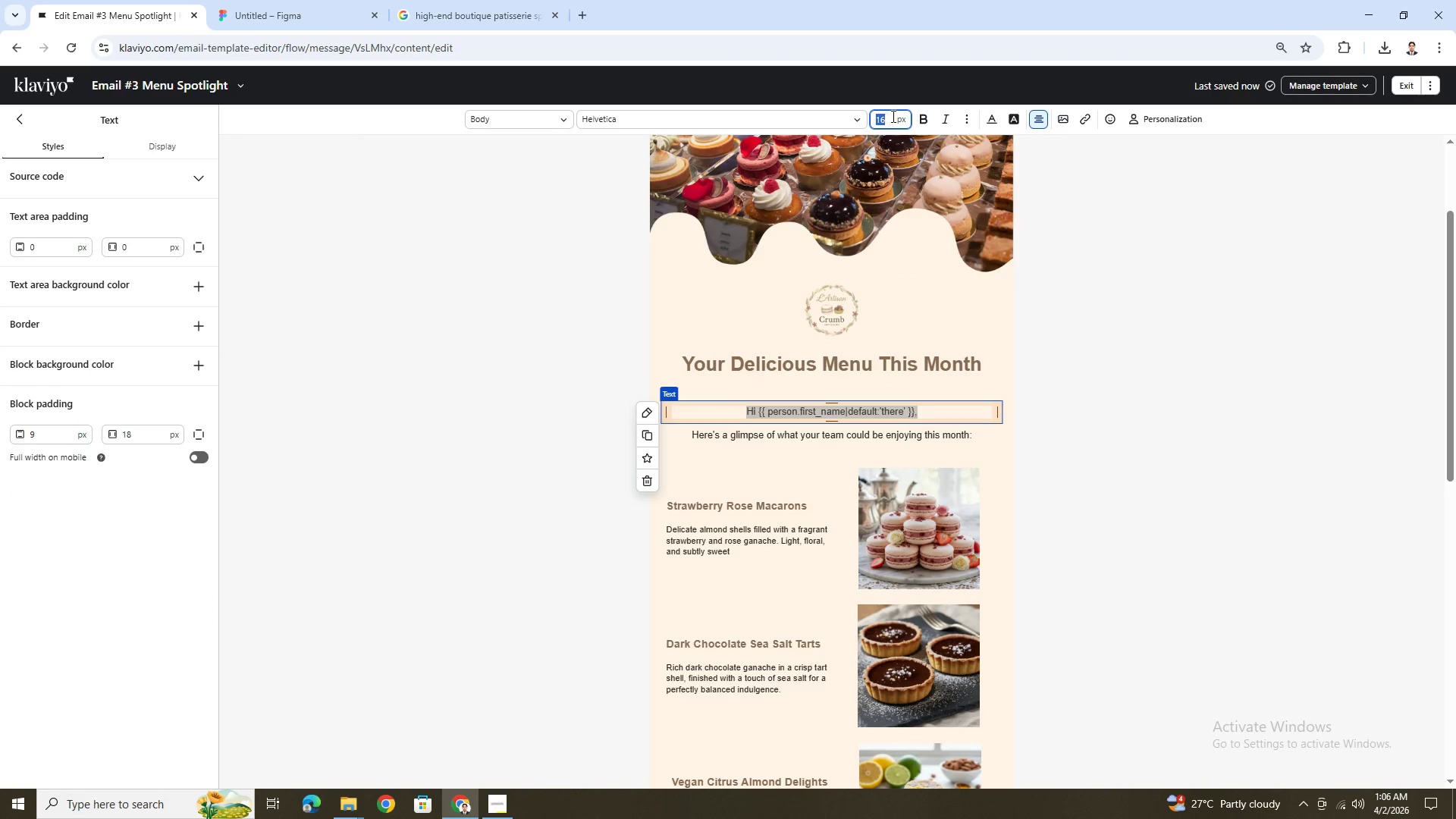 
key(Numpad2)
 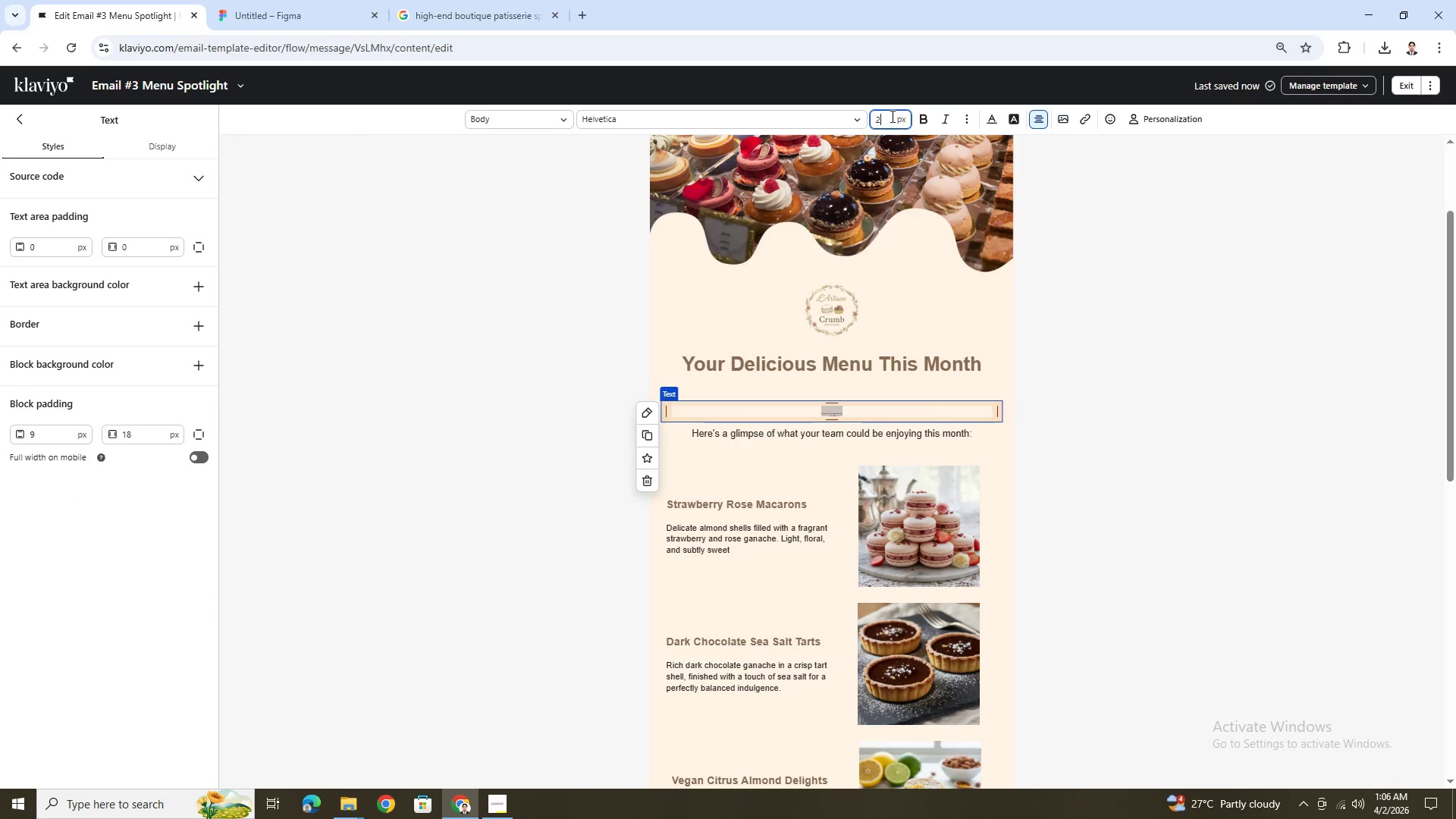 
key(Numpad0)
 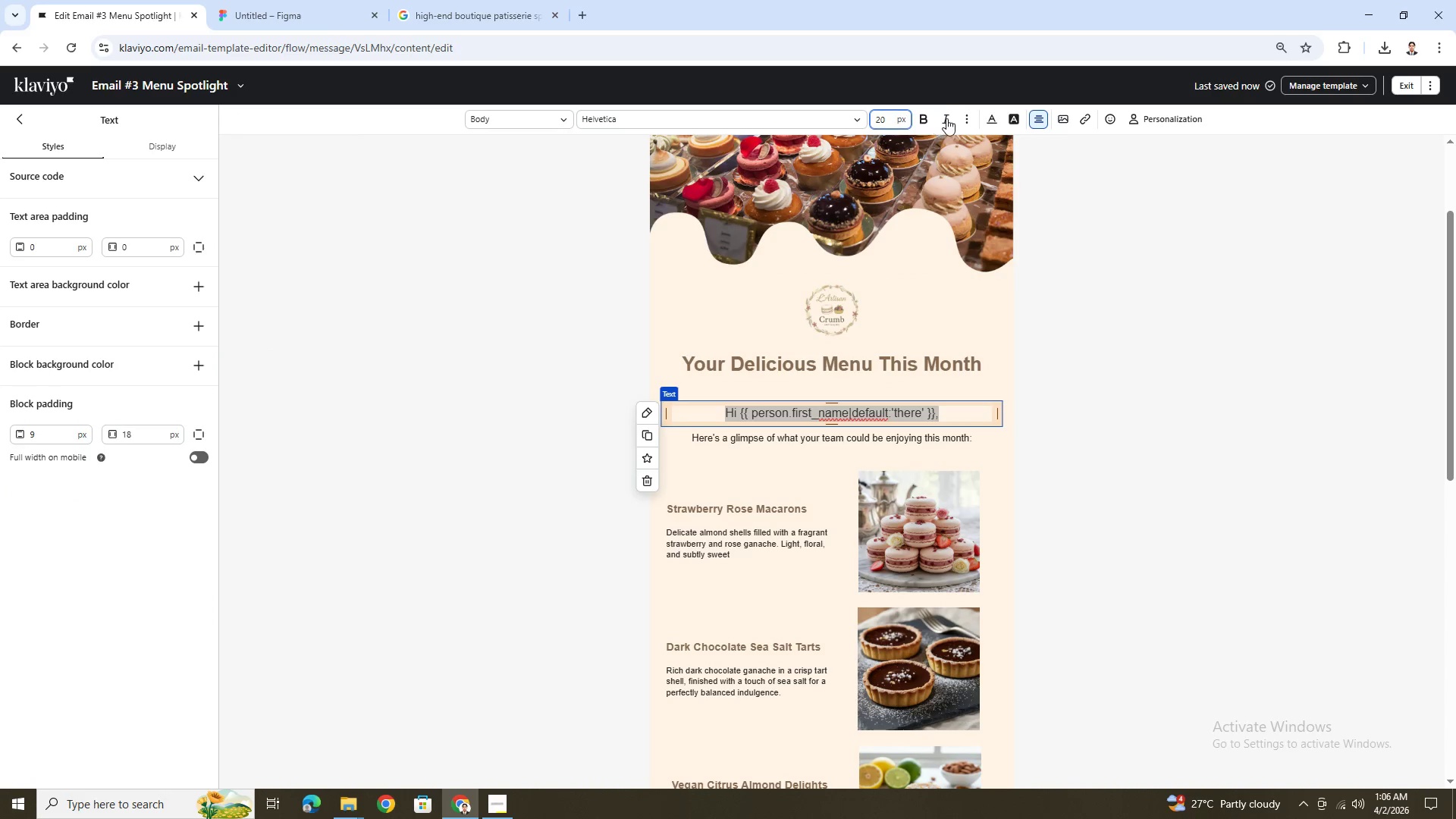 
left_click([927, 115])
 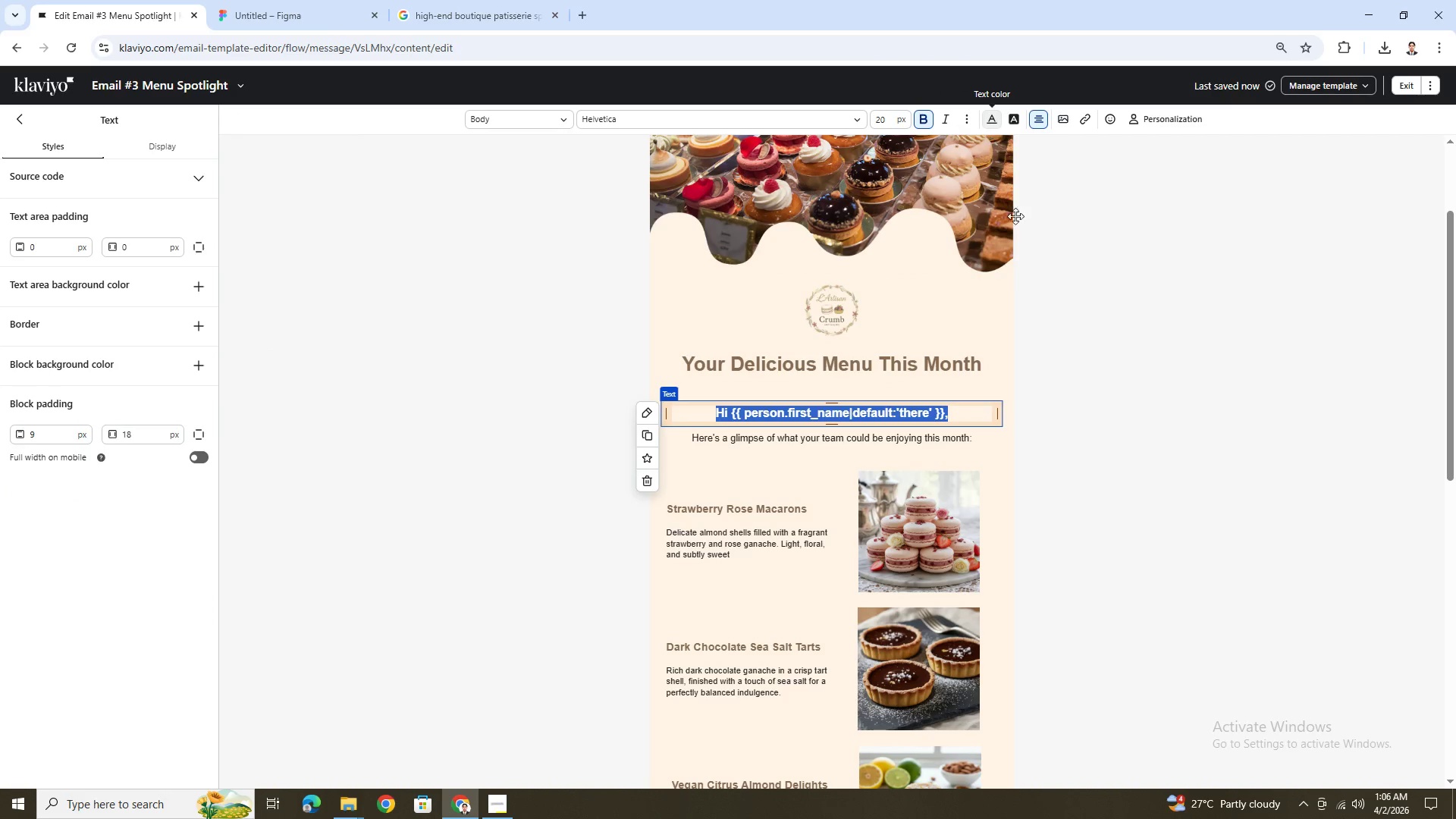 
left_click([1076, 504])
 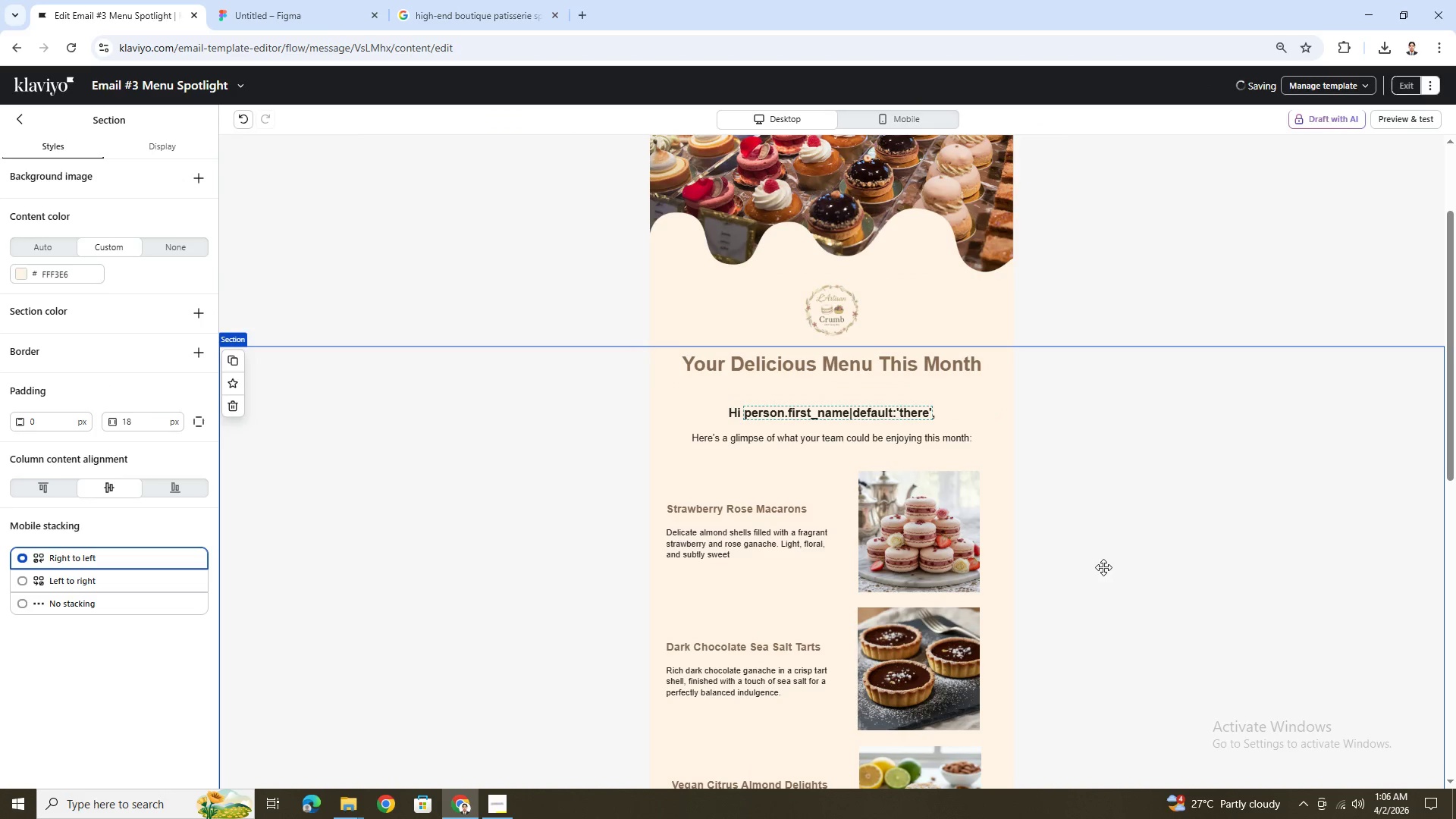 
scroll: coordinate [1104, 568], scroll_direction: down, amount: 1.0
 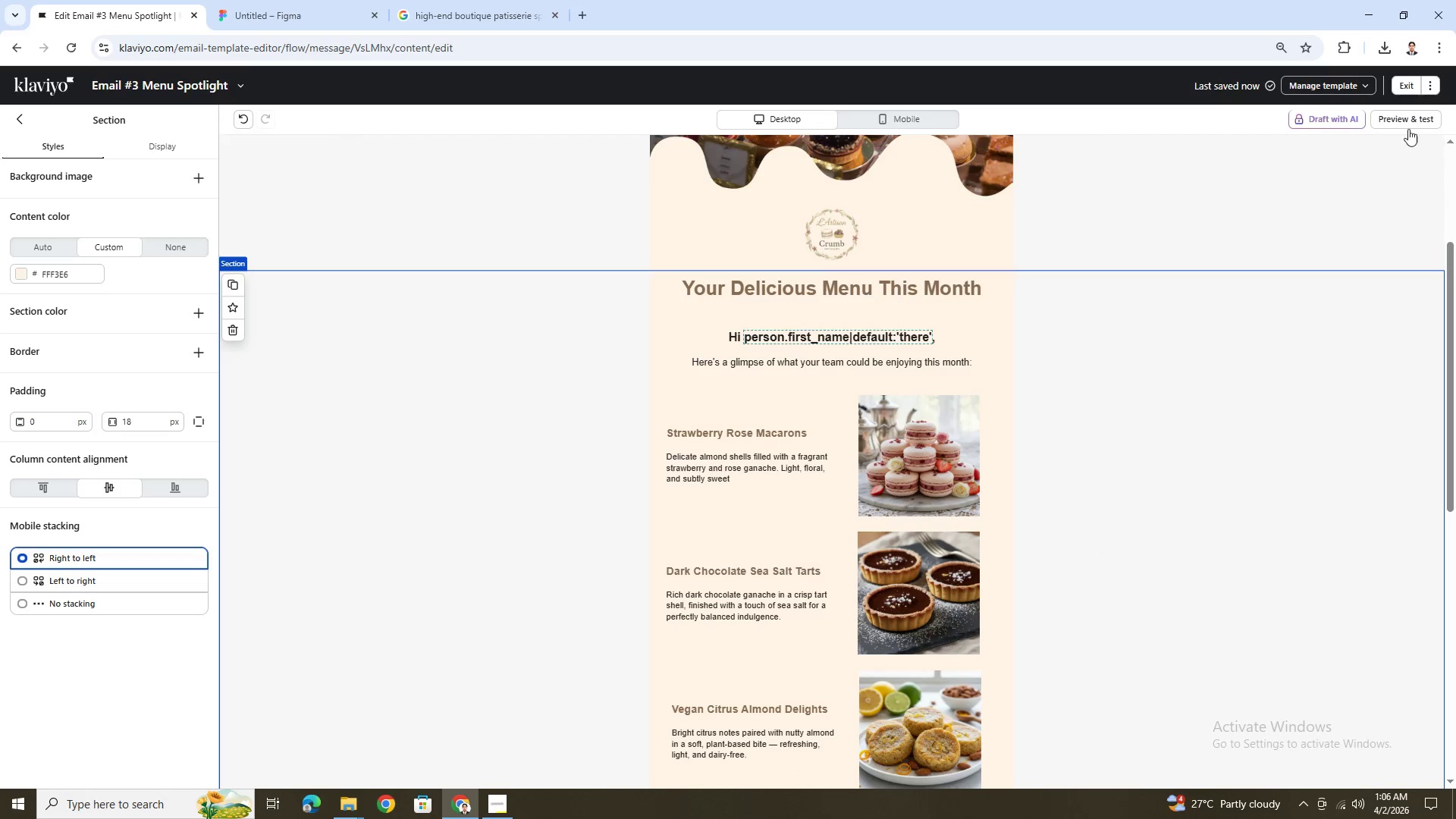 
left_click([1410, 124])
 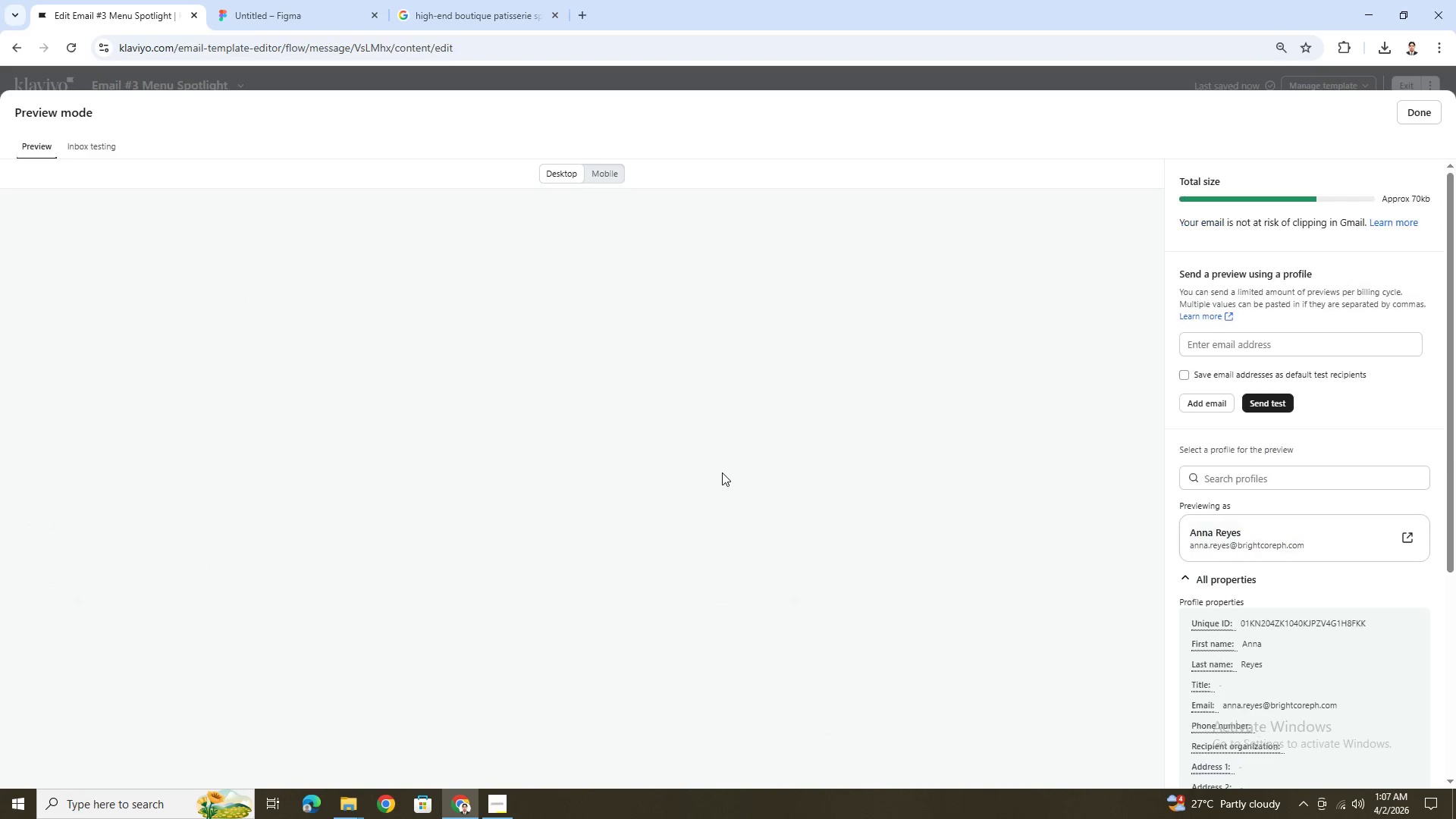 
scroll: coordinate [732, 476], scroll_direction: down, amount: 6.0
 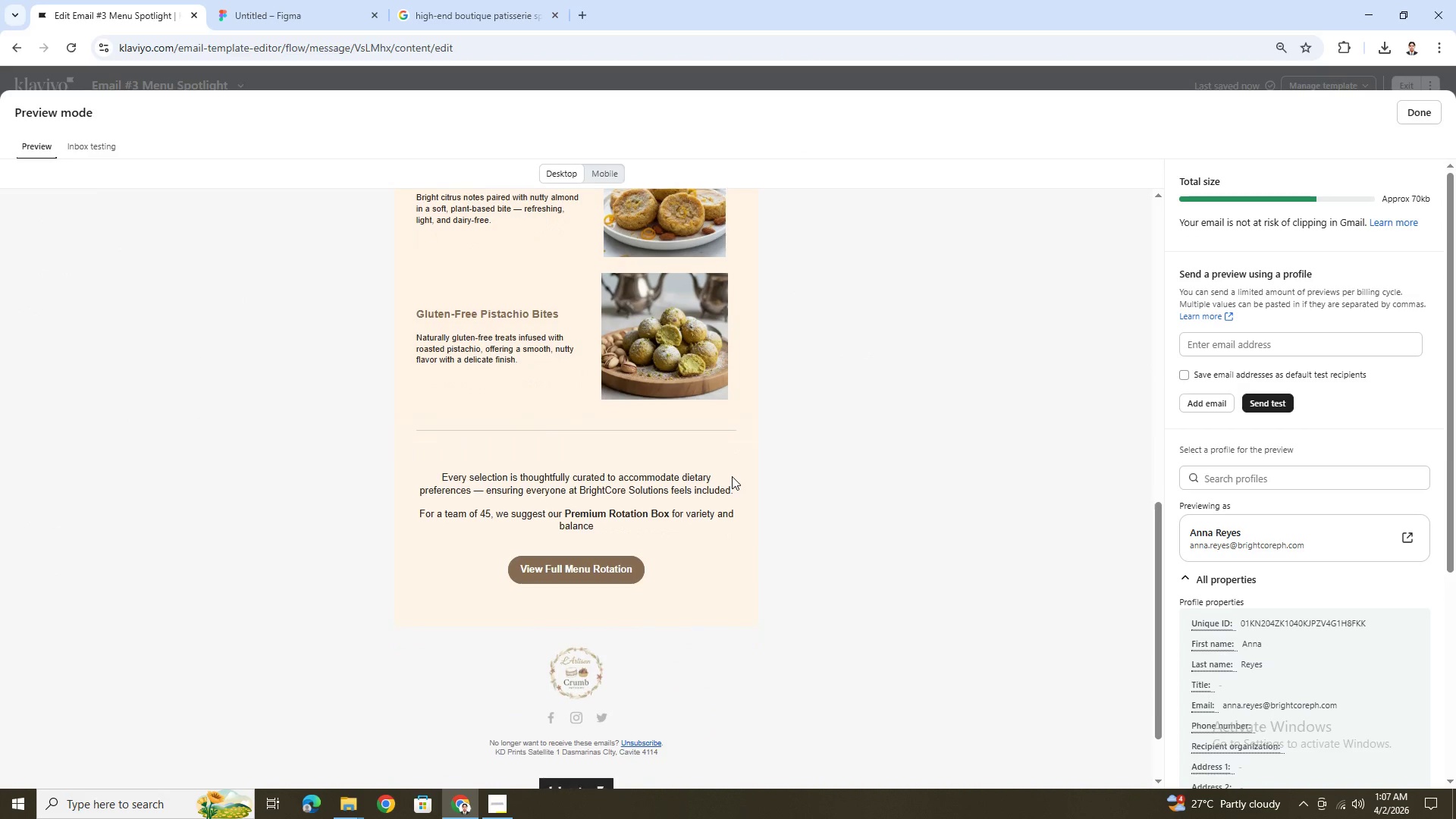 
scroll: coordinate [732, 476], scroll_direction: up, amount: 6.0
 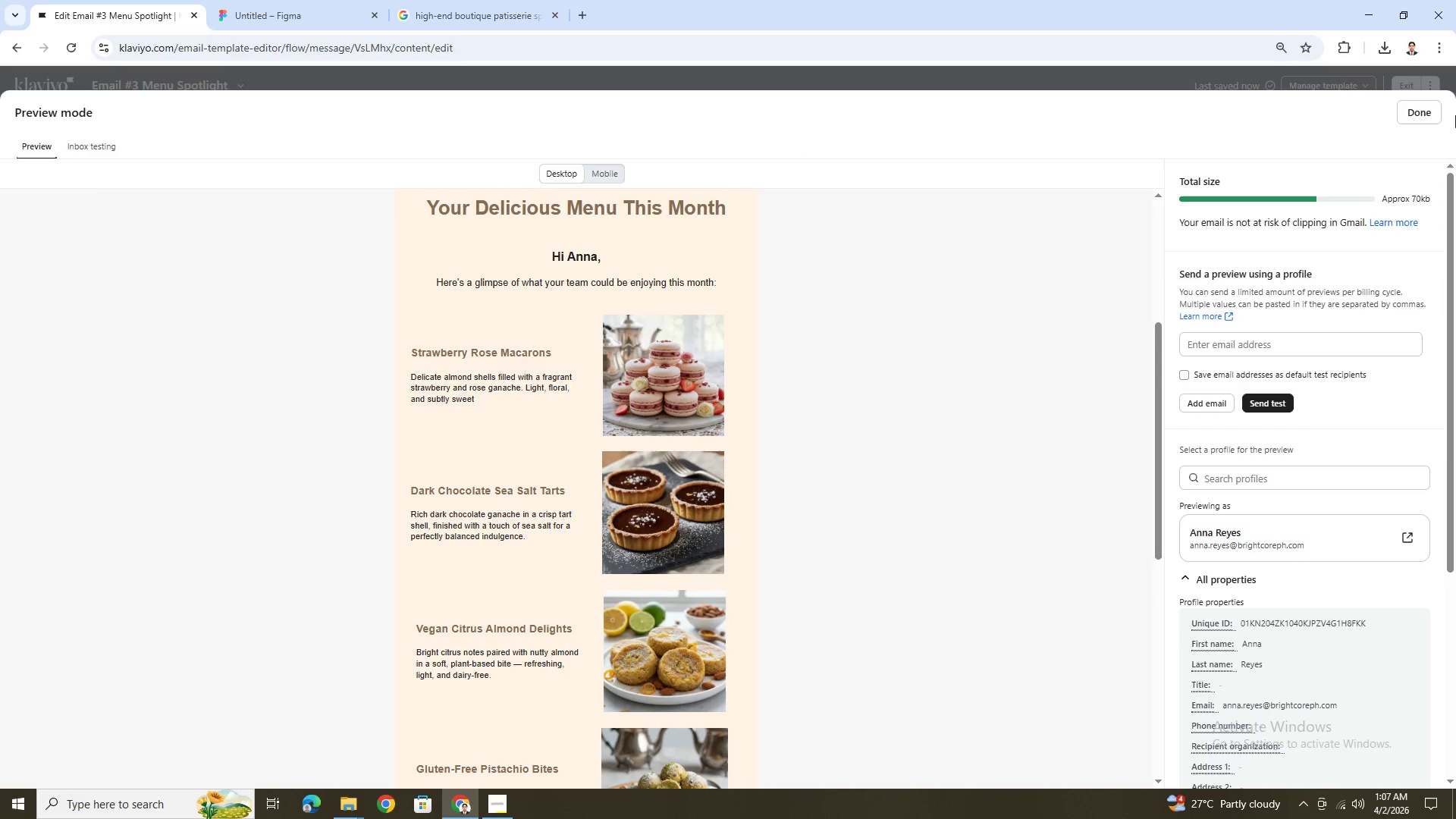 
left_click([1432, 118])
 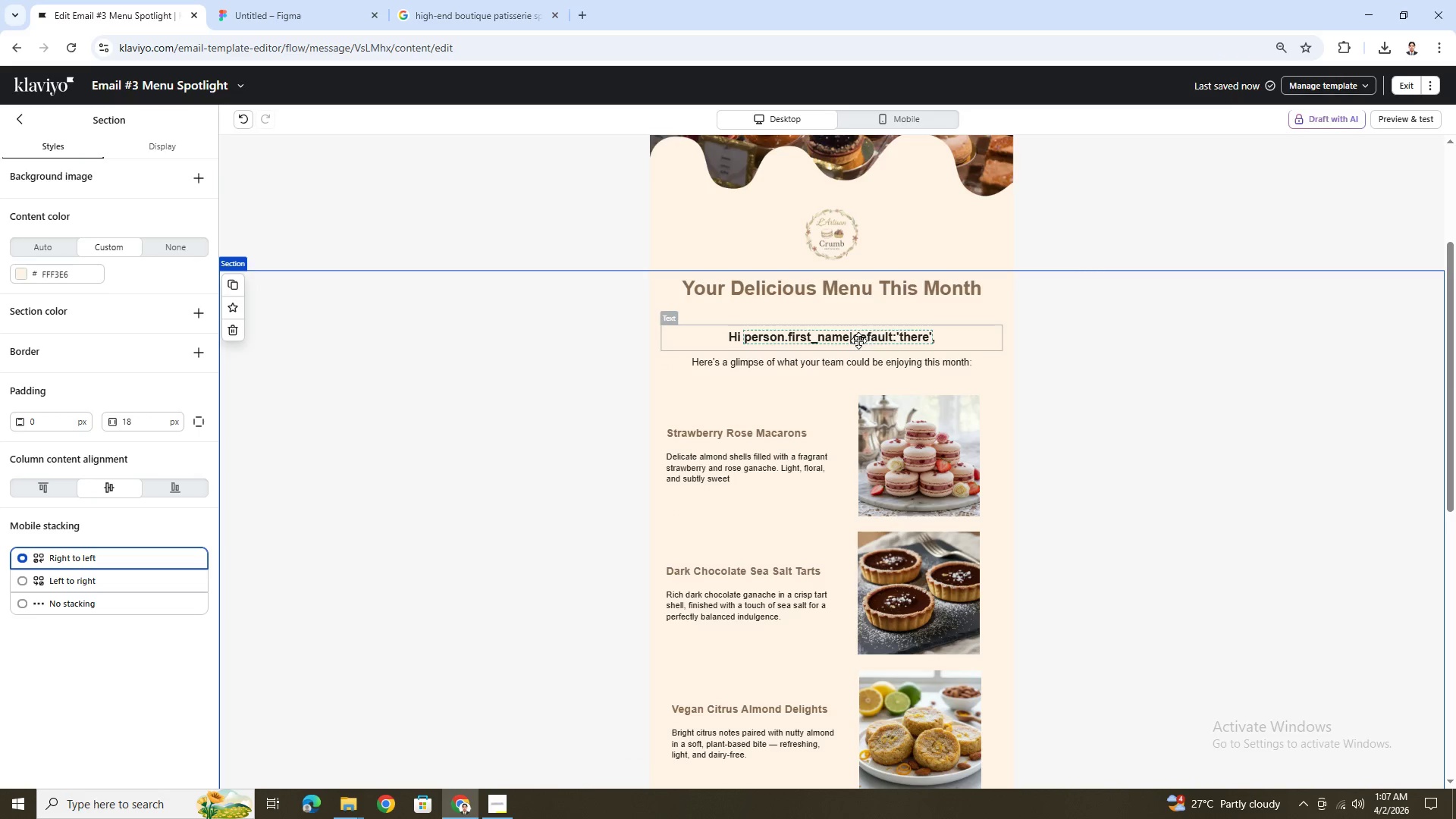 
left_click([858, 340])
 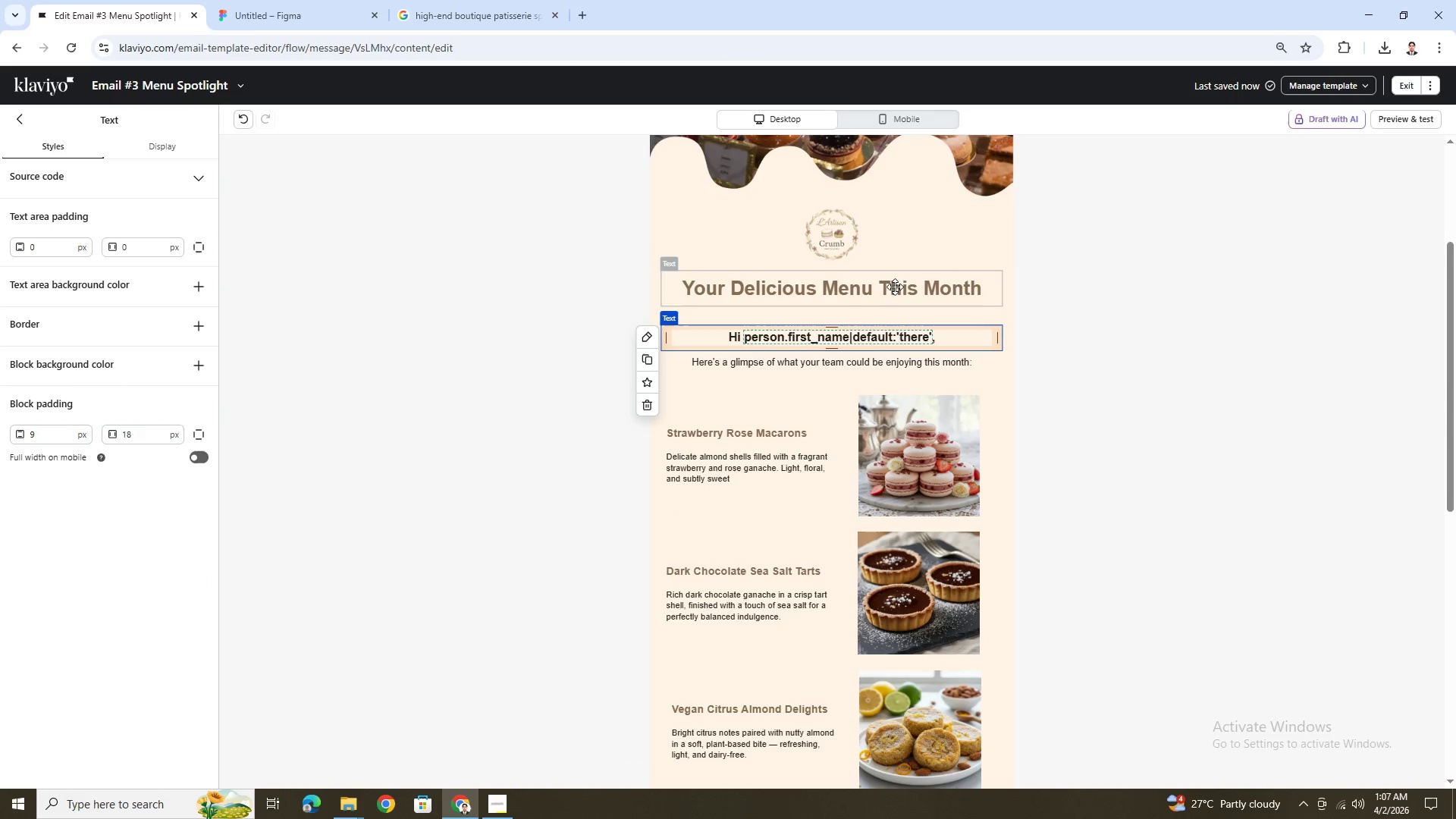 
double_click([905, 341])
 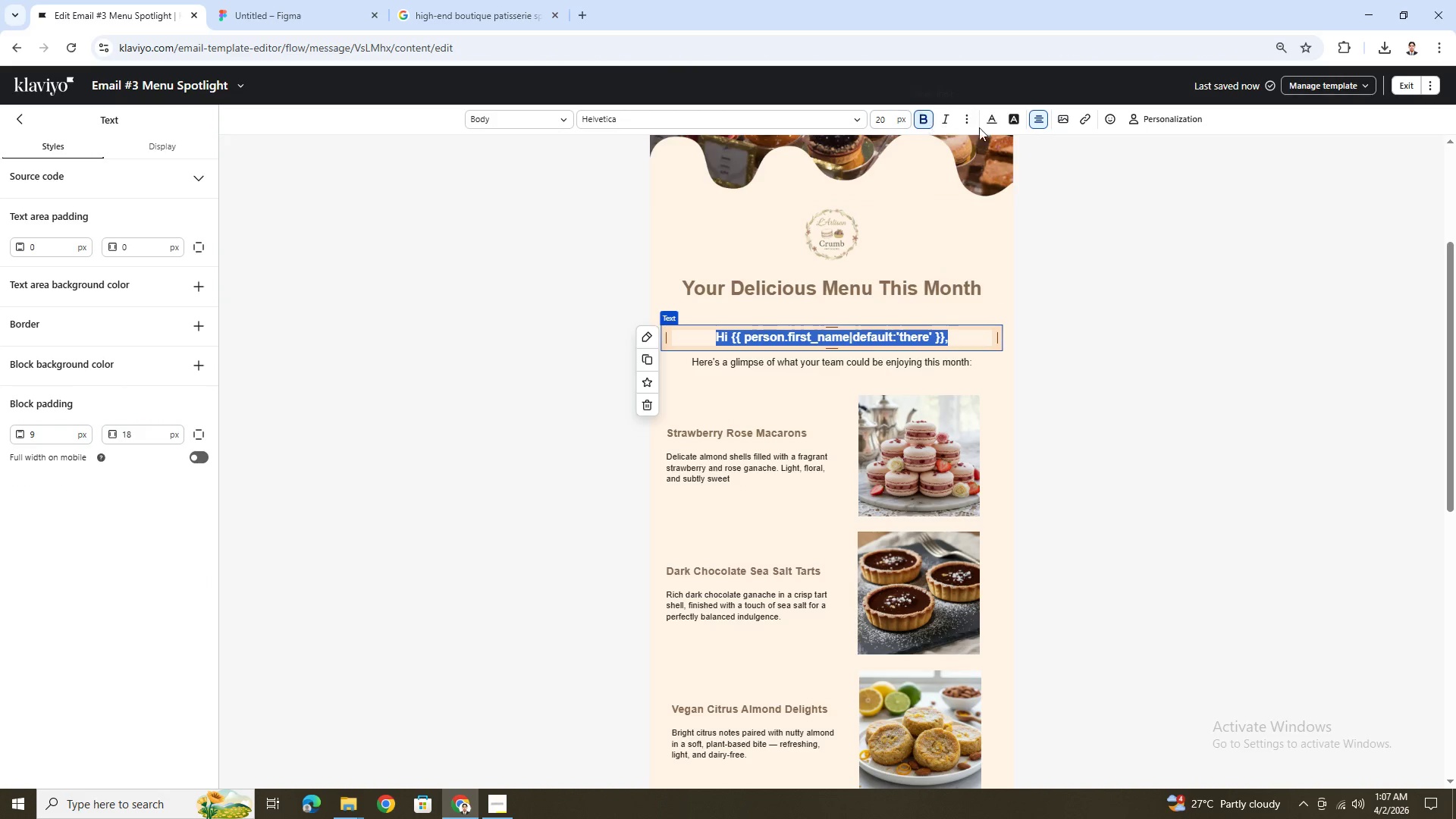 
left_click([989, 120])
 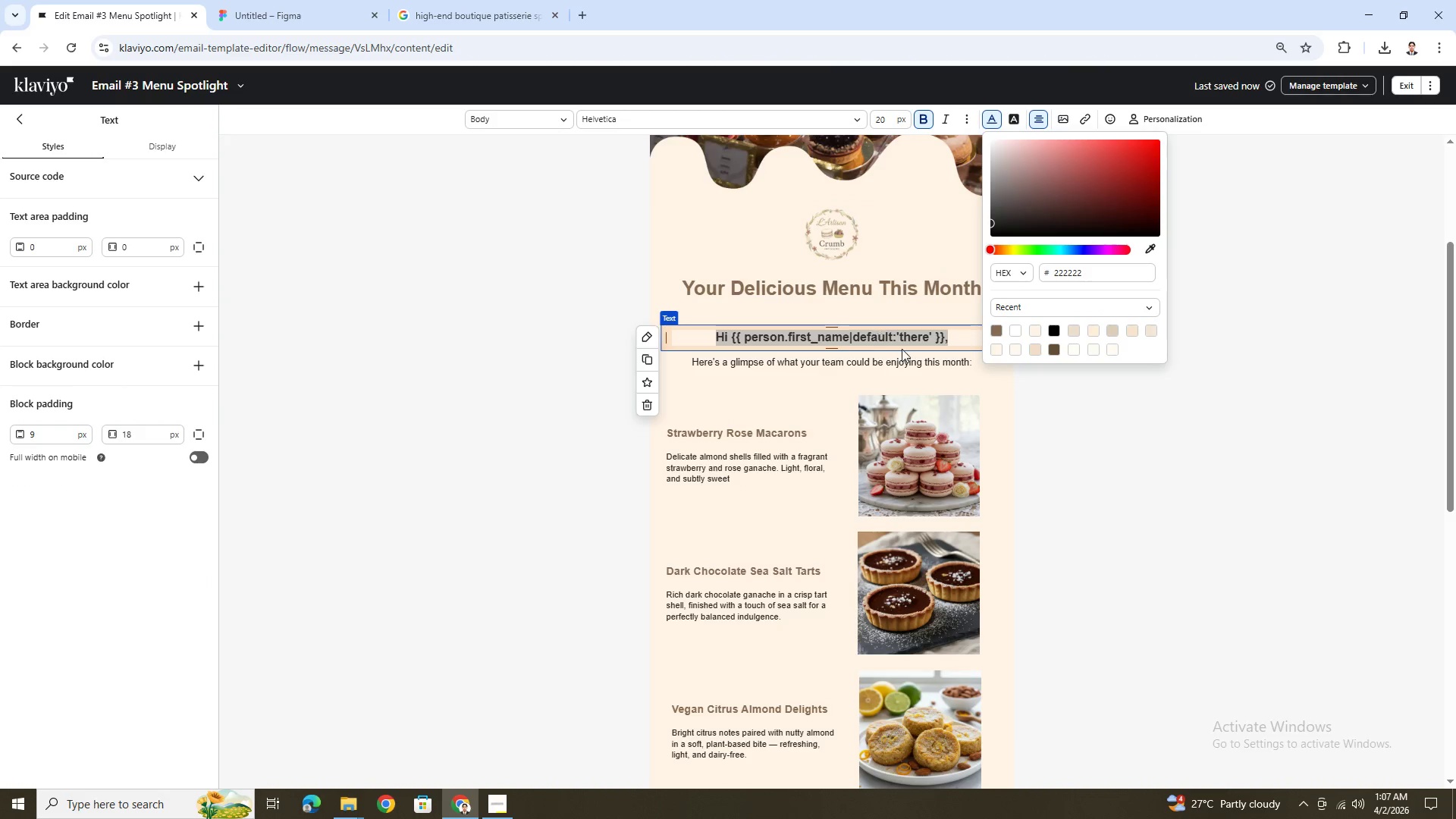 
left_click([999, 330])
 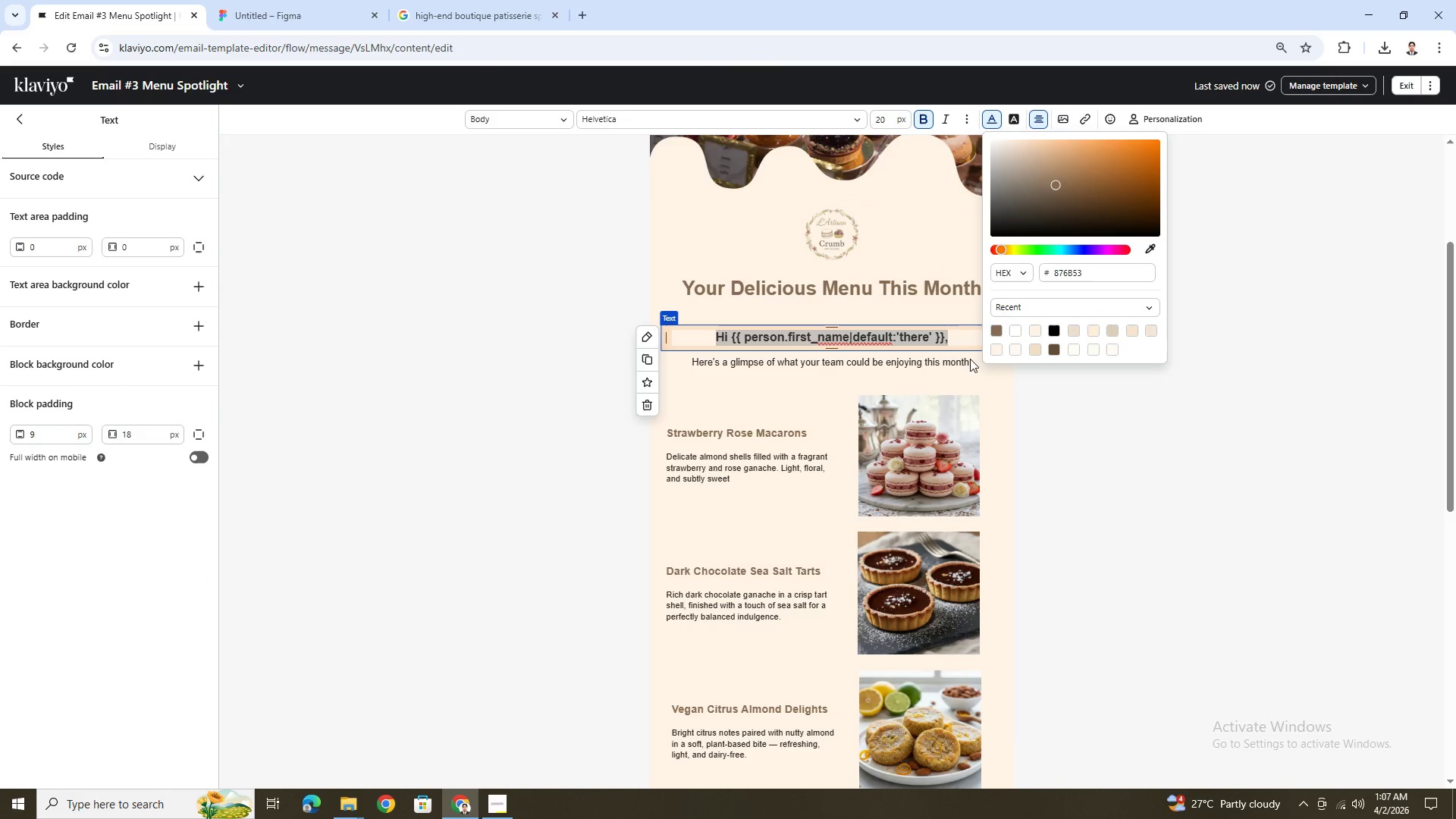 
left_click([968, 371])
 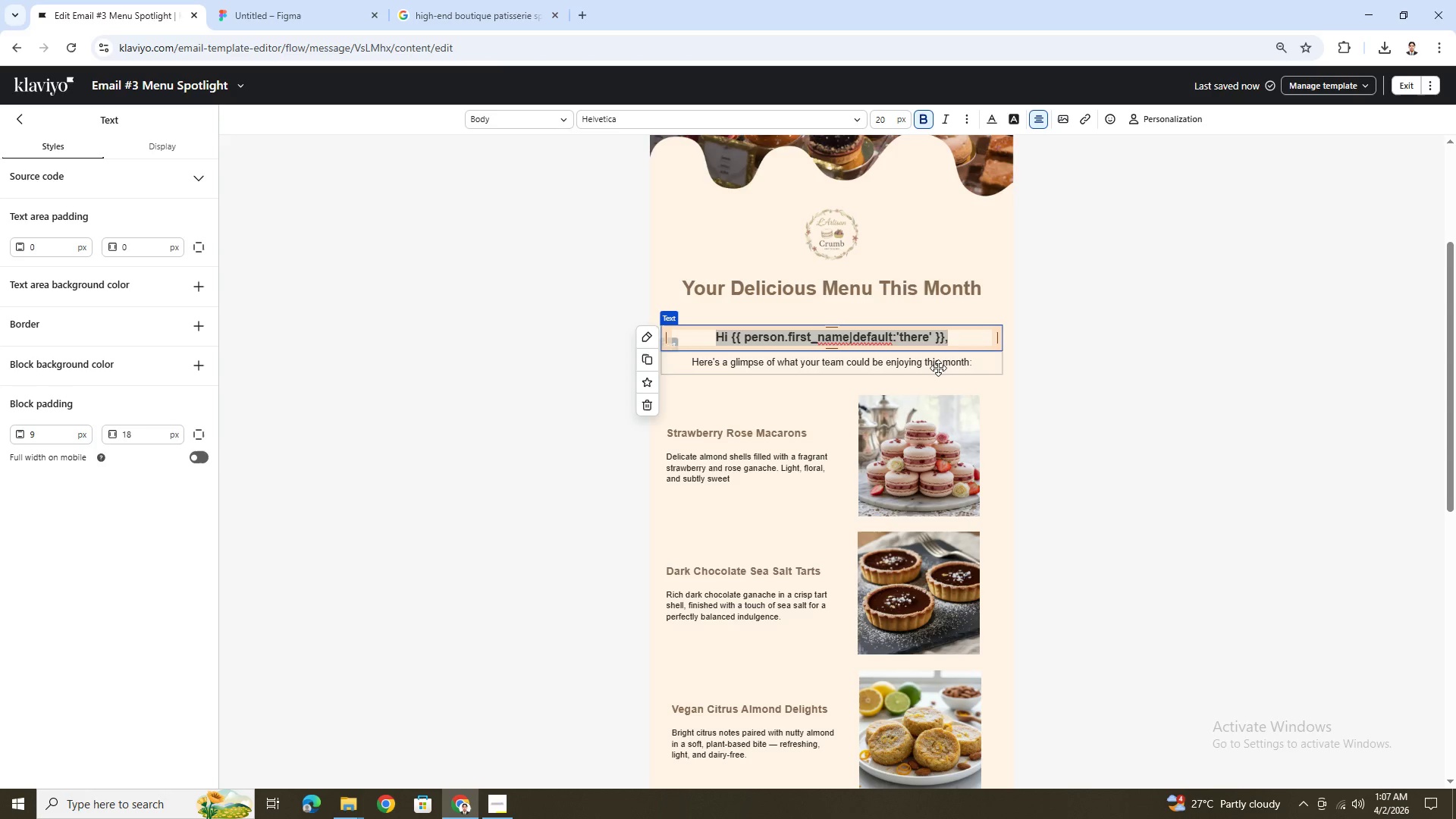 
left_click([937, 368])
 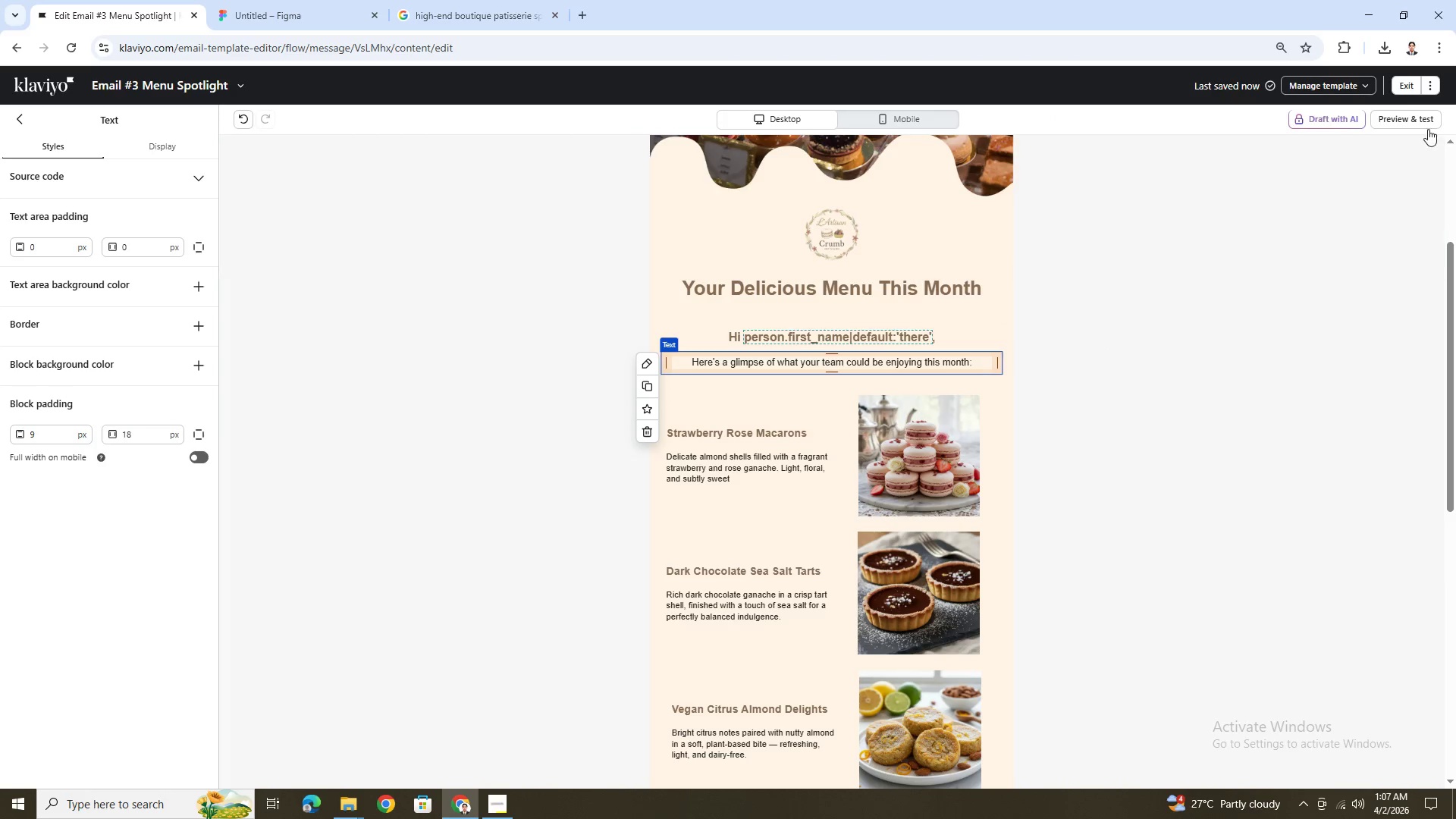 
left_click([1423, 124])
 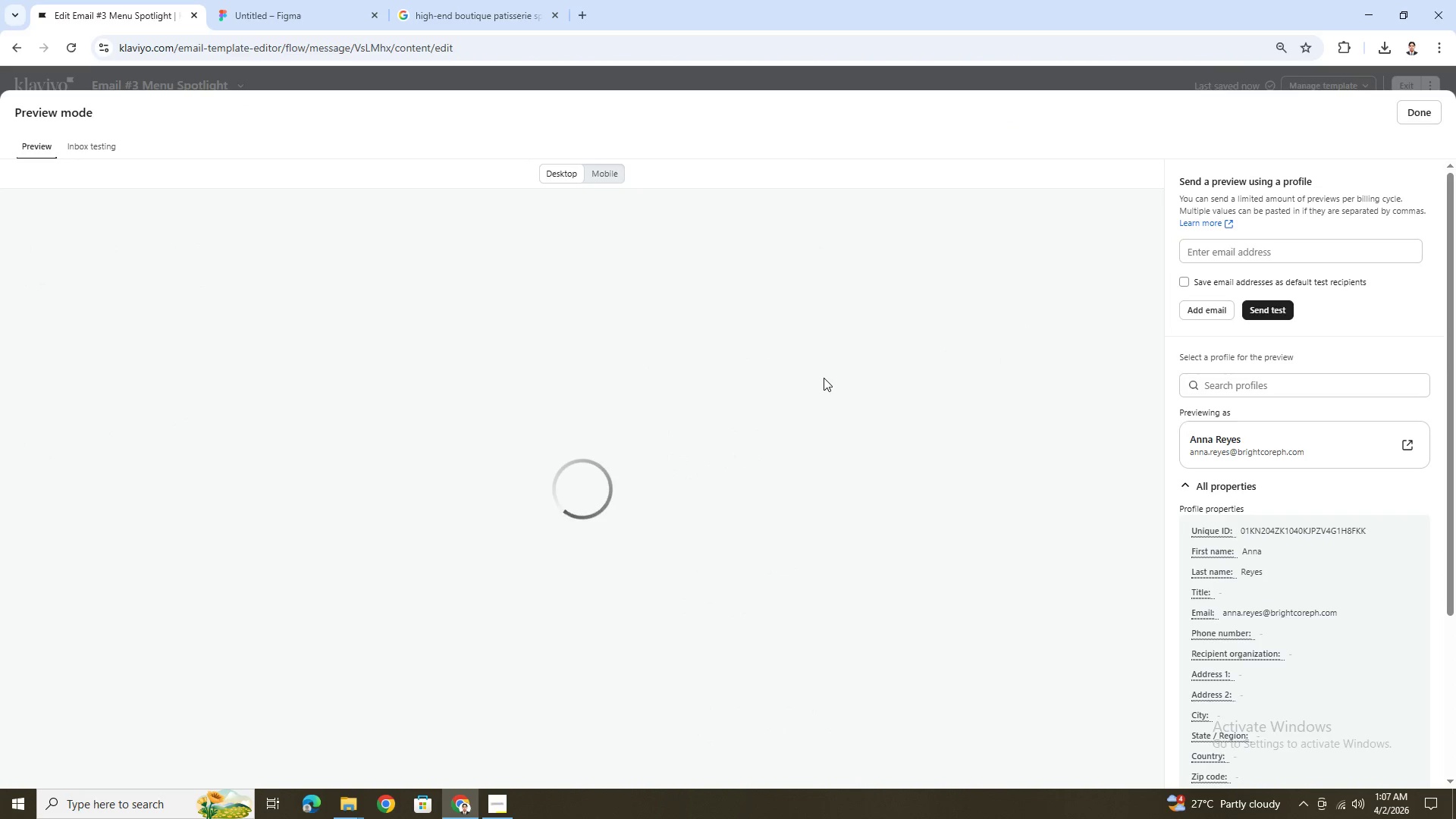 
scroll: coordinate [824, 378], scroll_direction: down, amount: 6.0
 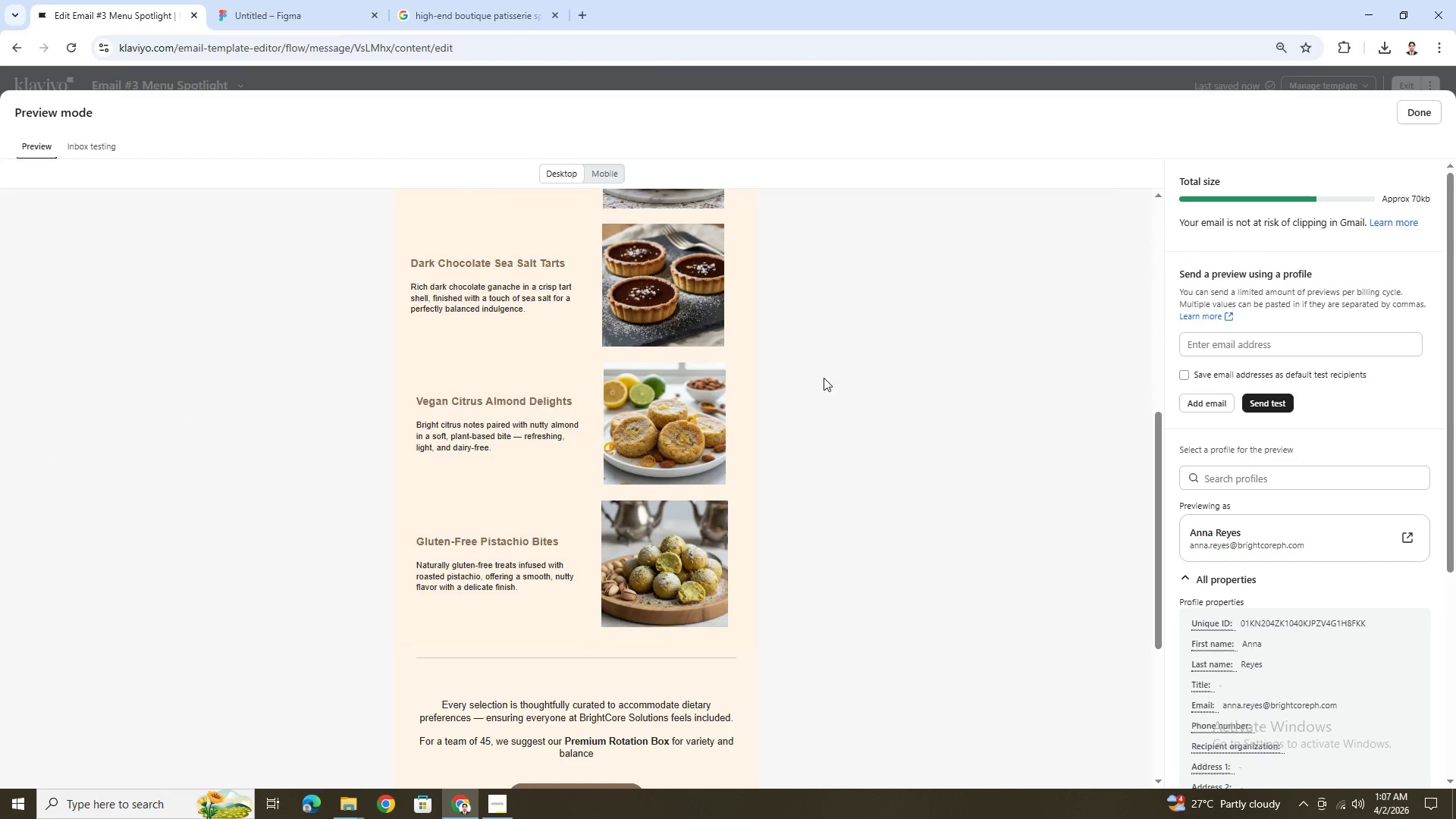 
scroll: coordinate [824, 378], scroll_direction: up, amount: 2.0
 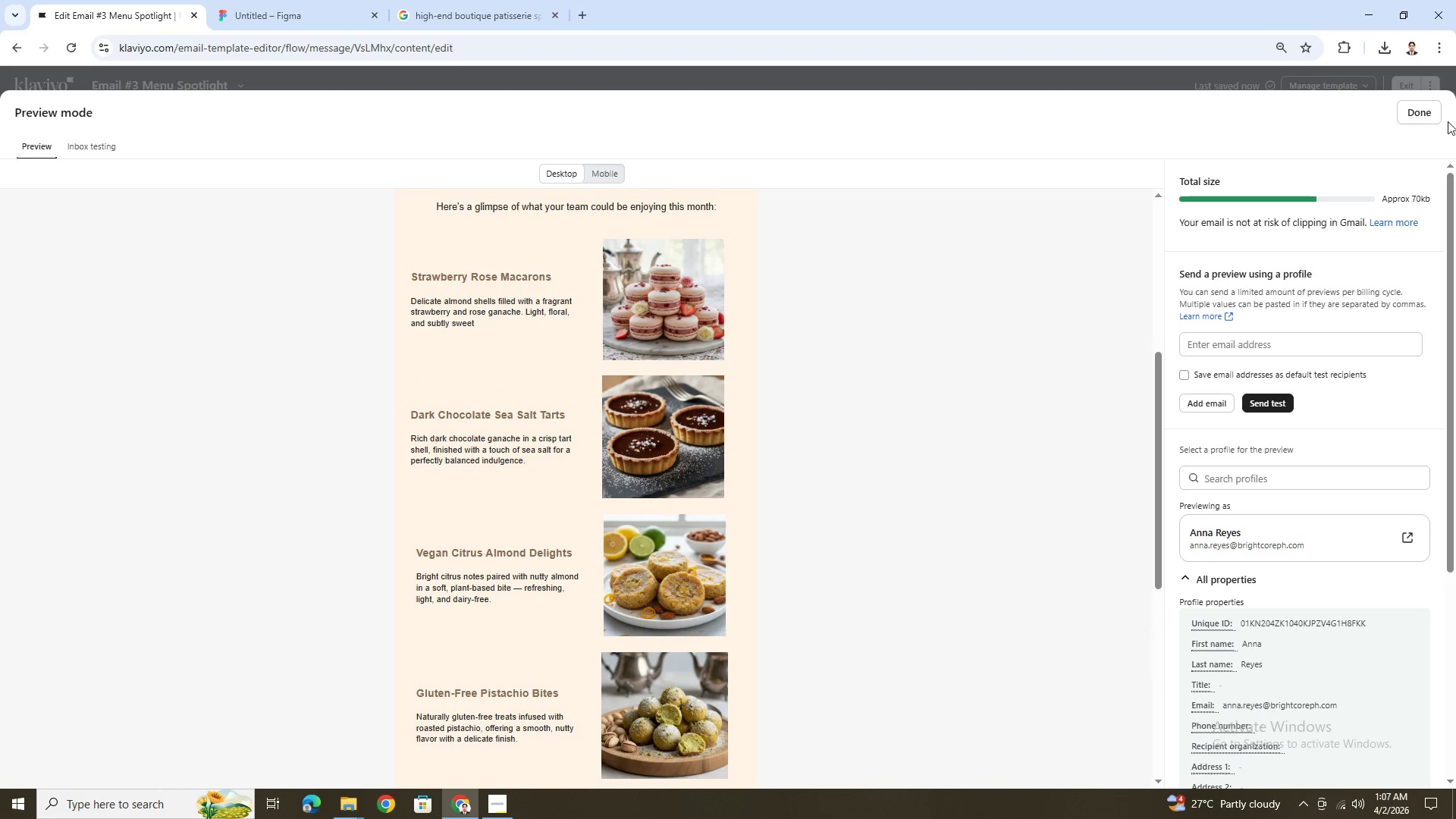 
left_click([1432, 111])
 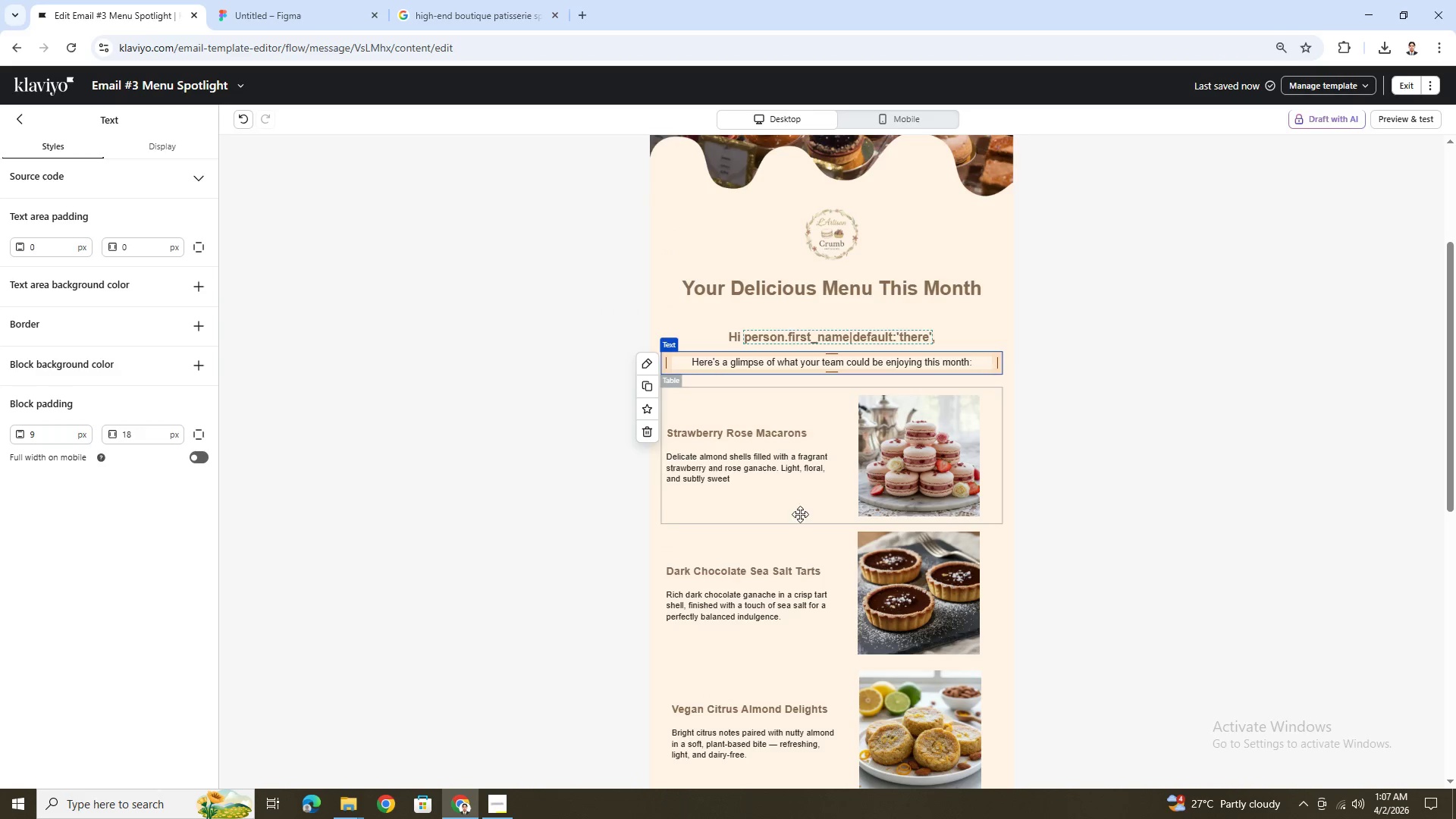 
left_click([761, 576])
 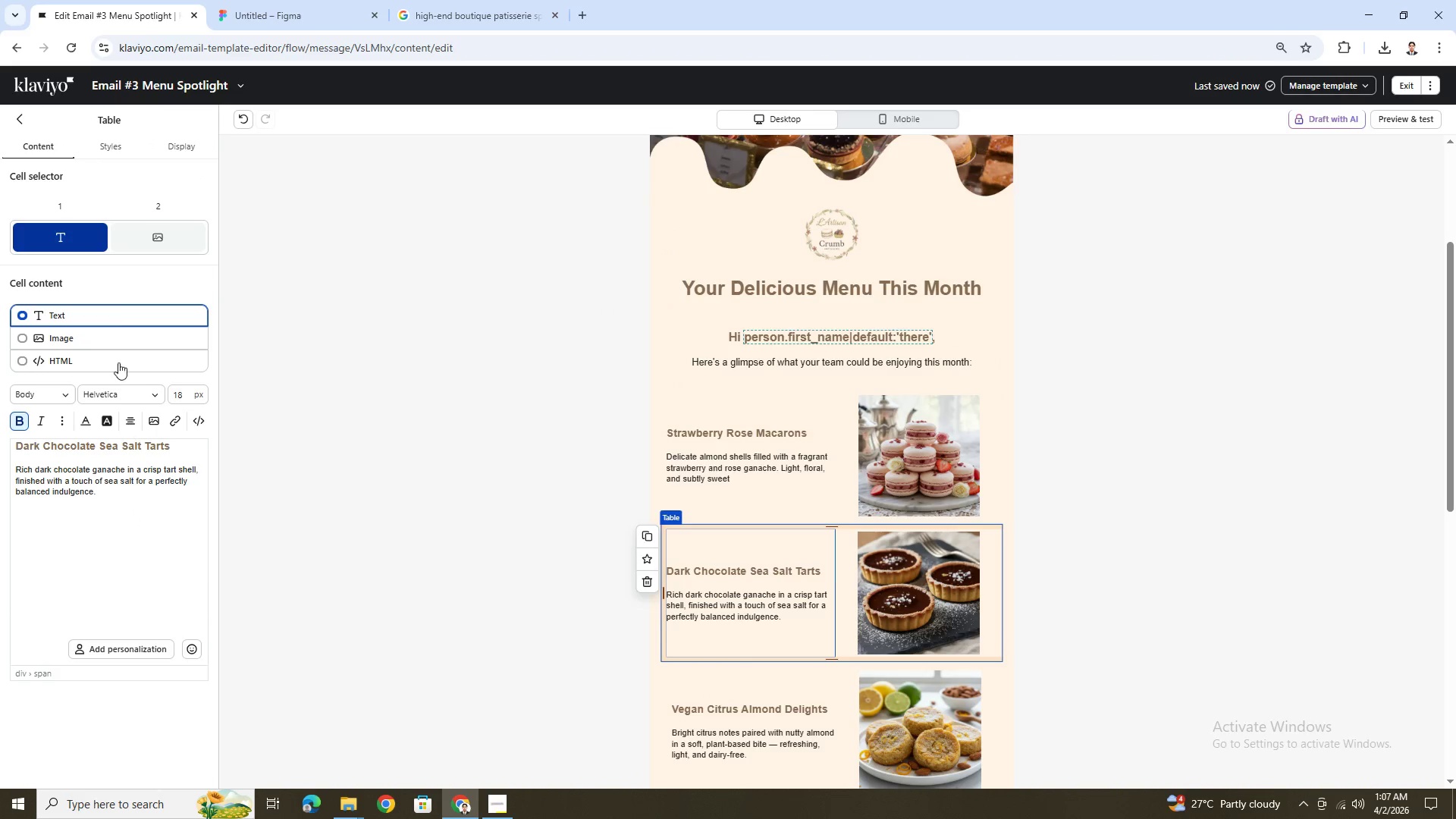 
left_click([124, 150])
 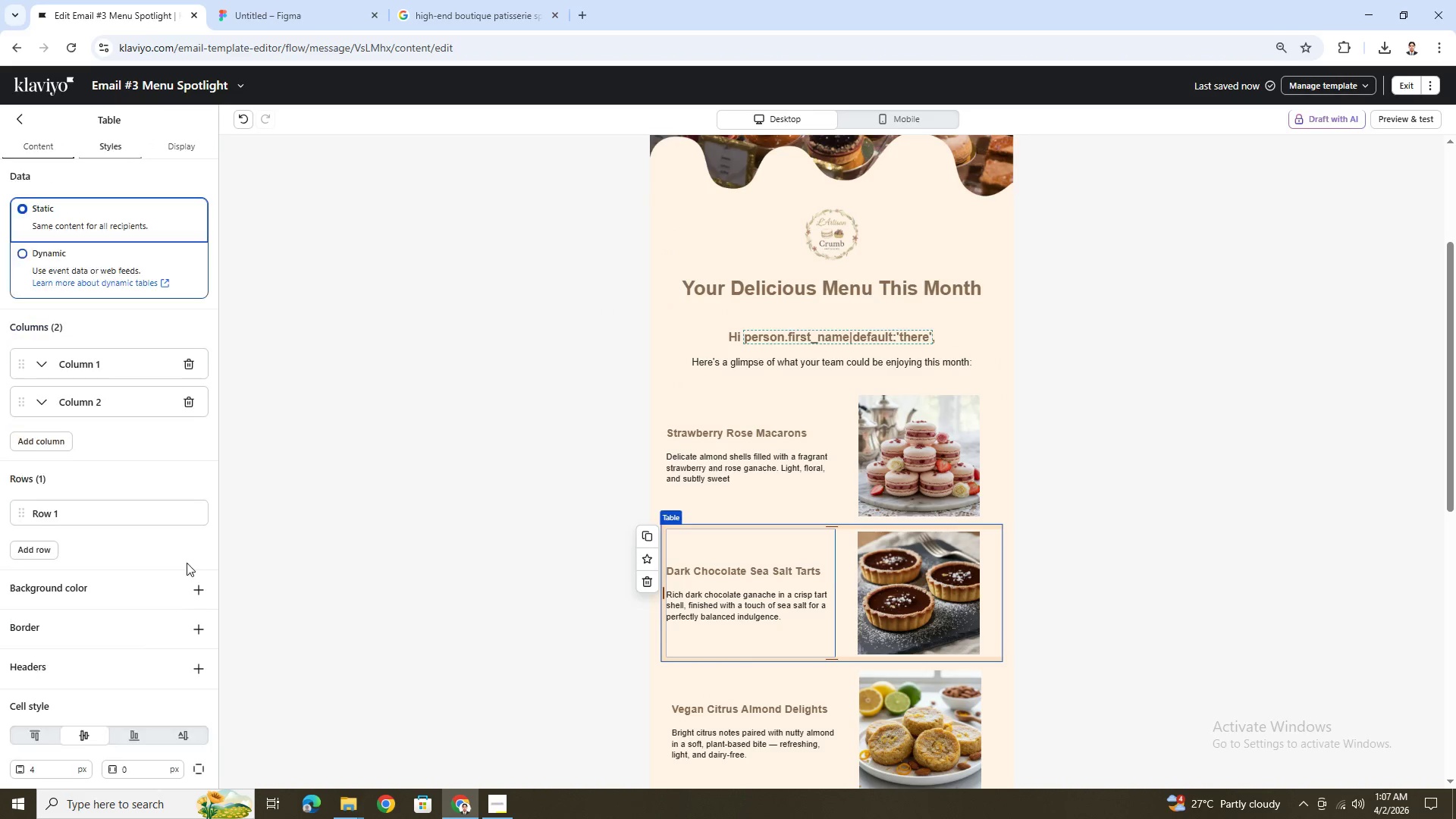 
scroll: coordinate [177, 620], scroll_direction: down, amount: 10.0
 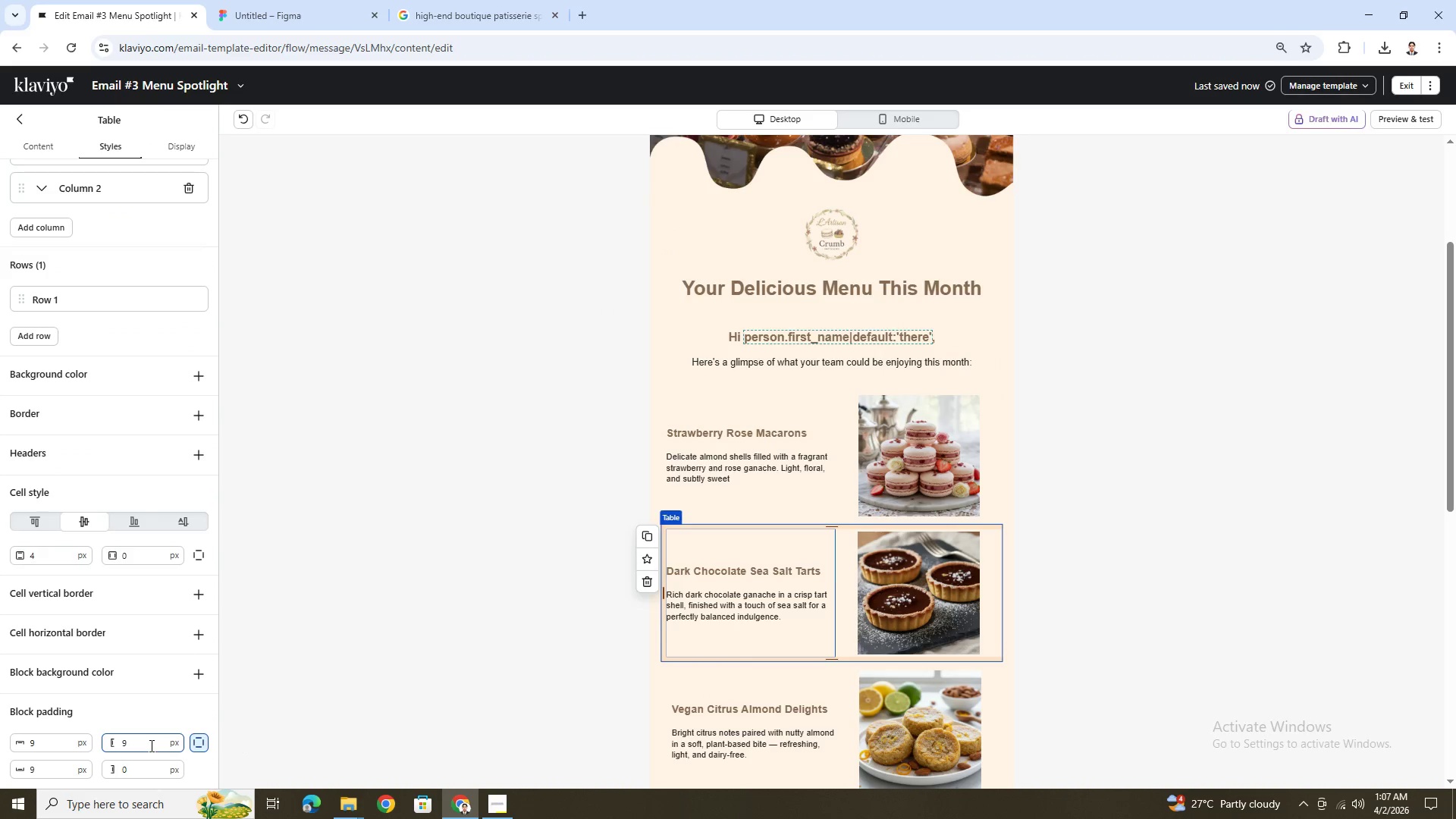 
left_click([736, 721])
 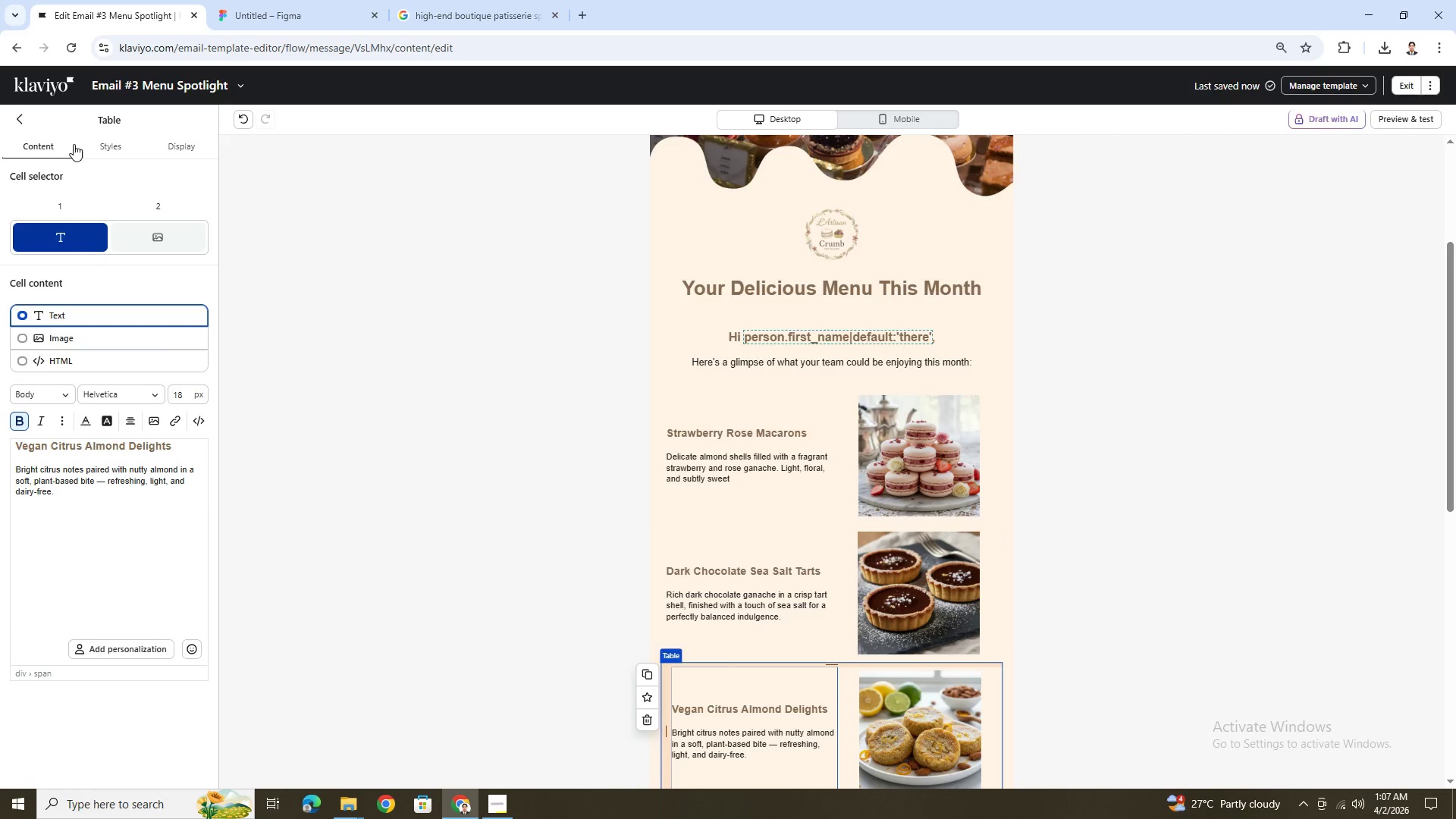 
left_click([108, 148])
 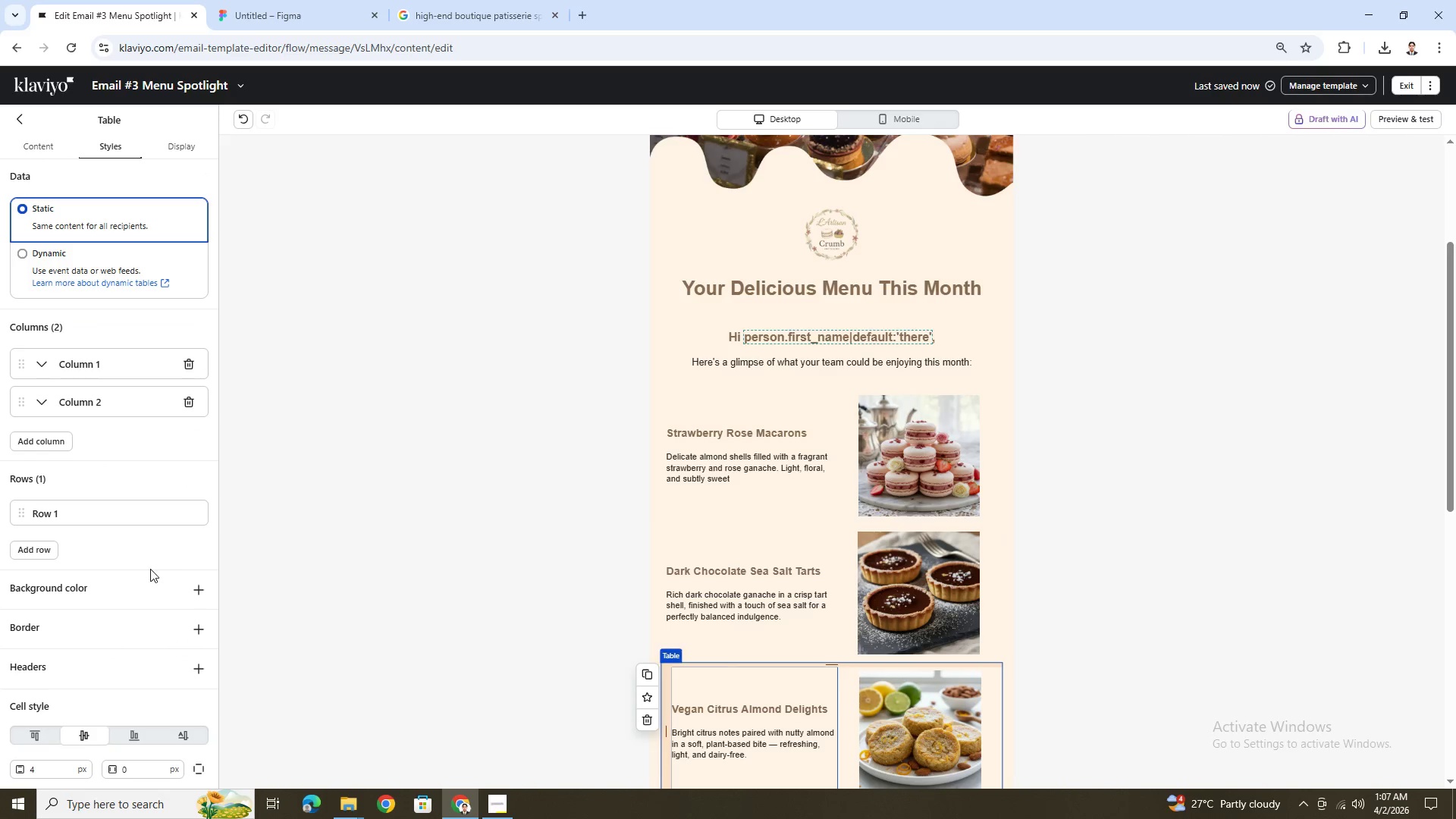 
scroll: coordinate [168, 611], scroll_direction: down, amount: 7.0
 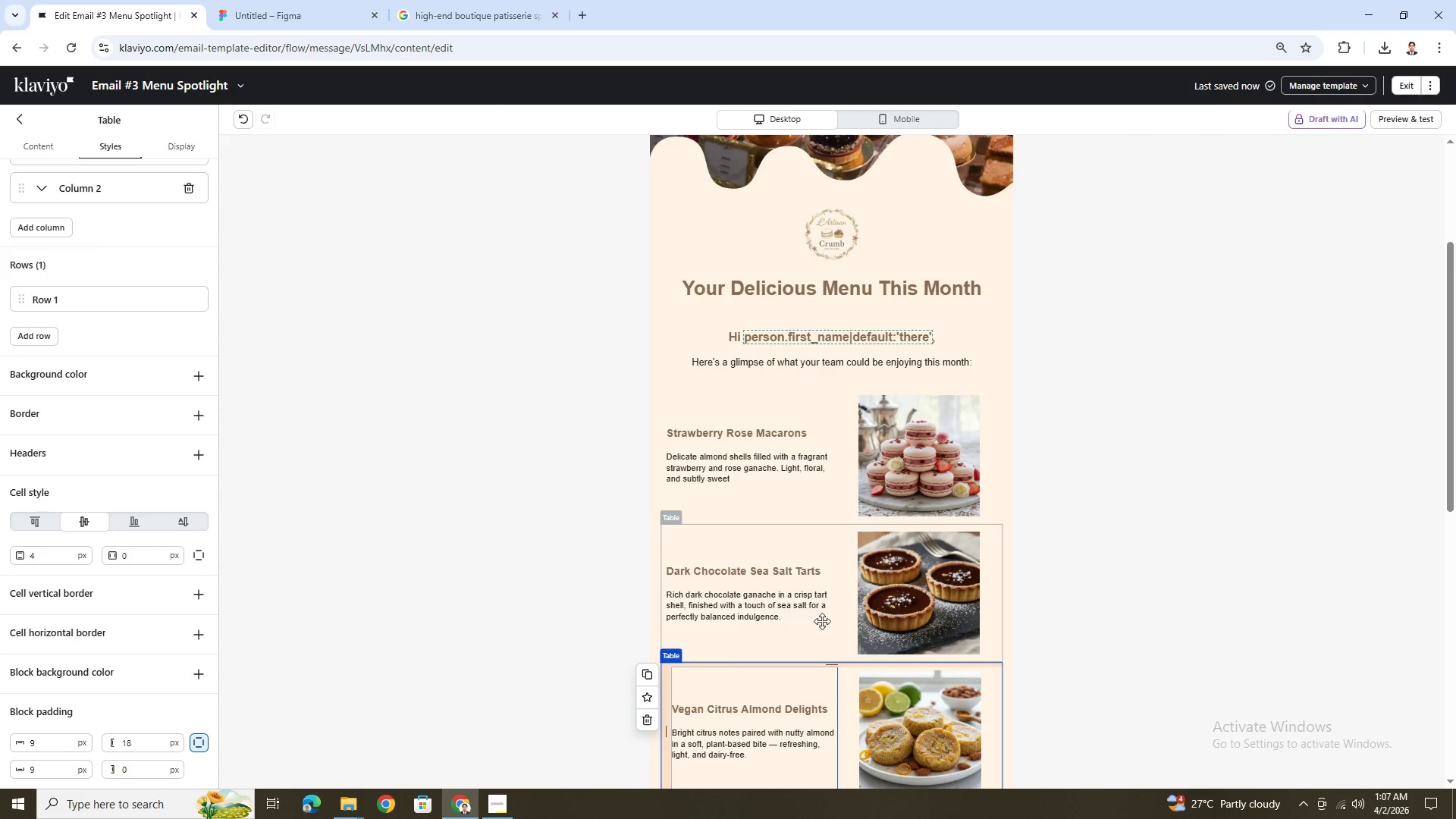 
left_click([789, 598])
 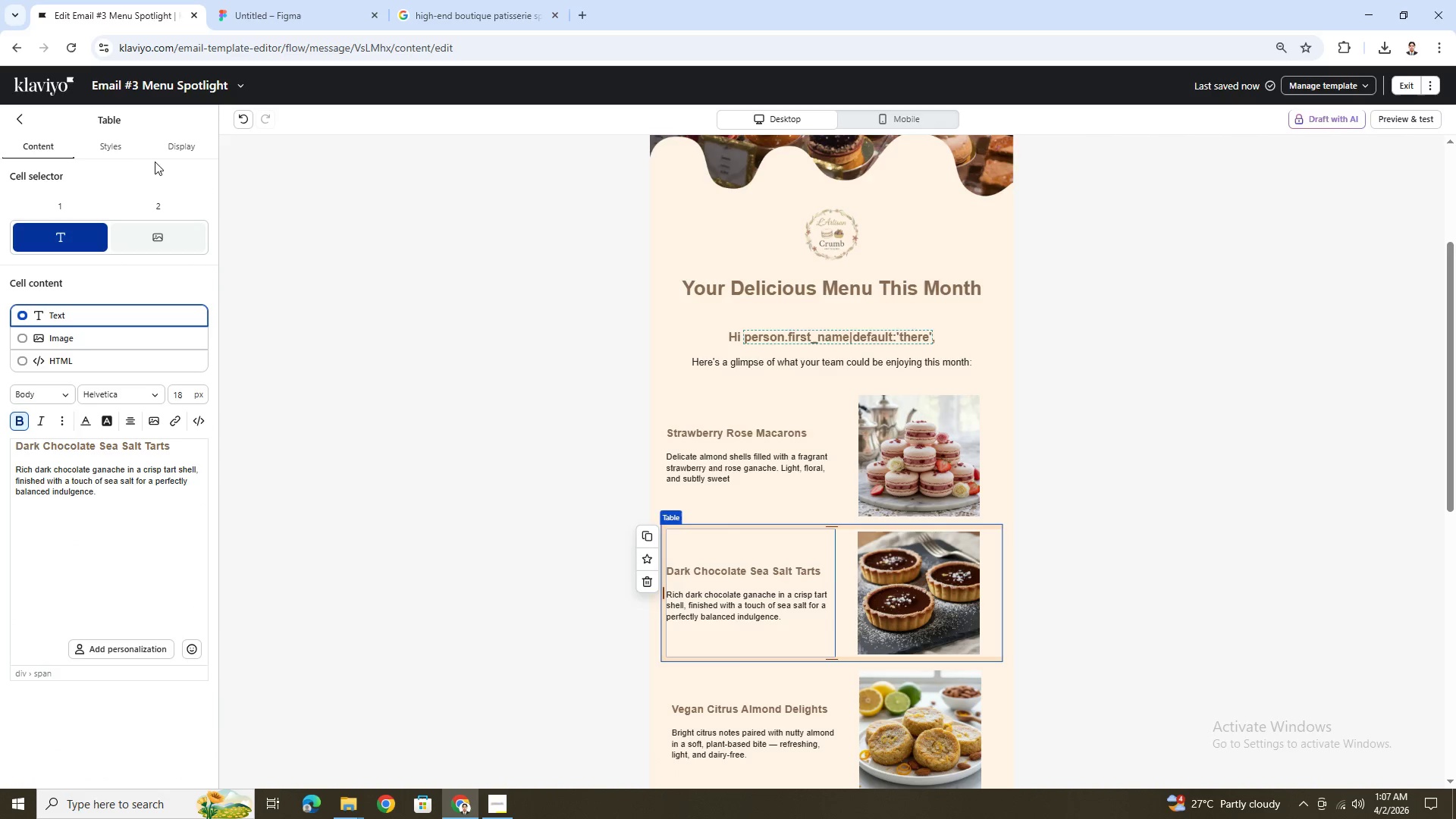 
left_click([134, 146])
 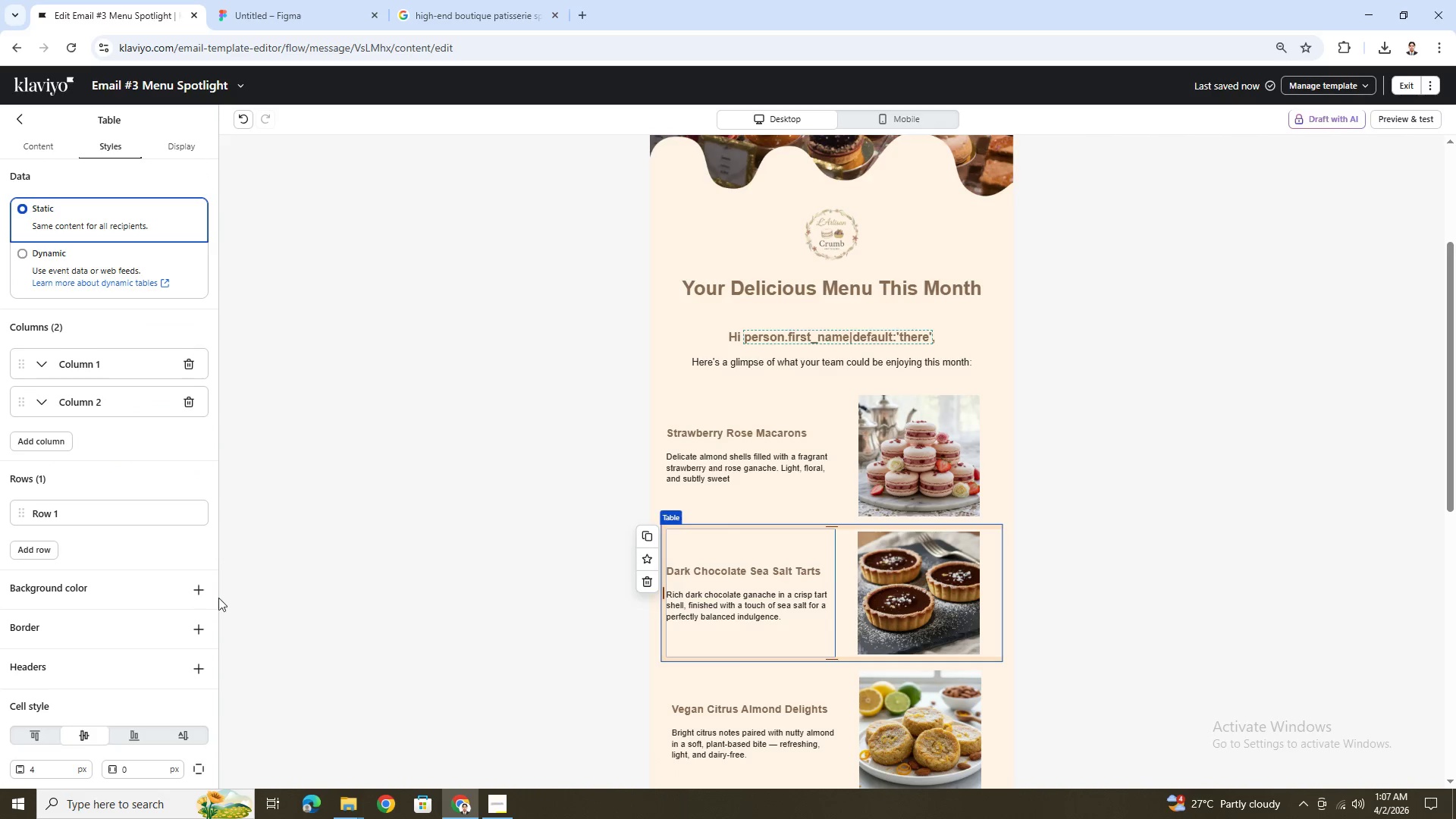 
scroll: coordinate [159, 681], scroll_direction: down, amount: 5.0
 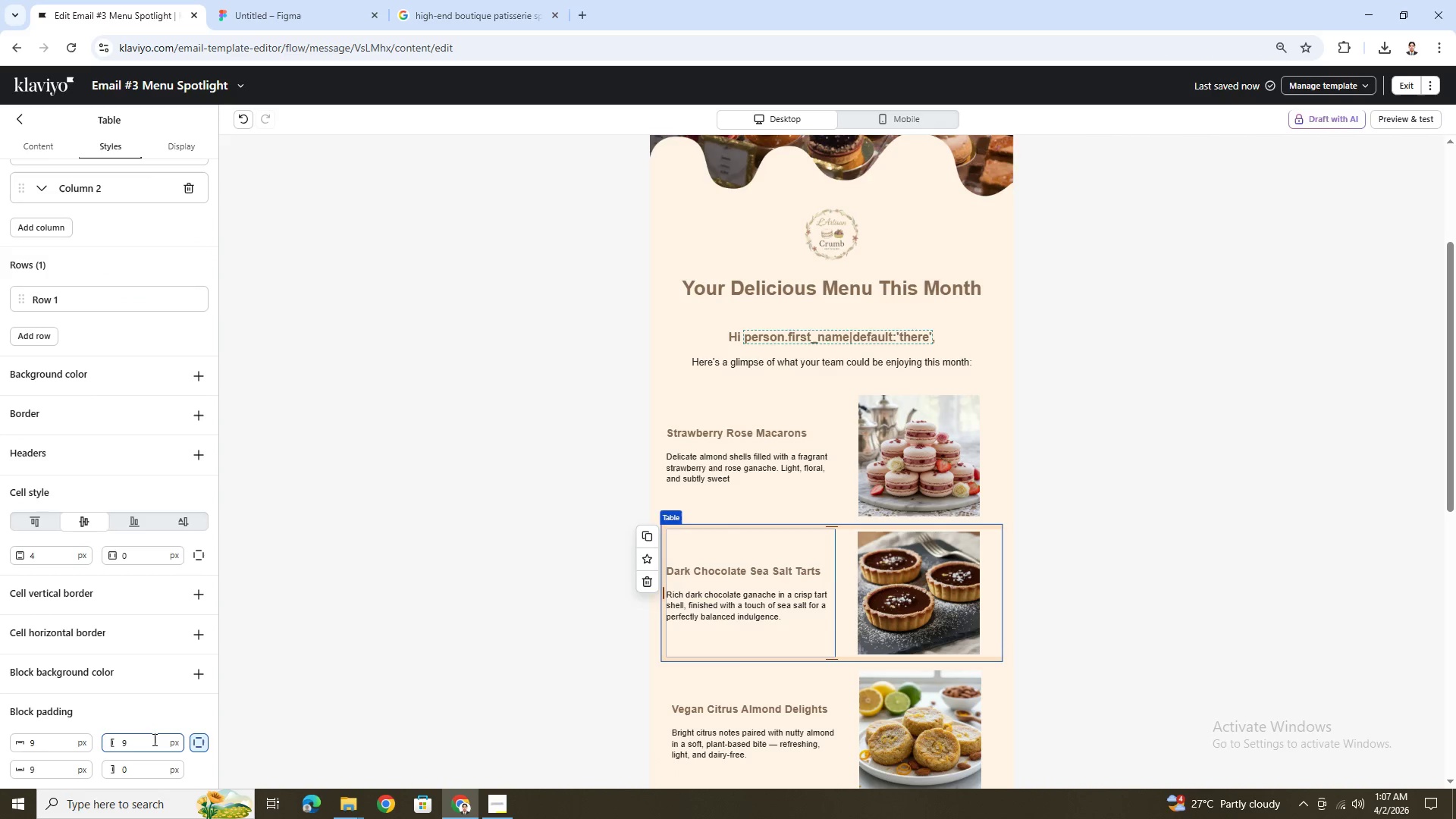 
double_click([153, 740])
 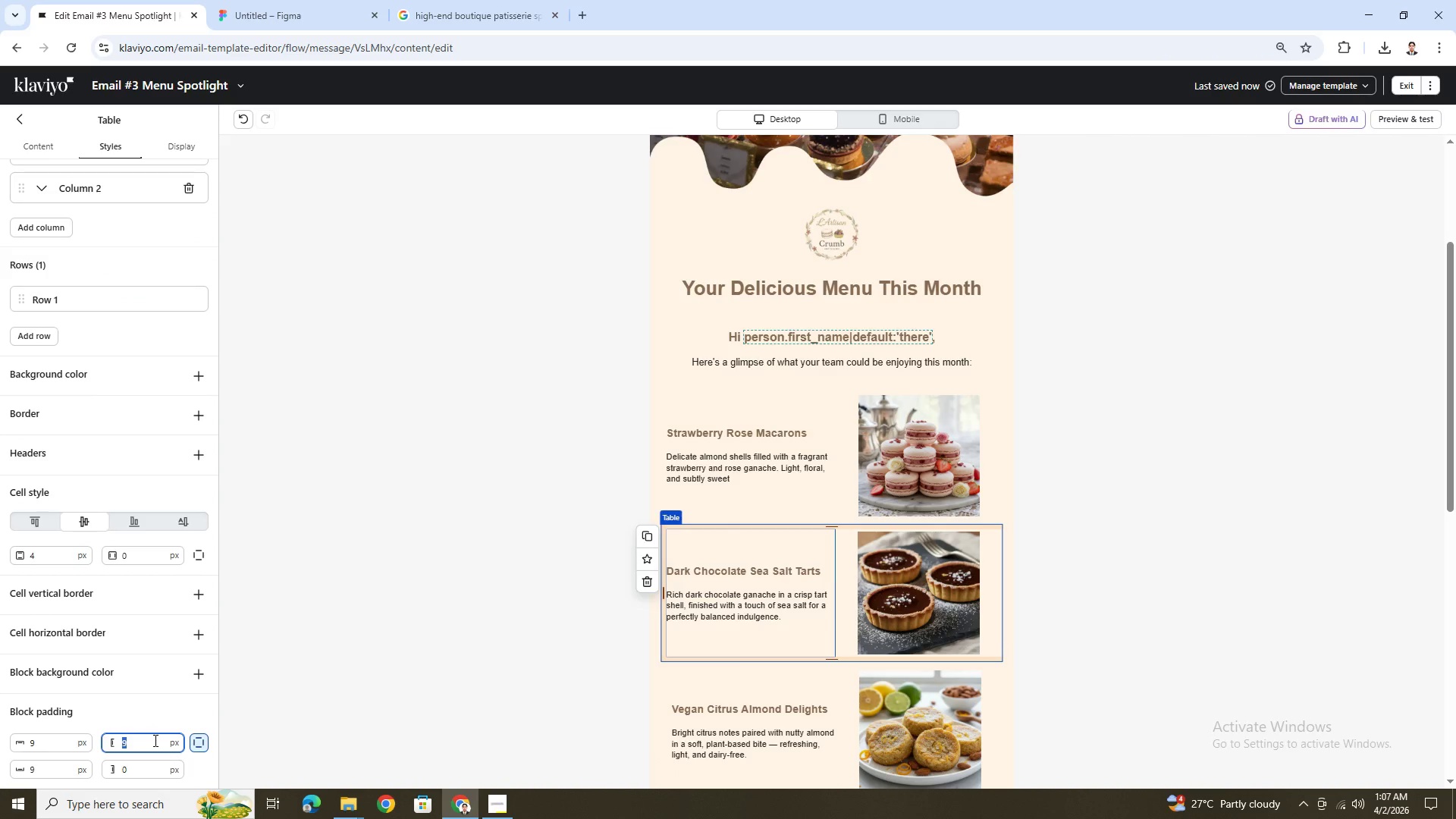 
key(Numpad1)
 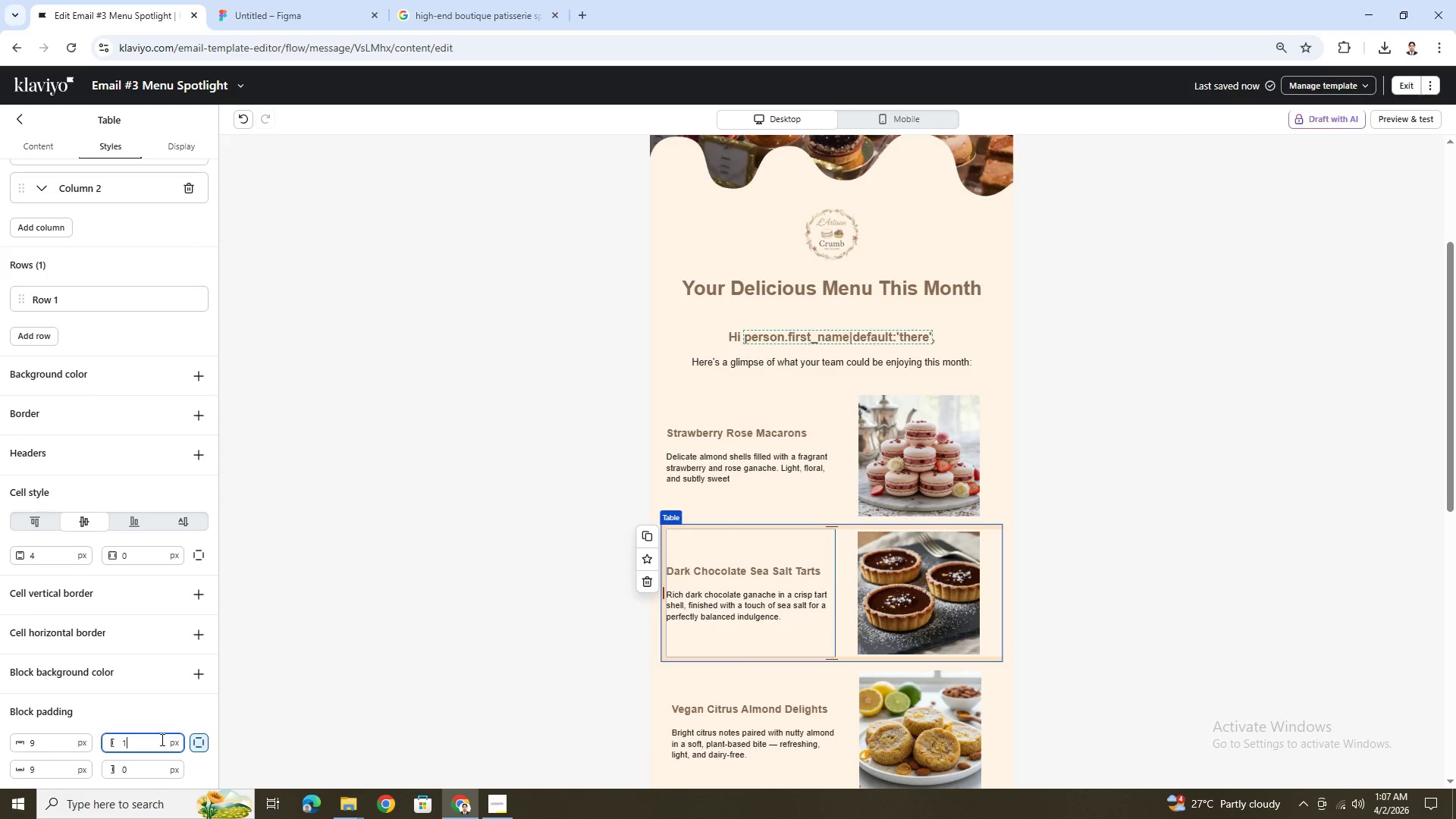 
key(Numpad8)
 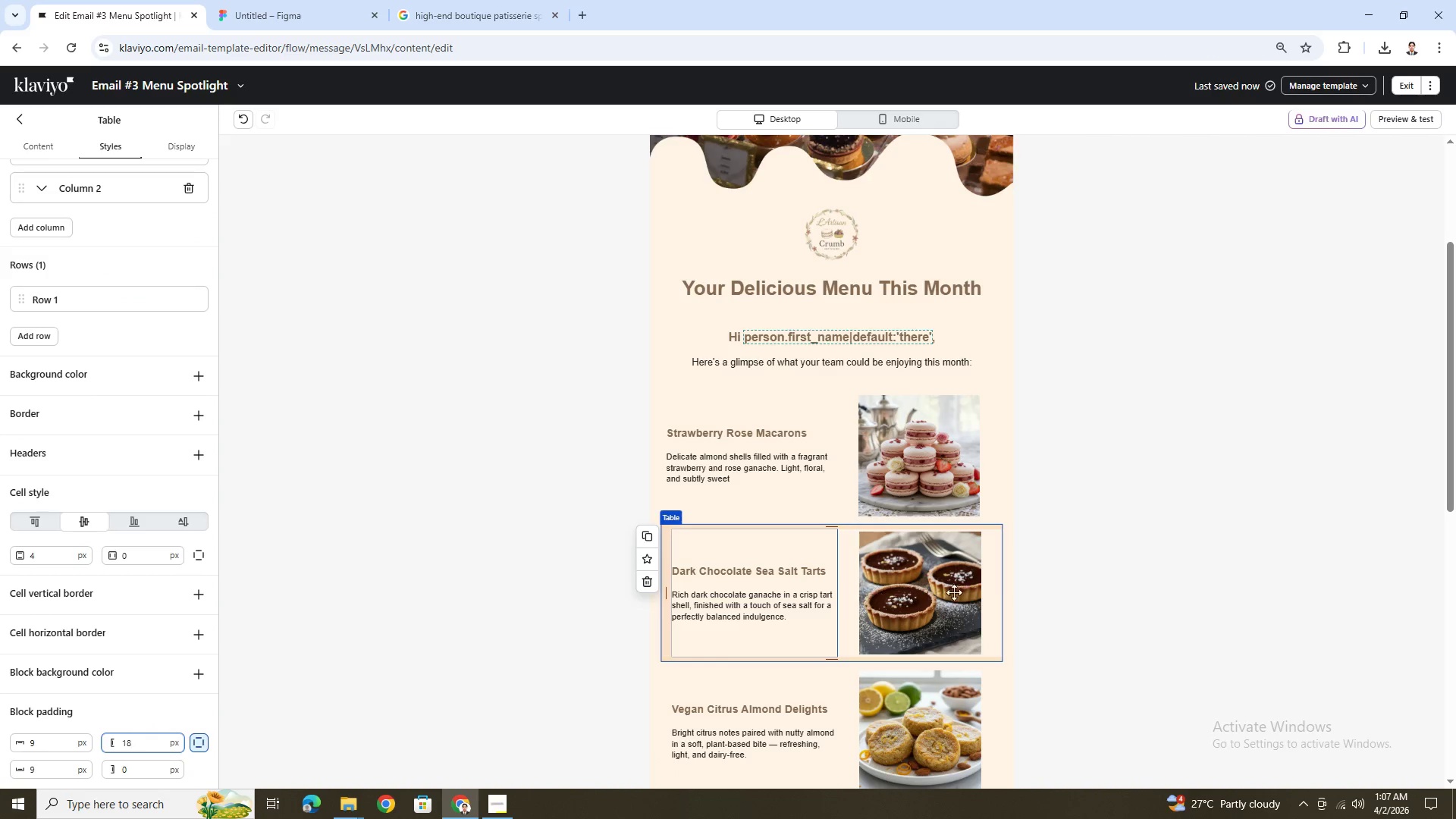 
left_click([1065, 582])
 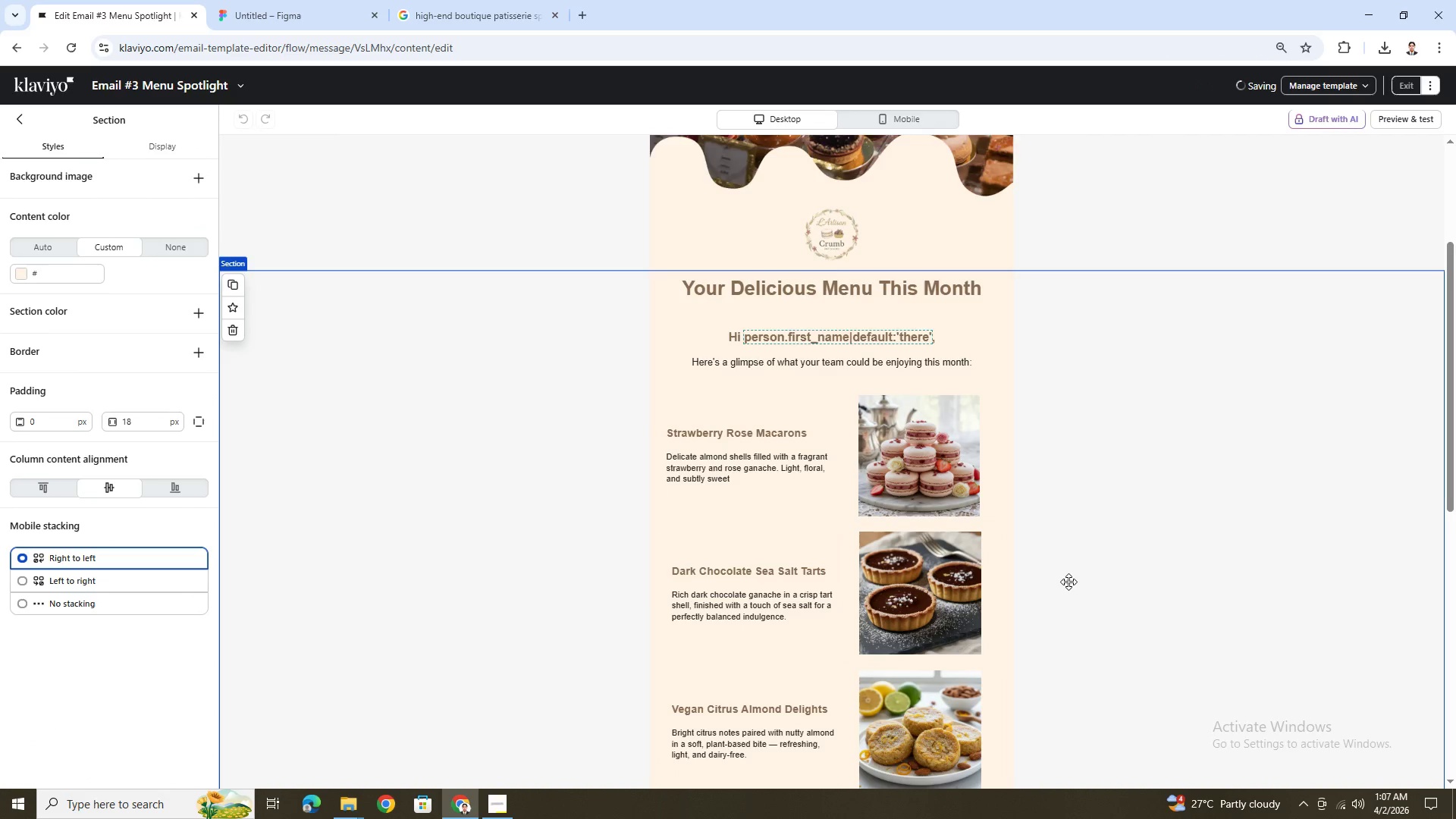 
scroll: coordinate [1068, 582], scroll_direction: down, amount: 3.0
 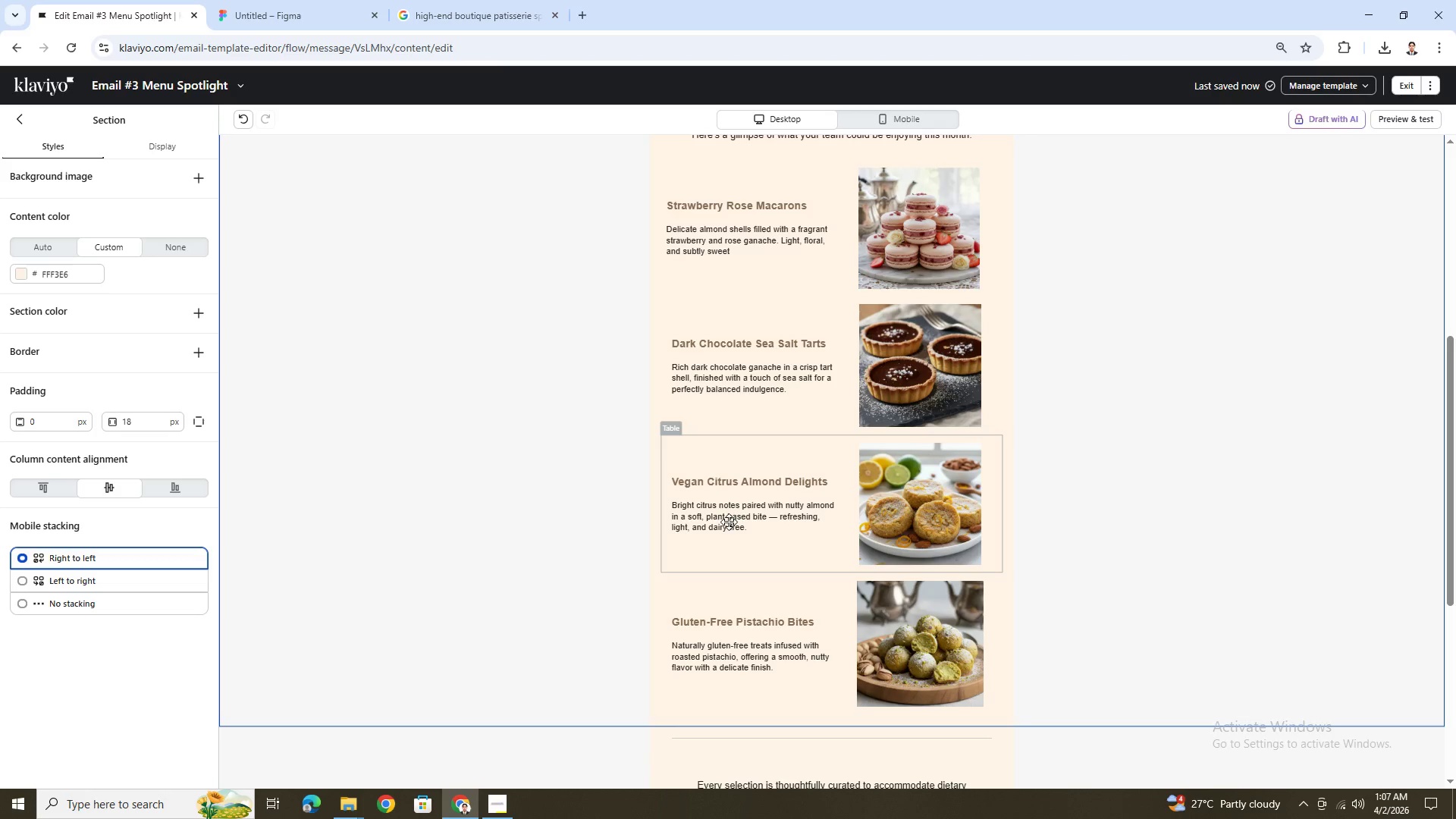 
left_click([708, 375])
 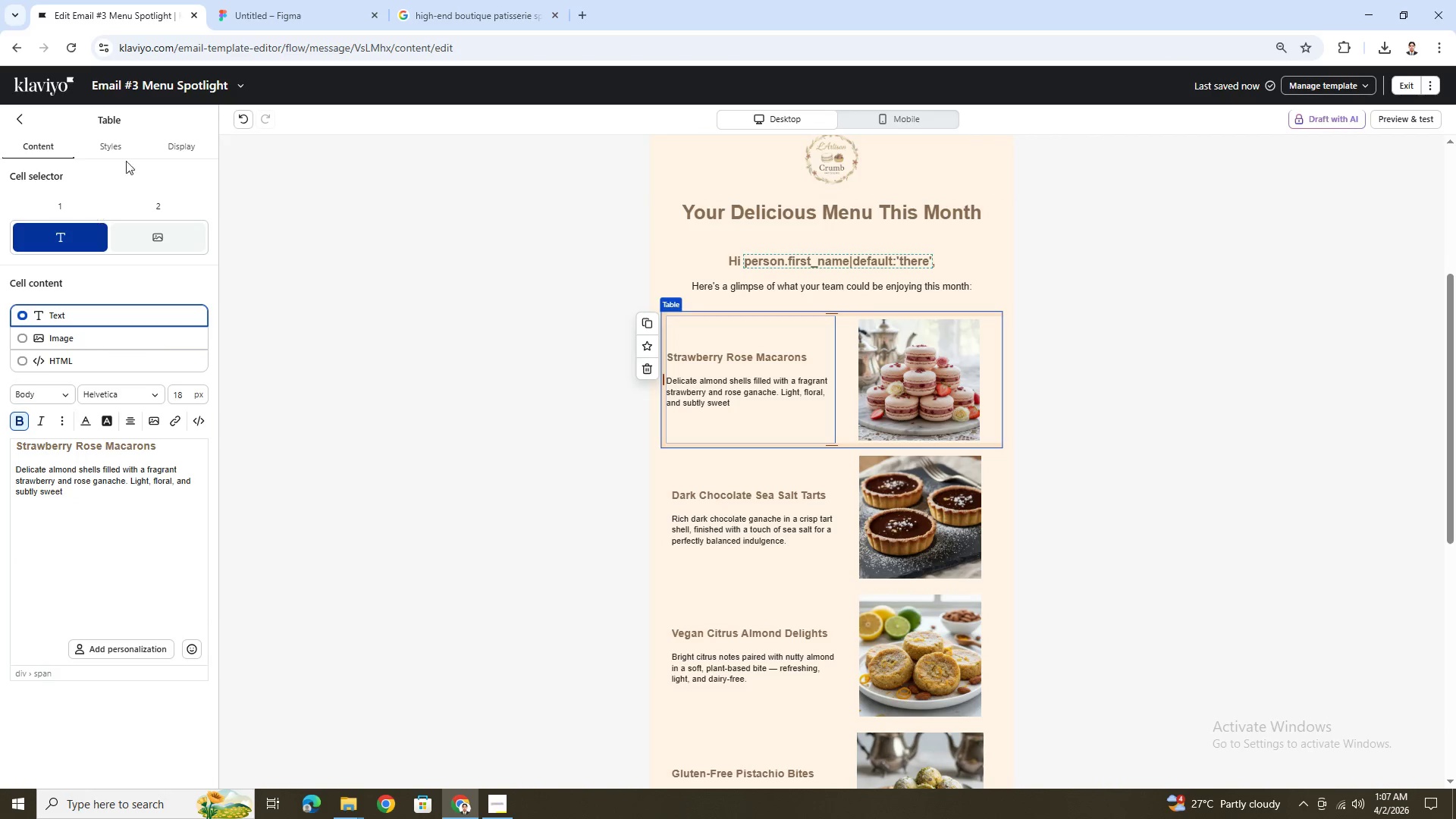 
scroll: coordinate [790, 485], scroll_direction: up, amount: 2.0
 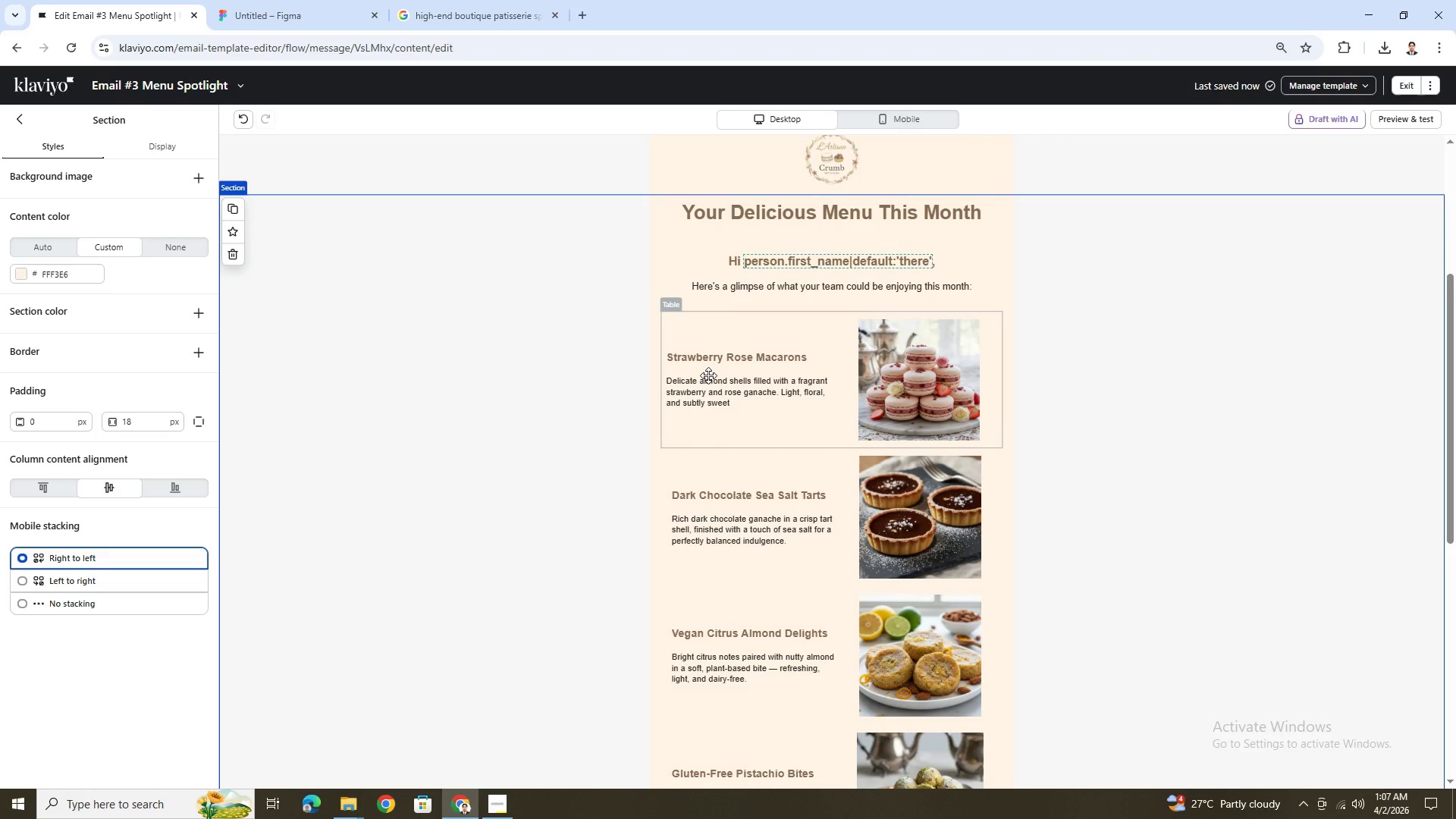 
left_click([126, 149])
 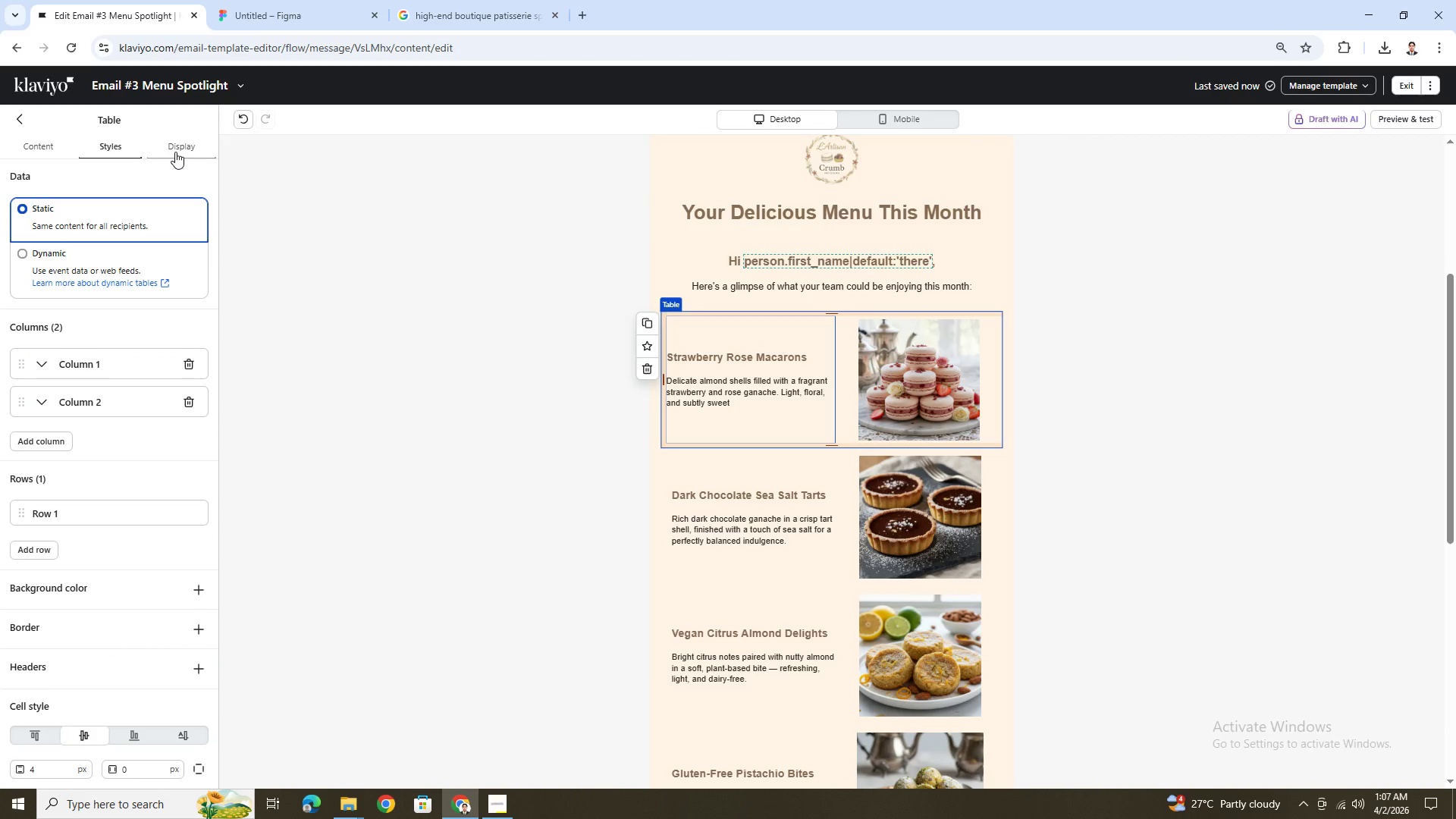 
left_click([175, 152])
 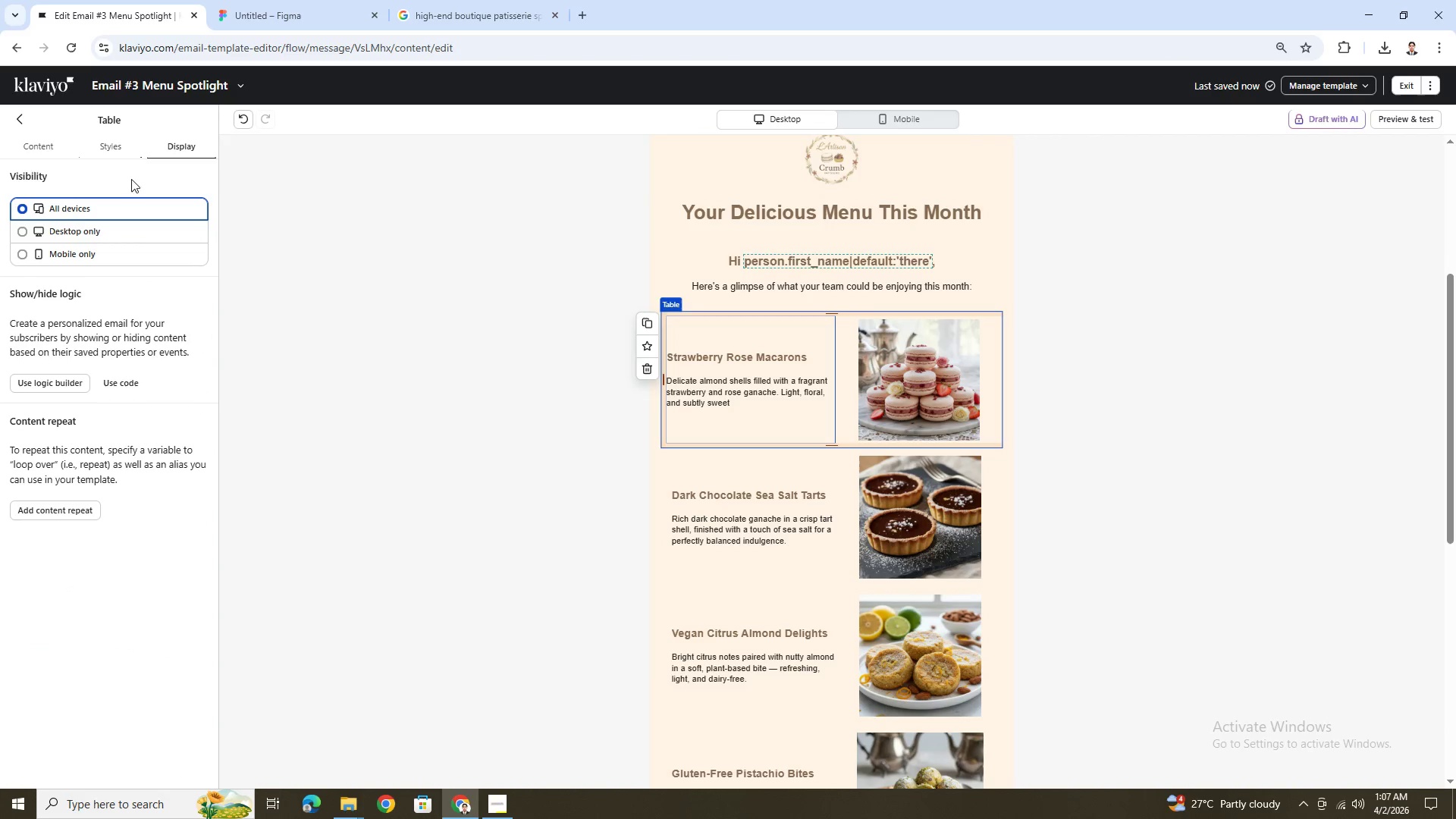 
left_click([115, 153])
 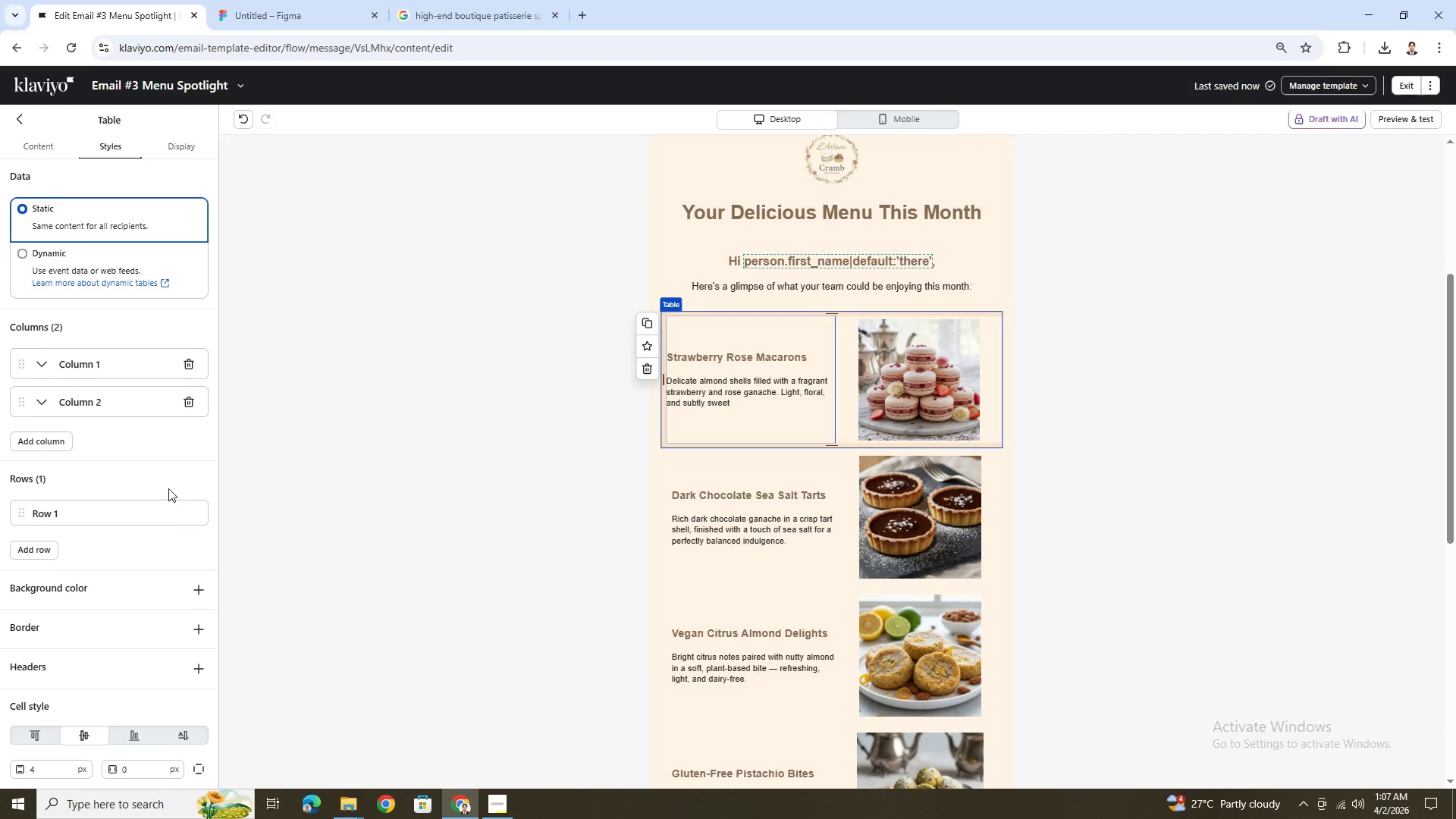 
scroll: coordinate [186, 603], scroll_direction: down, amount: 9.0
 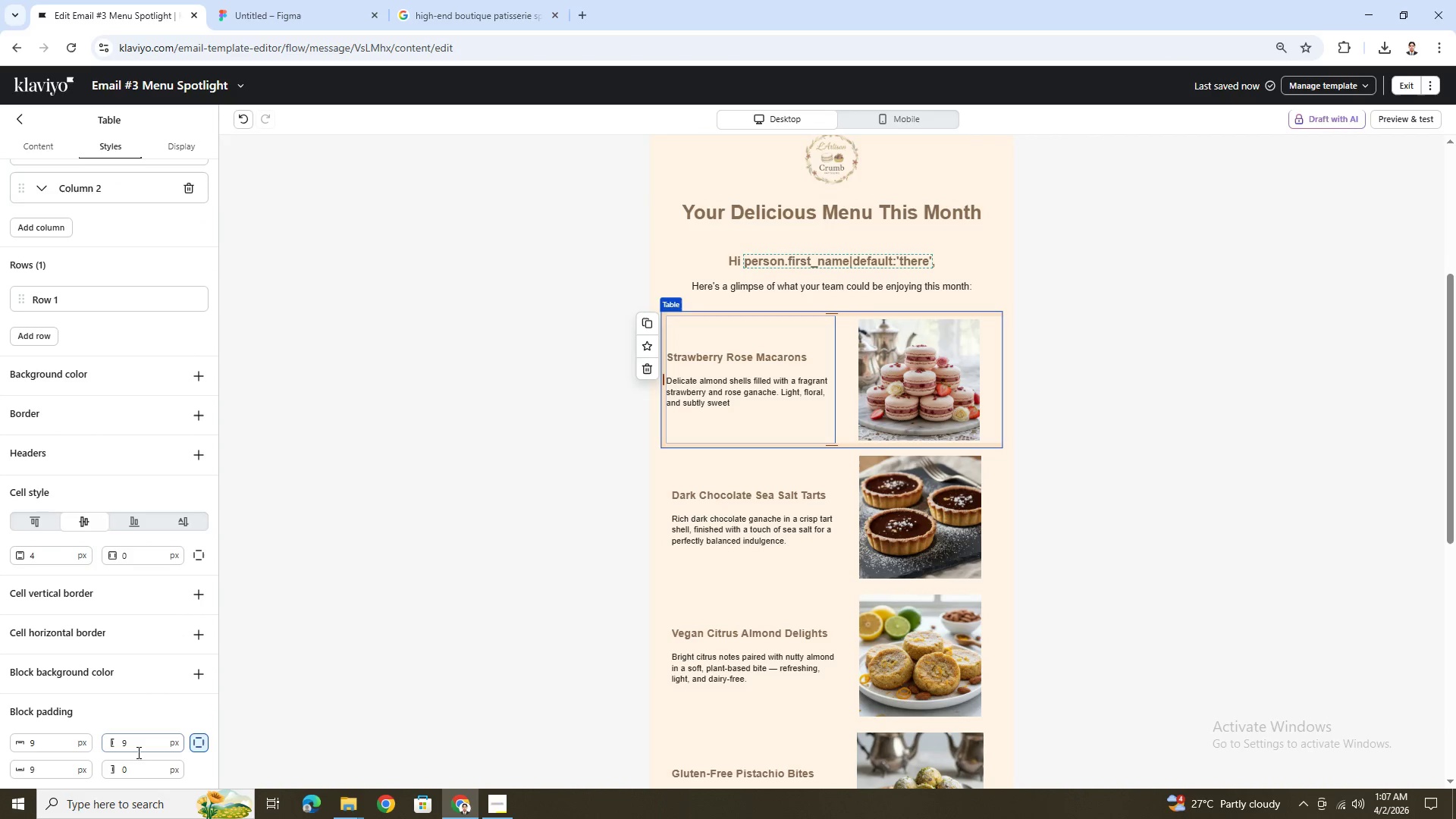 
double_click([139, 746])
 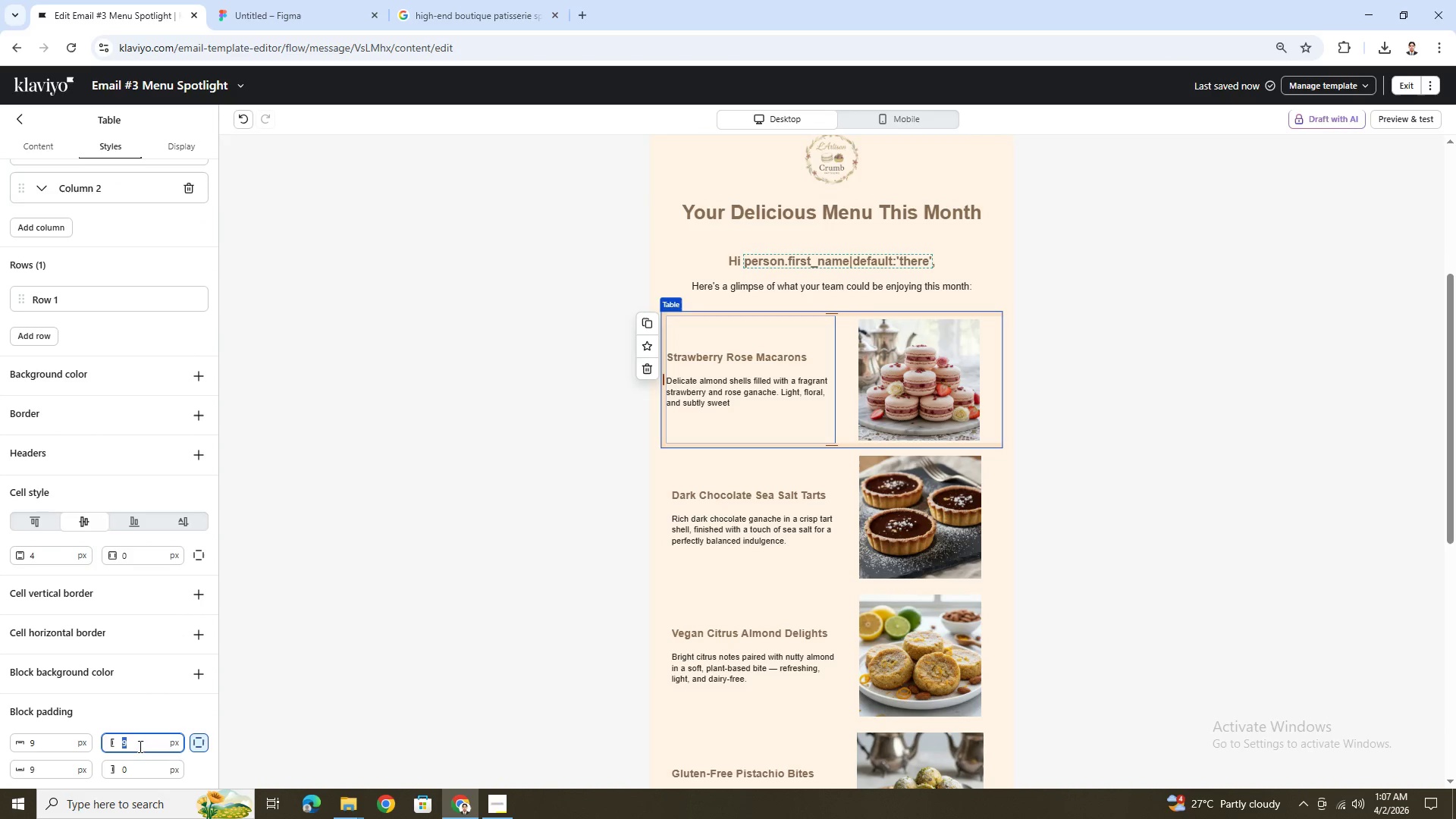 
key(Numpad1)
 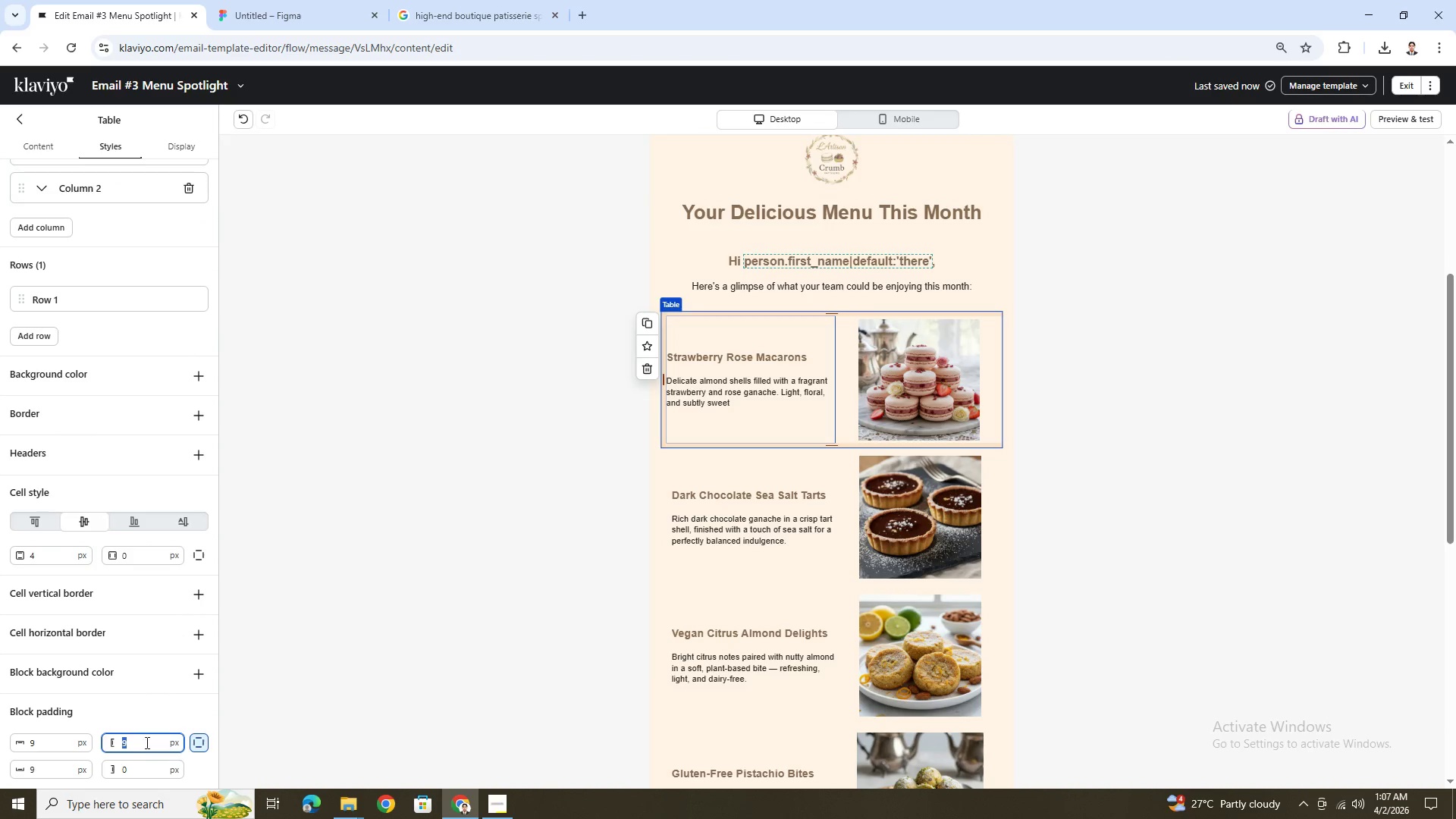 
key(Numpad8)
 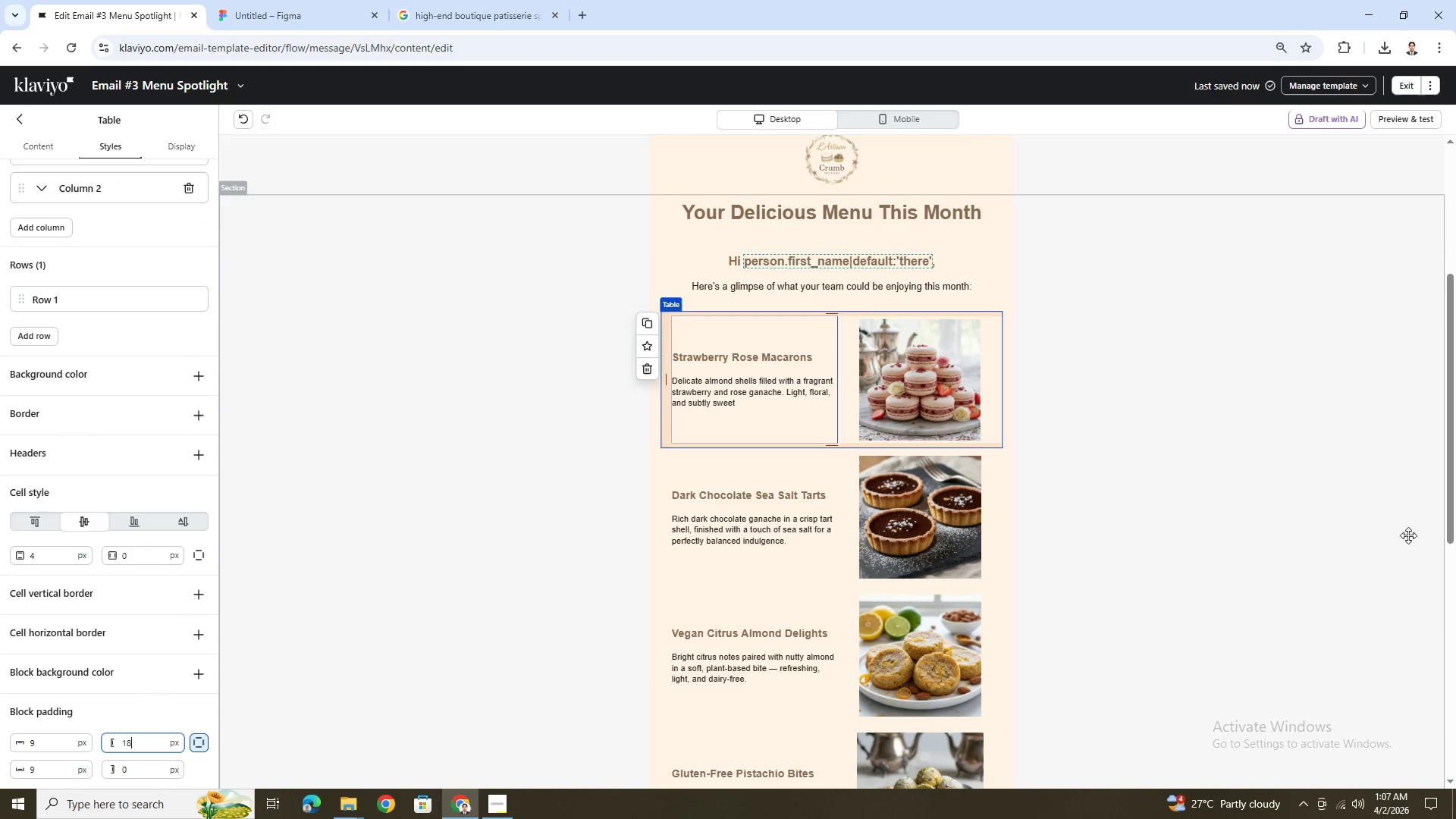 
left_click([1315, 535])
 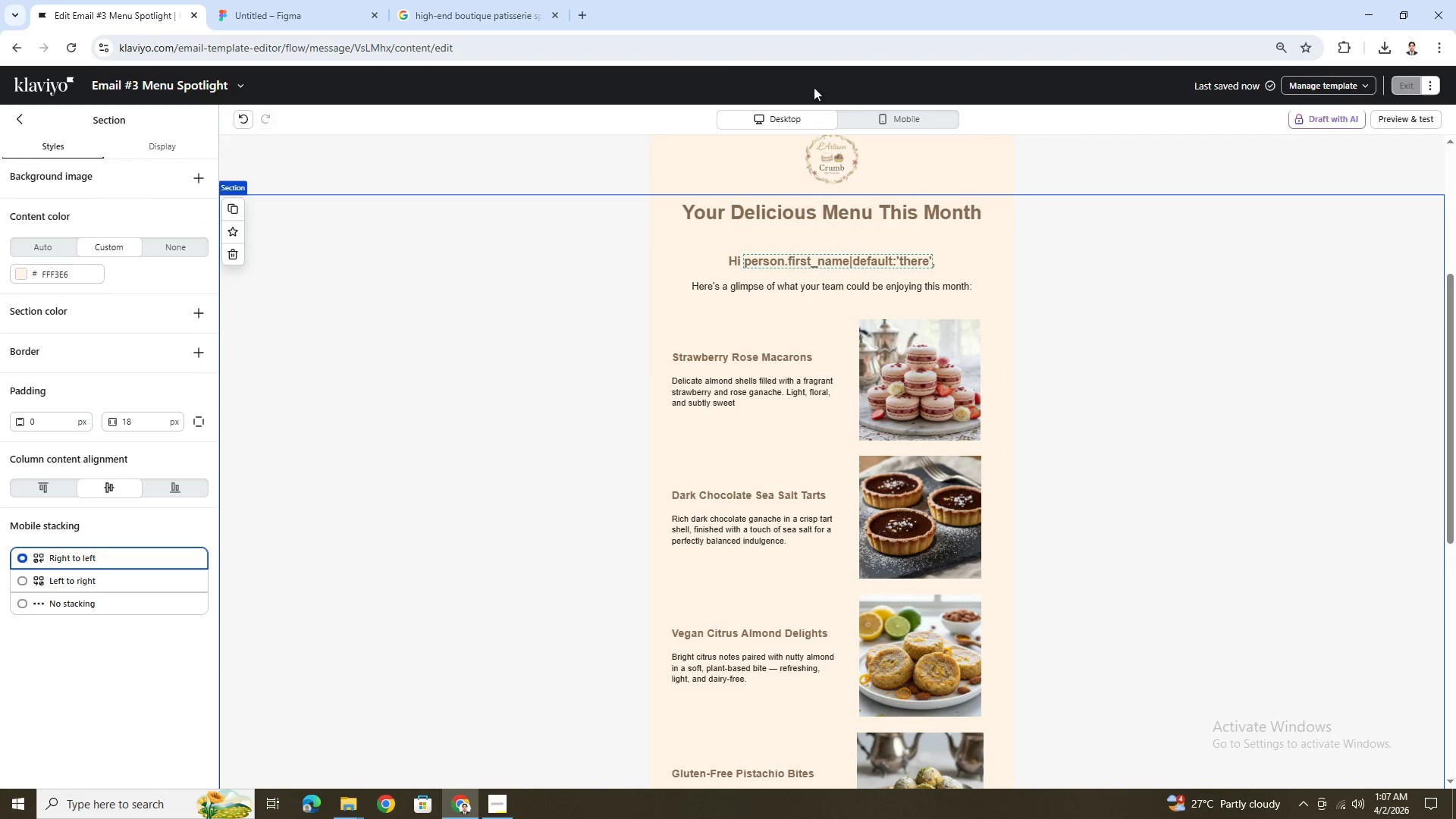 
left_click([909, 121])
 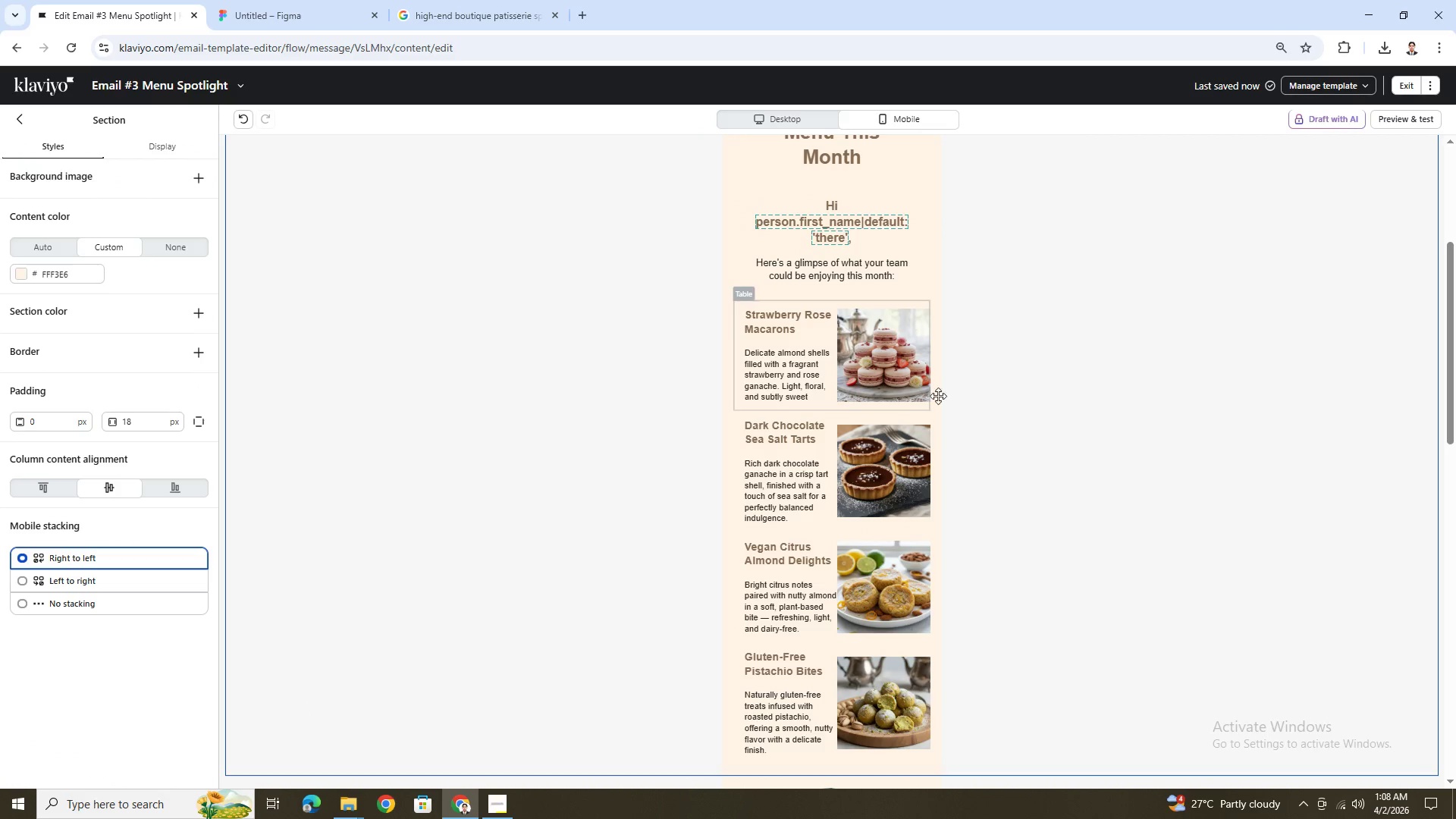 
scroll: coordinate [987, 426], scroll_direction: down, amount: 4.0
 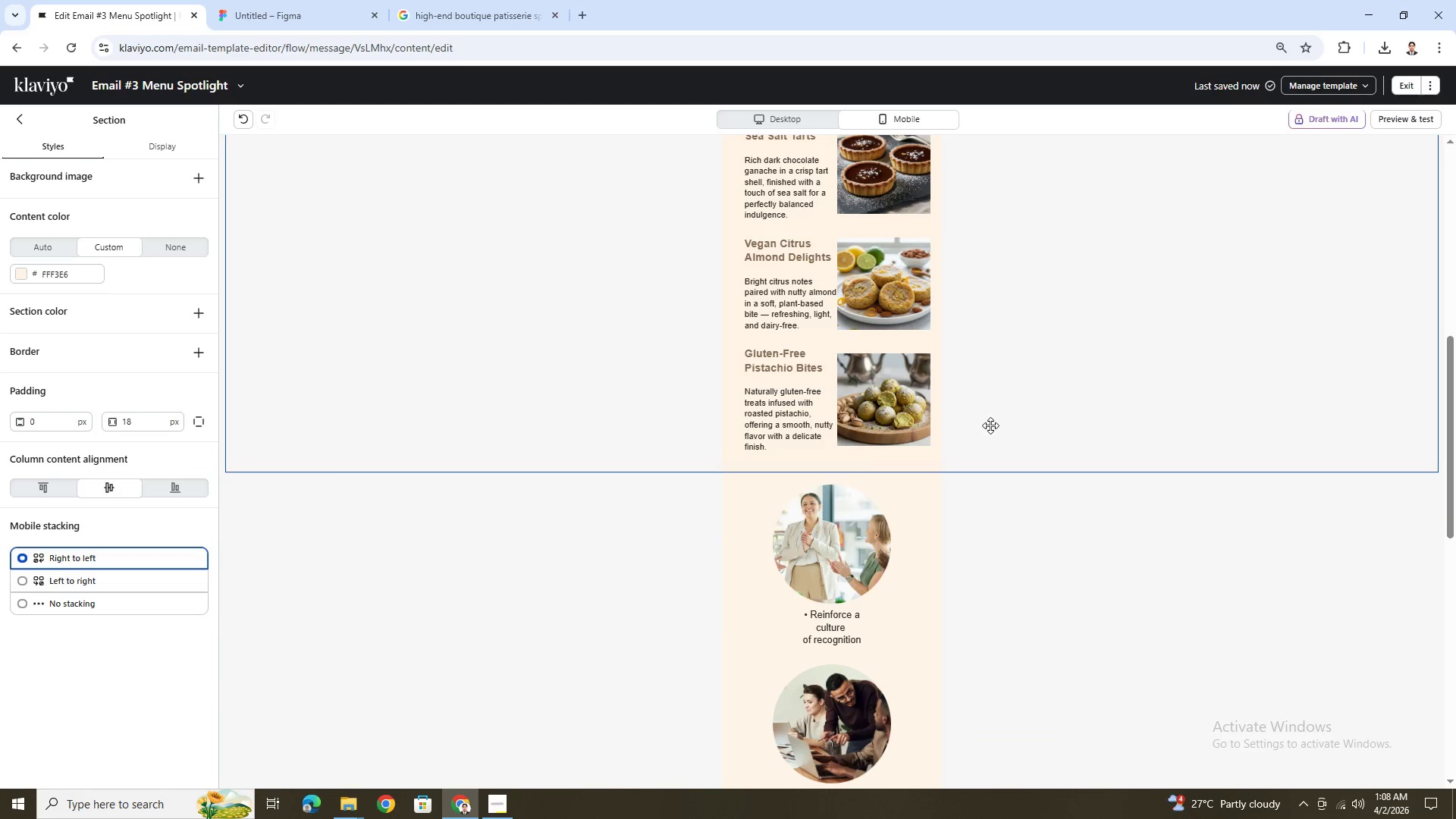 
scroll: coordinate [991, 425], scroll_direction: up, amount: 2.0
 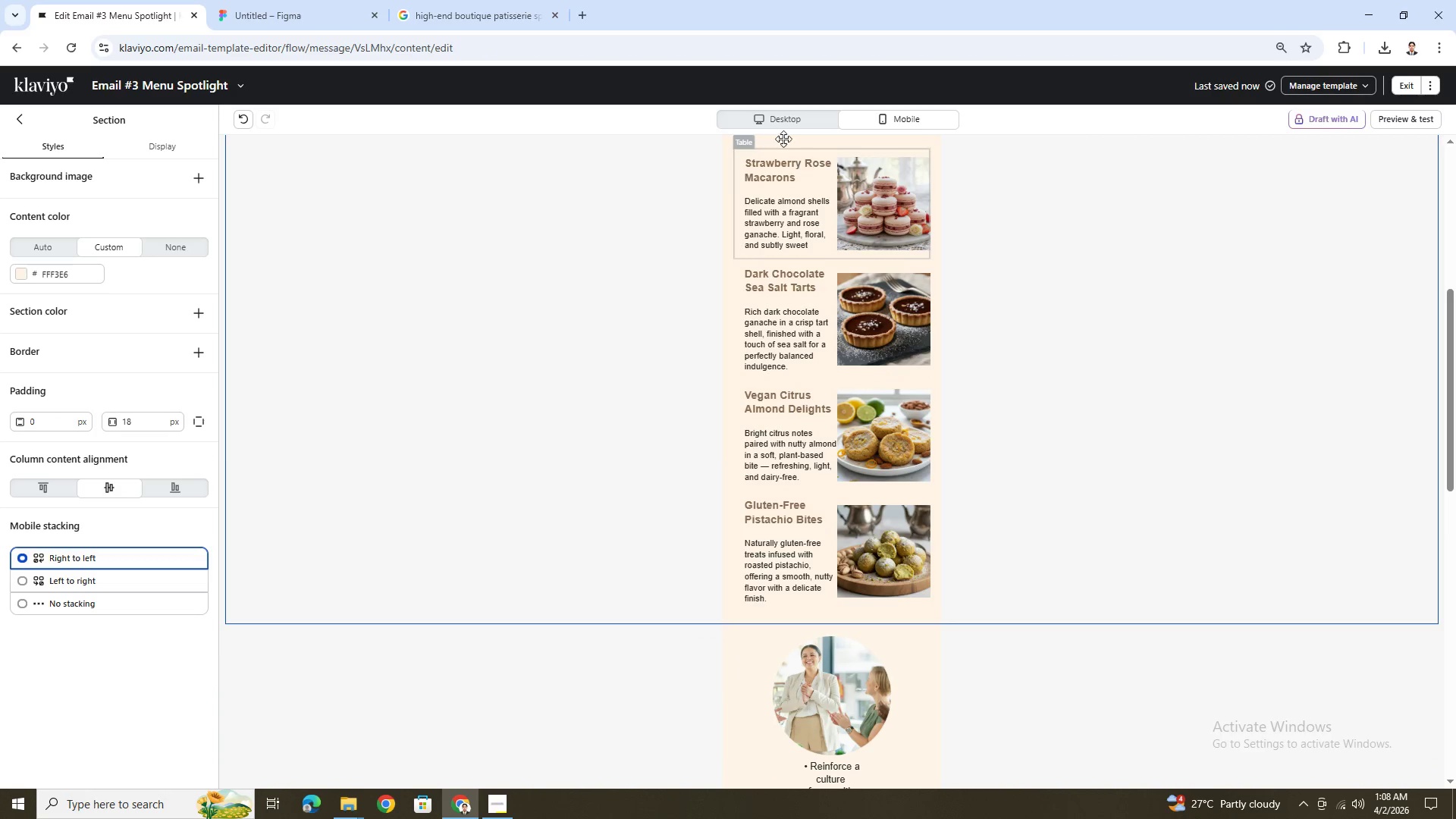 
left_click([874, 187])
 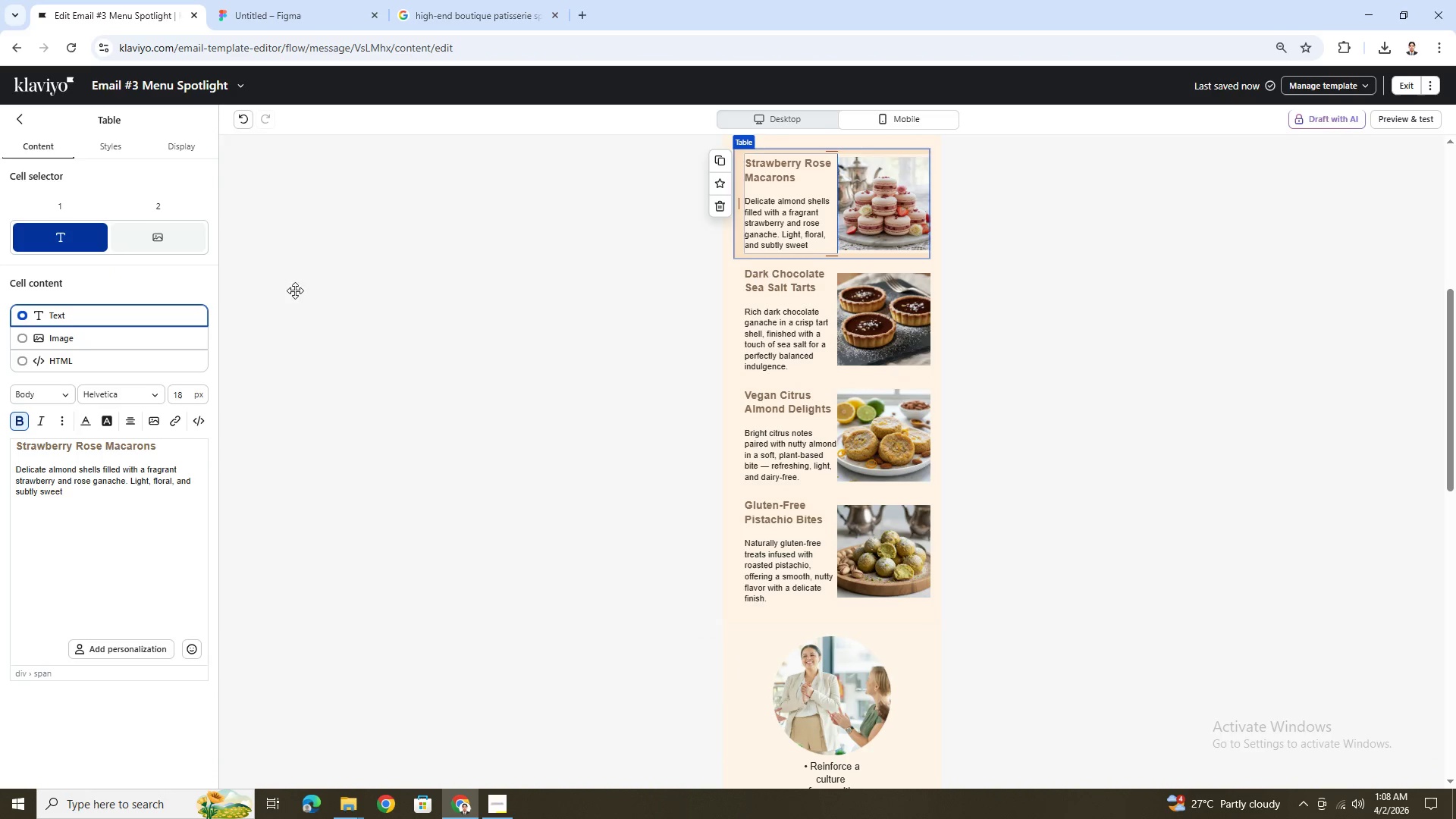 
left_click([909, 193])
 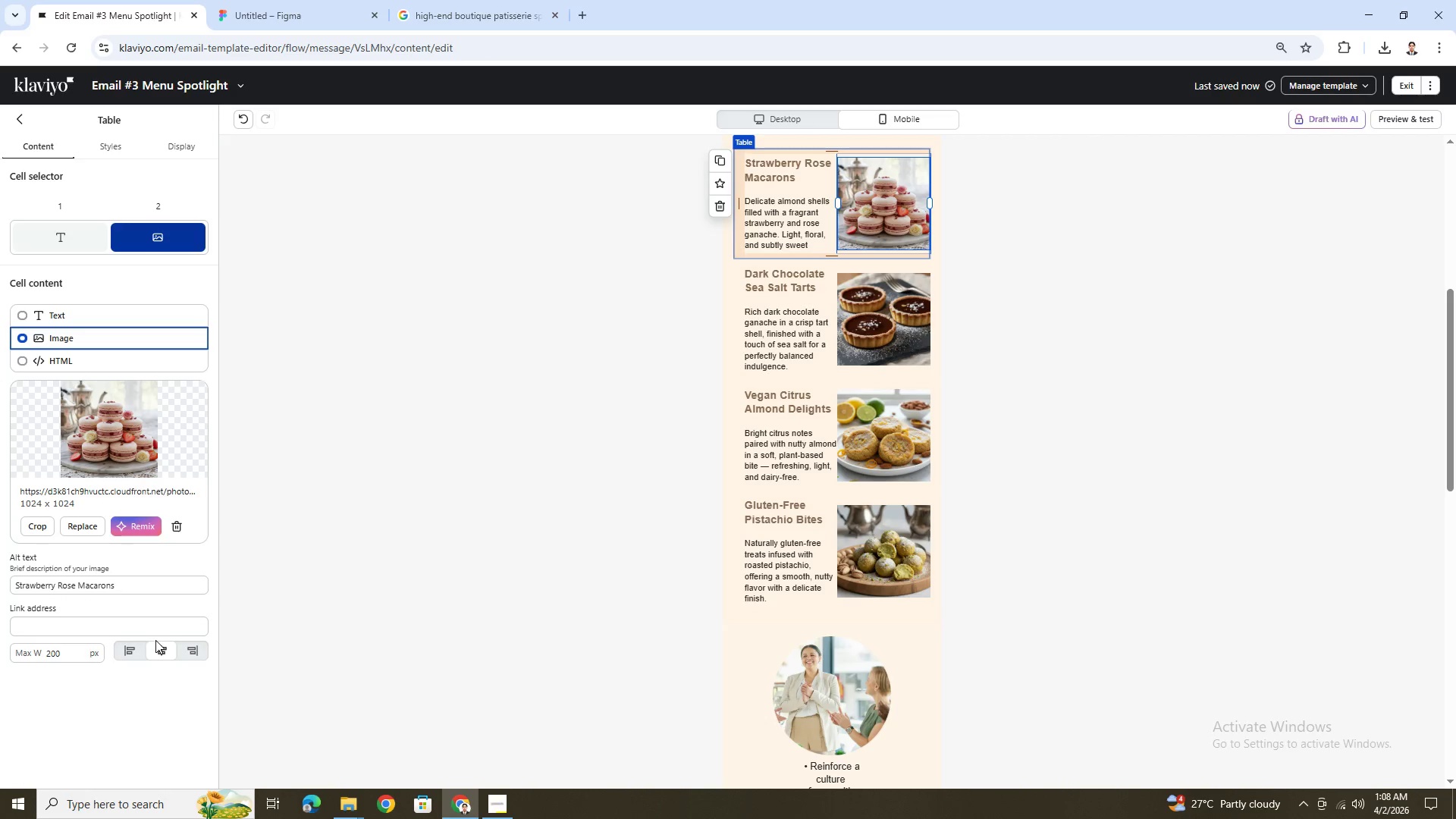 
left_click([193, 649])
 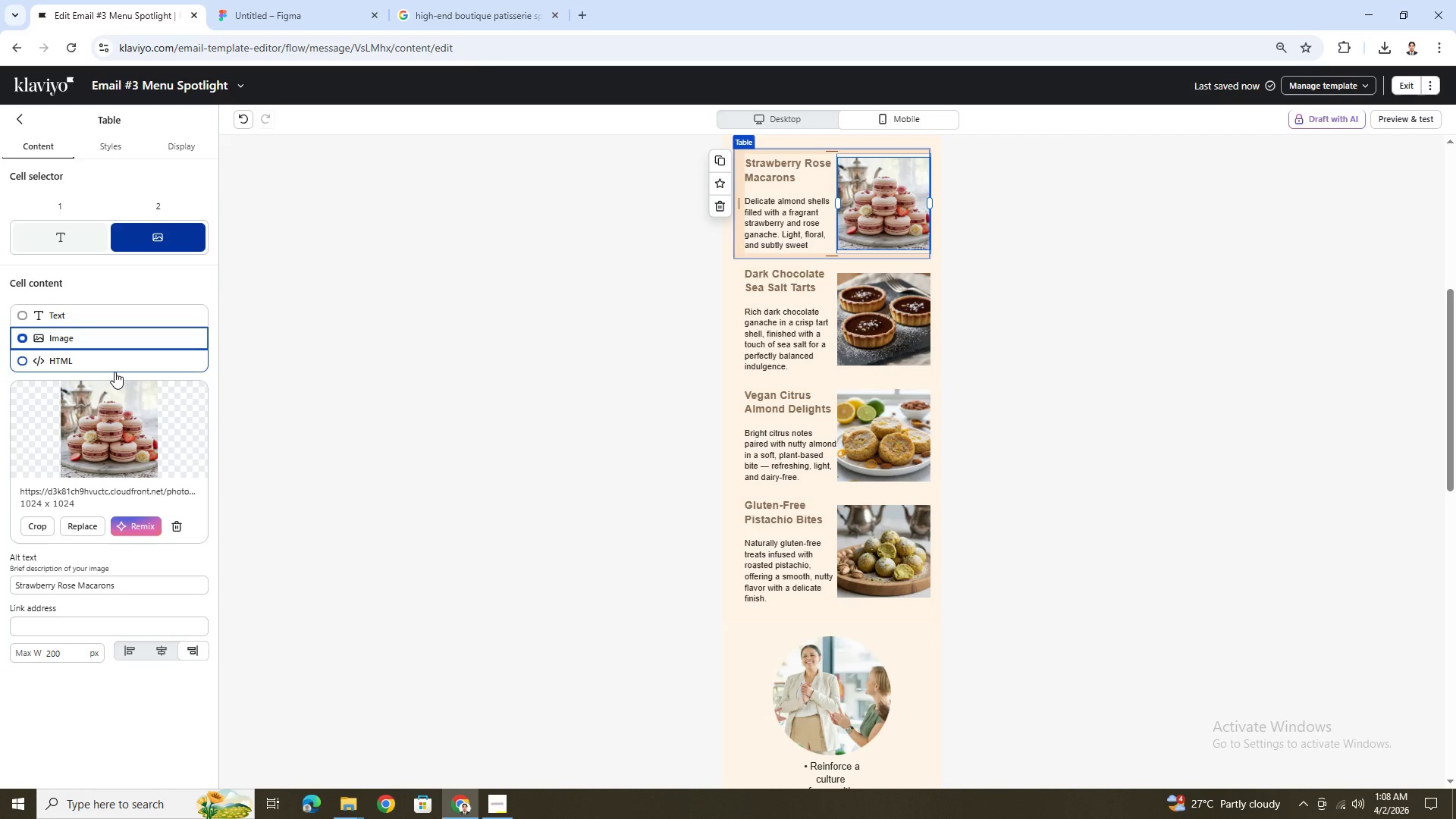 
wait(5.05)
 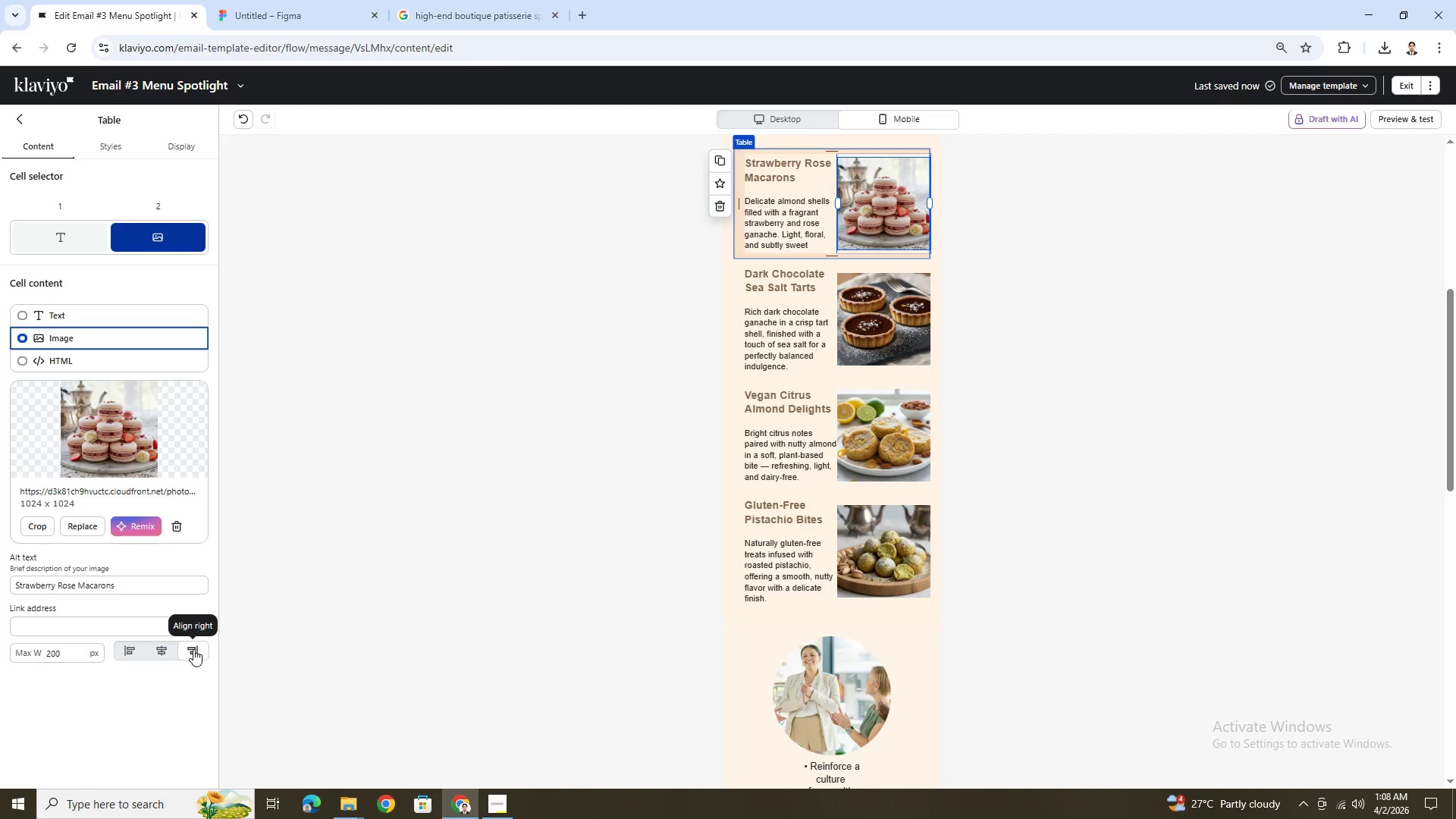 
scroll: coordinate [142, 247], scroll_direction: up, amount: 2.0
 